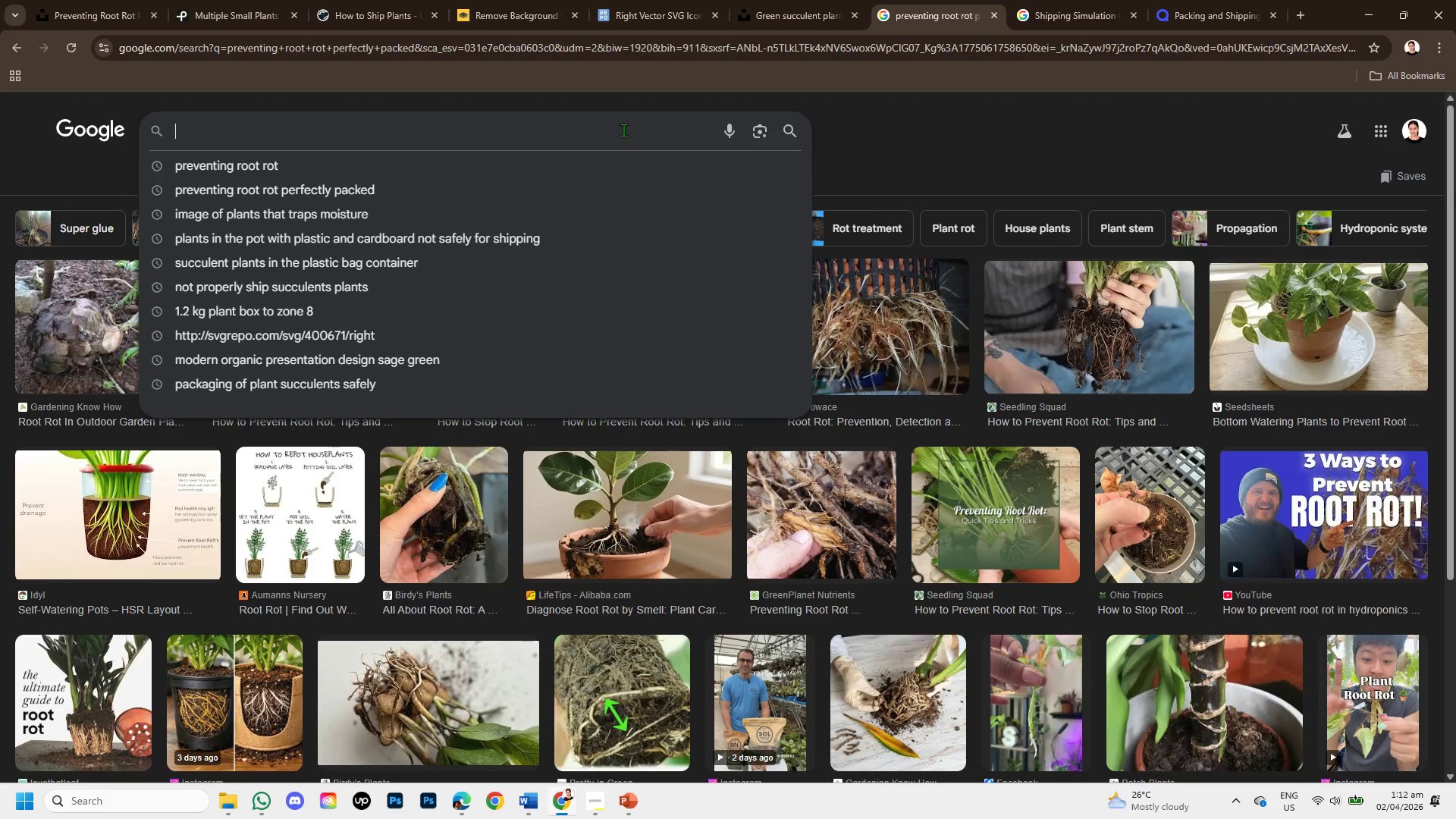 
left_click([621, 127])
 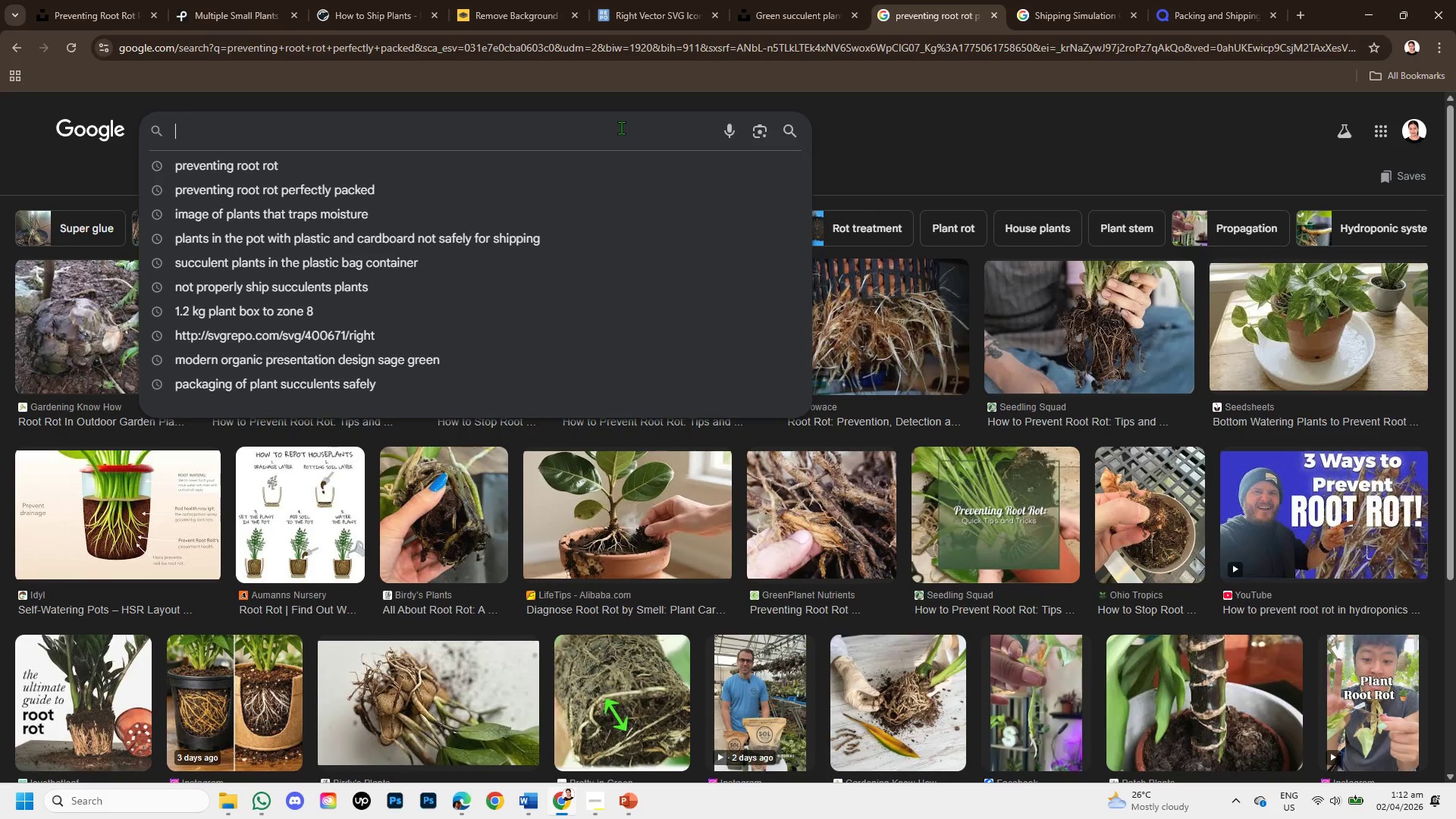 
type(35-30c)
 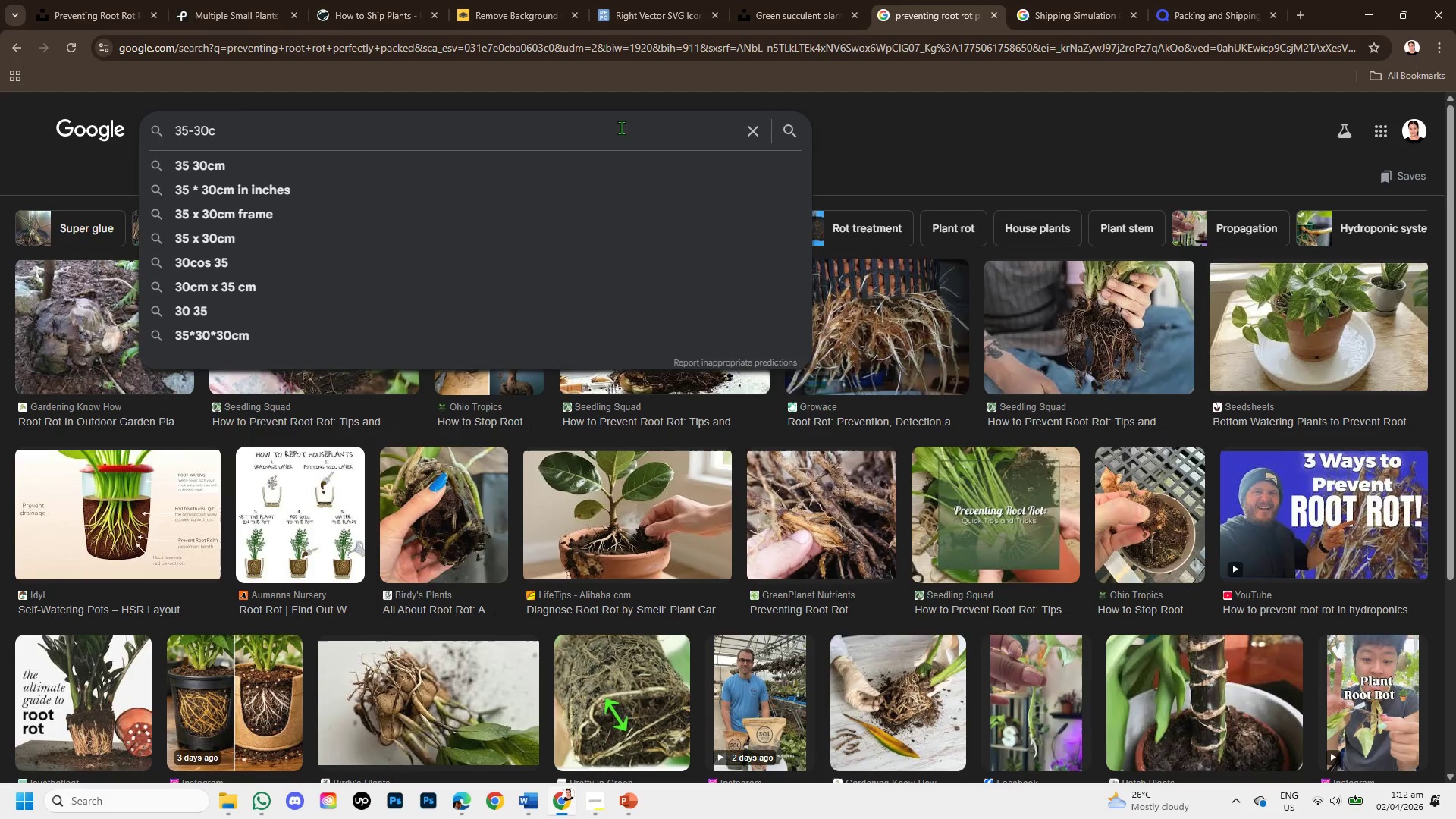 
type( )
key(Backspace)
type(elcius)
 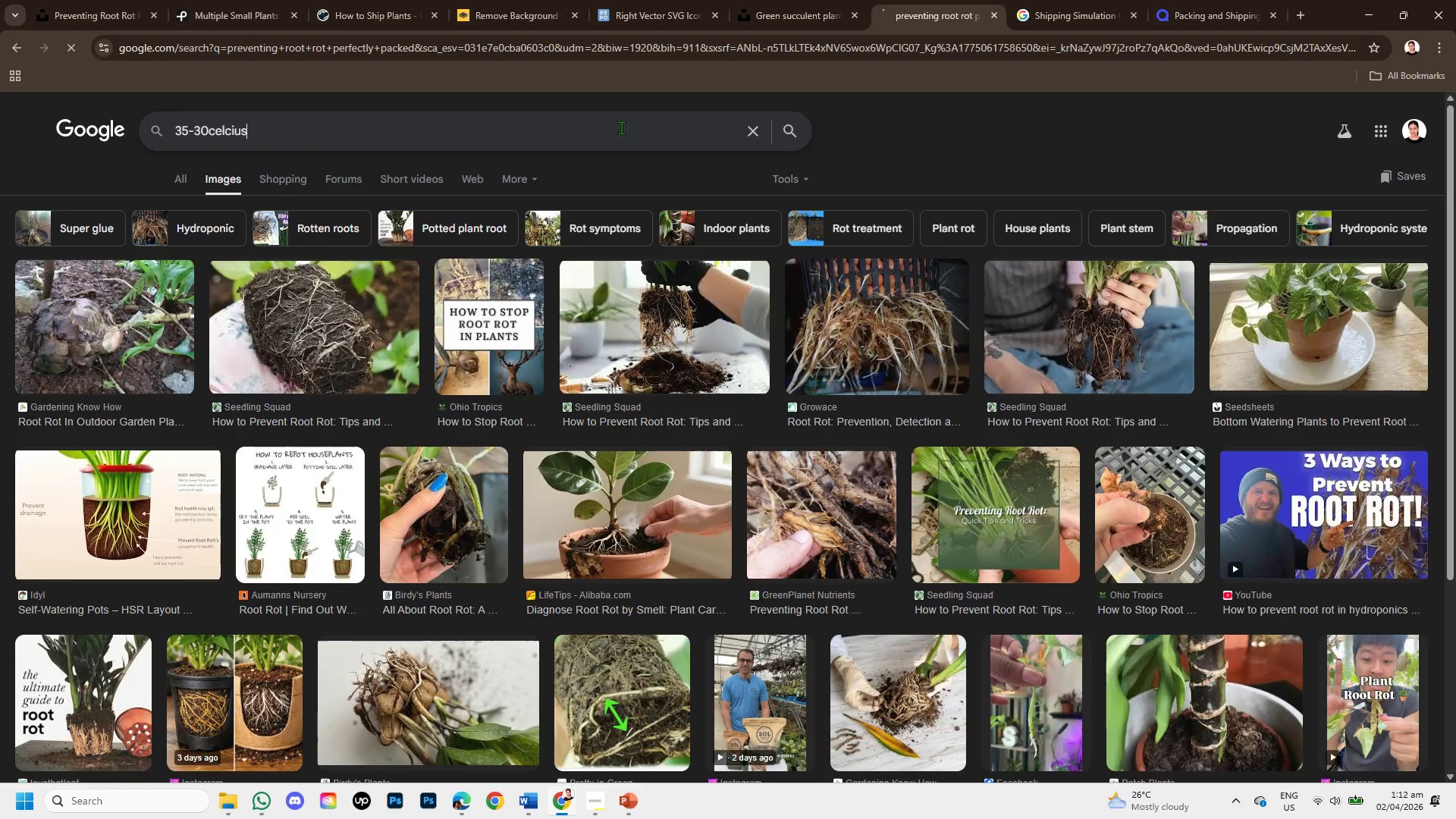 
key(Enter)
 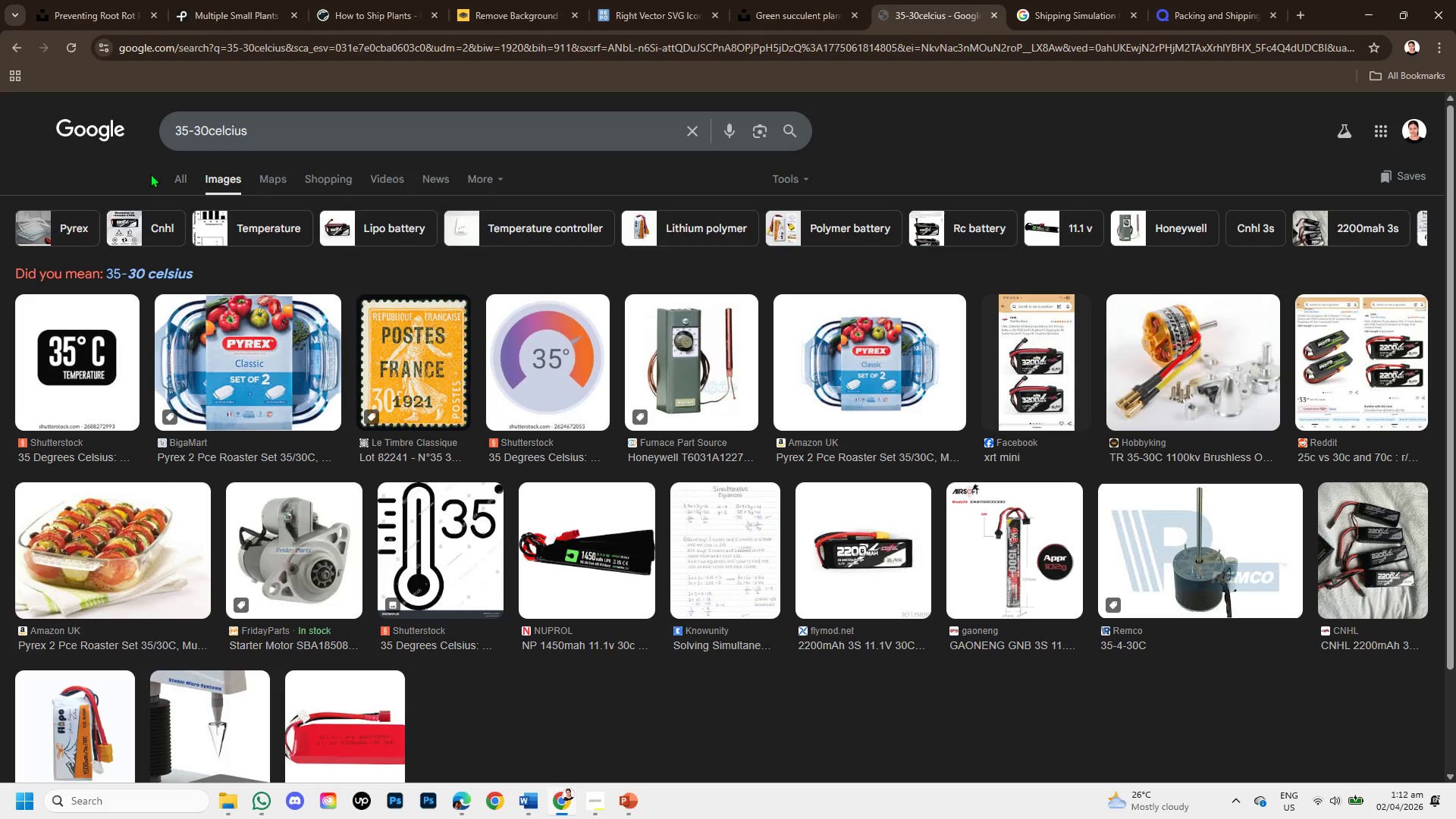 
left_click([171, 171])
 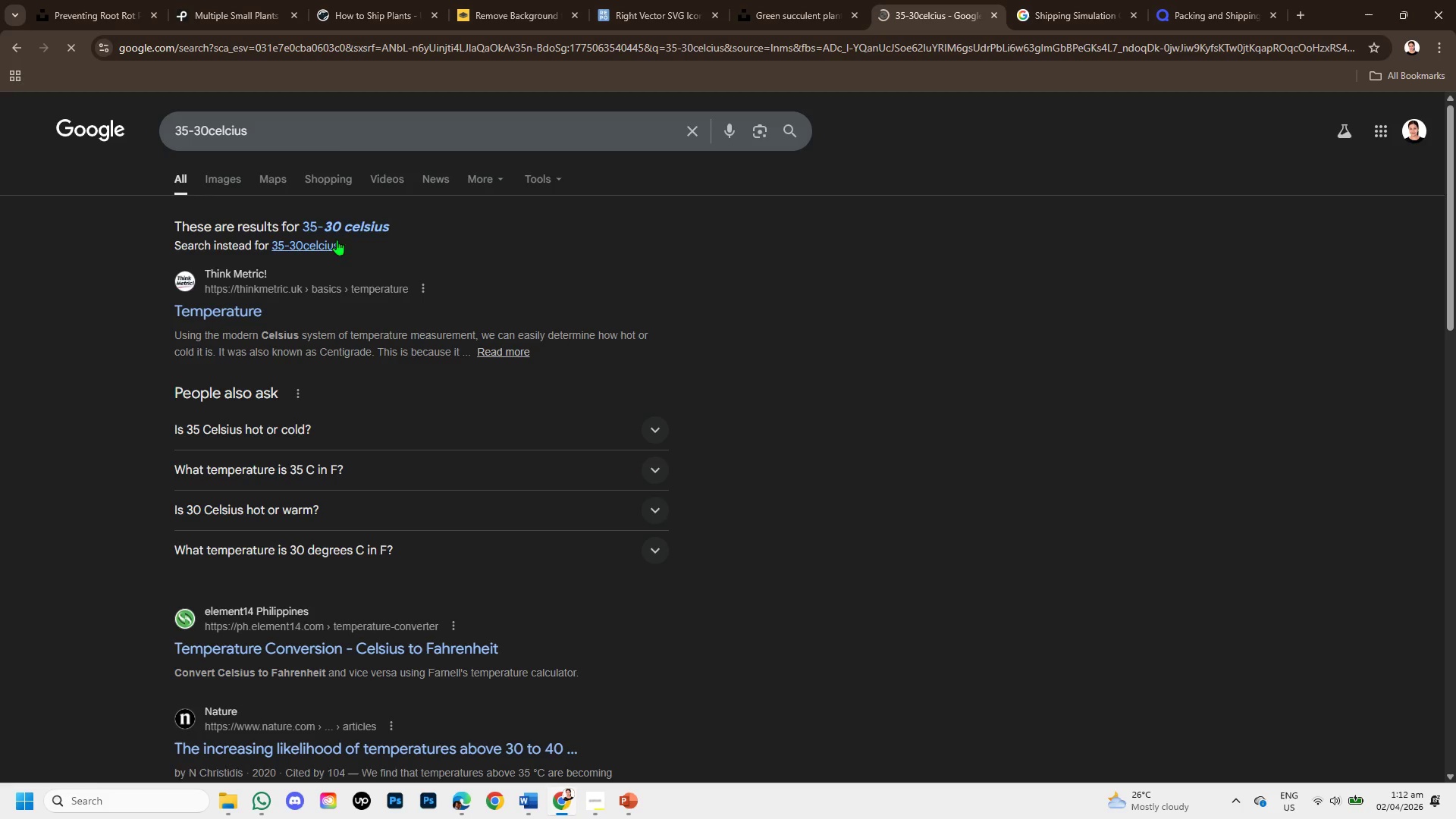 
left_click([350, 220])
 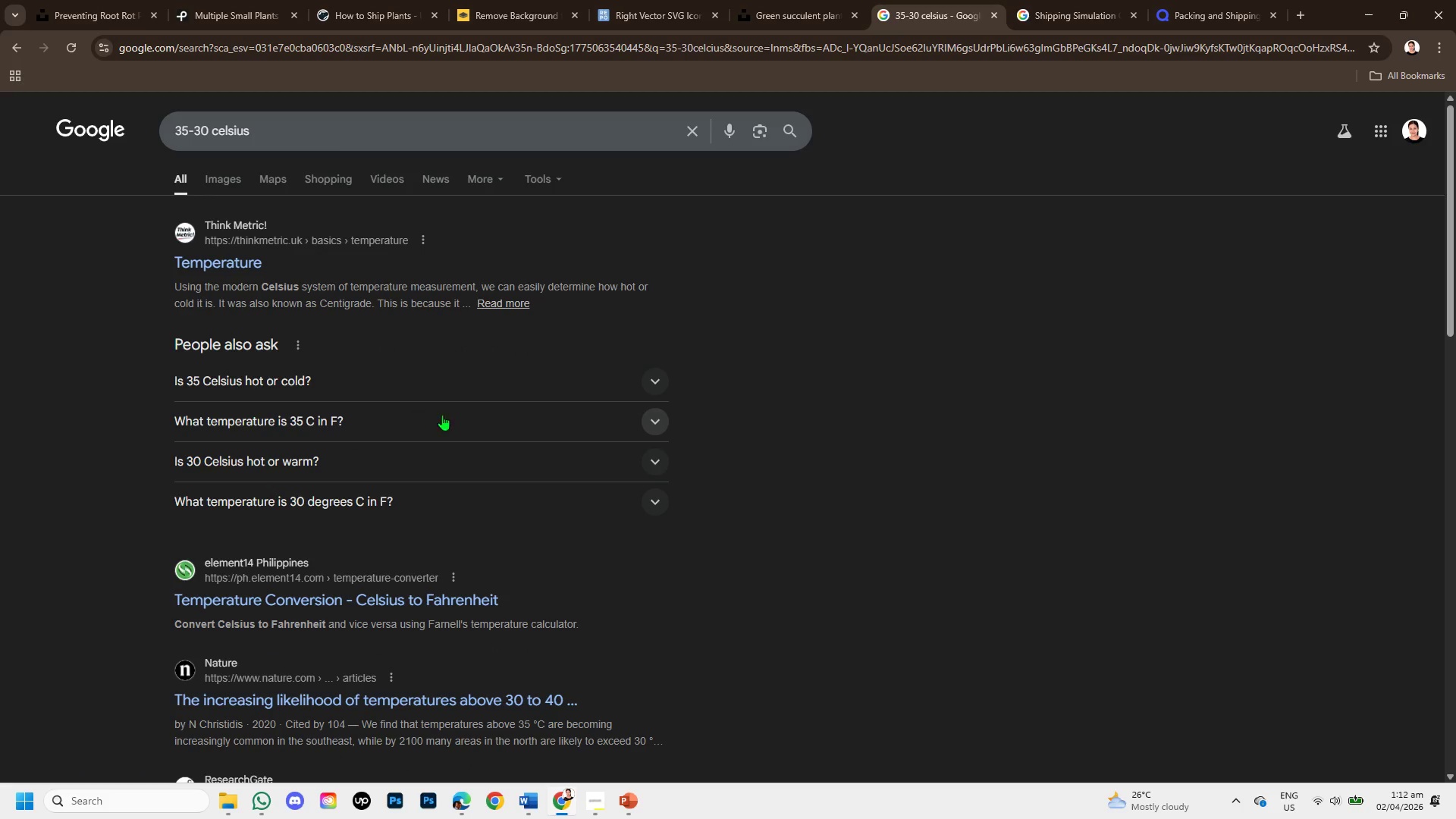 
scroll: coordinate [463, 573], scroll_direction: down, amount: 1.0
 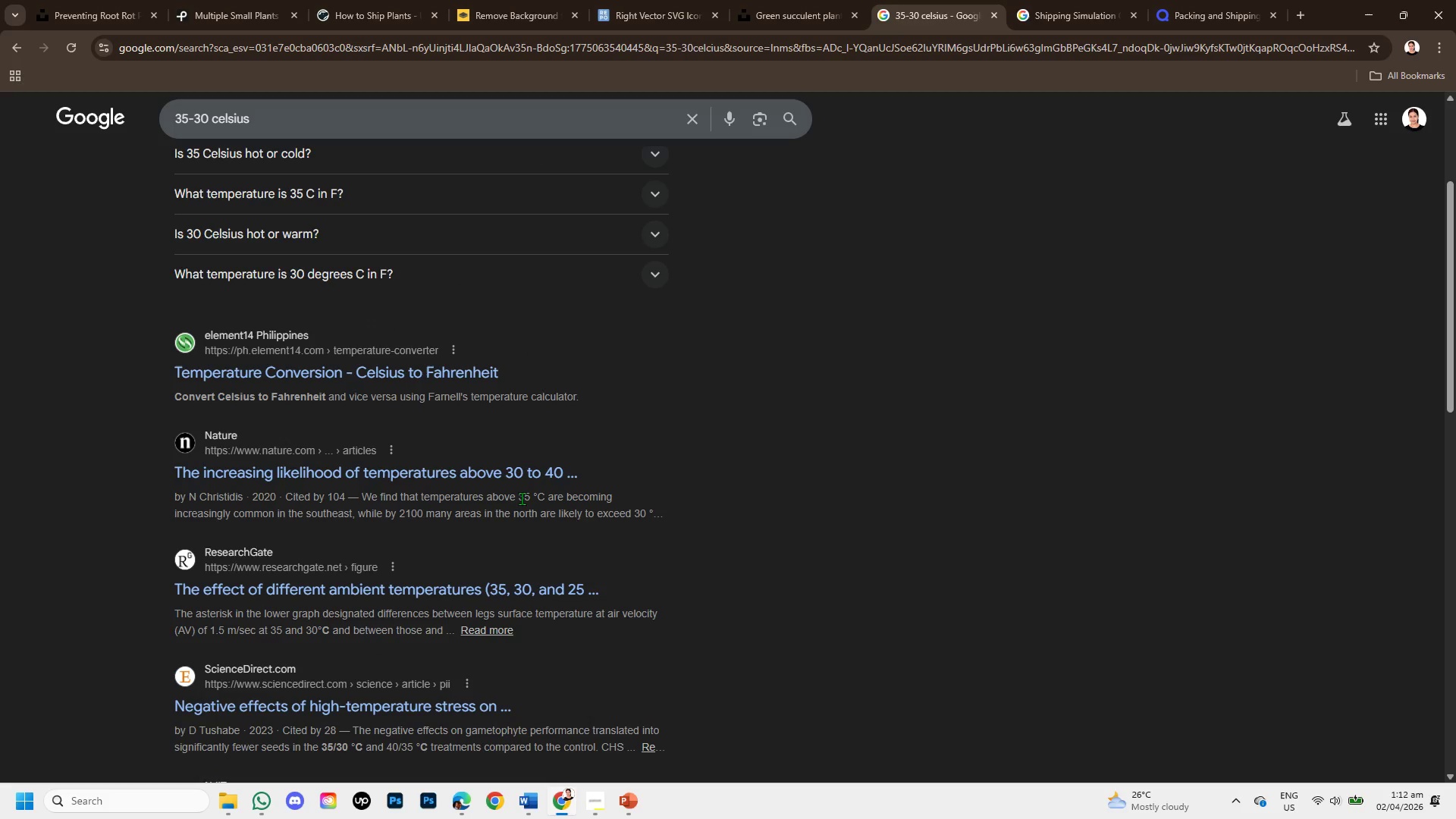 
left_click_drag(start_coordinate=[519, 494], to_coordinate=[544, 497])
 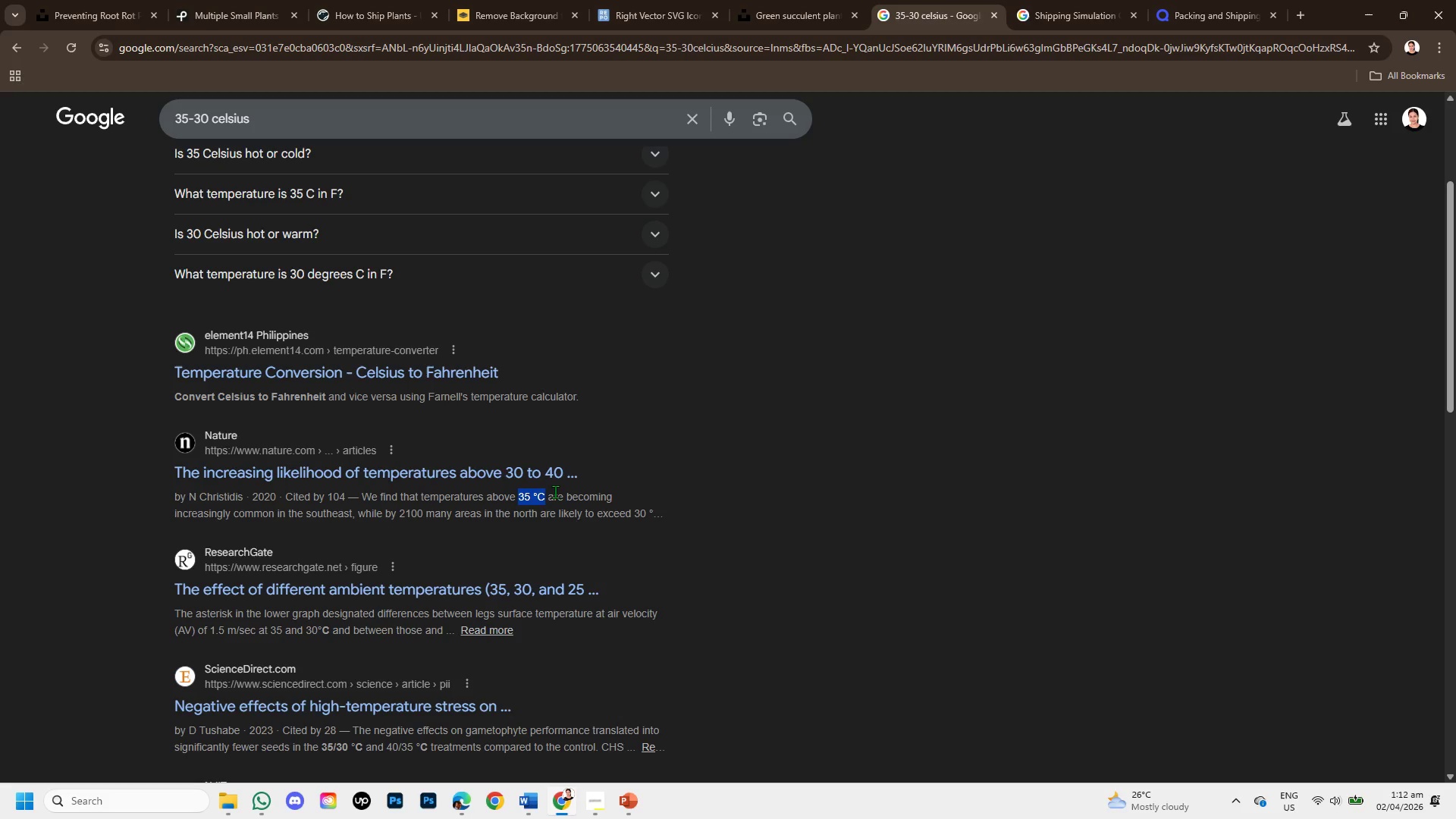 
key(Control+C)
 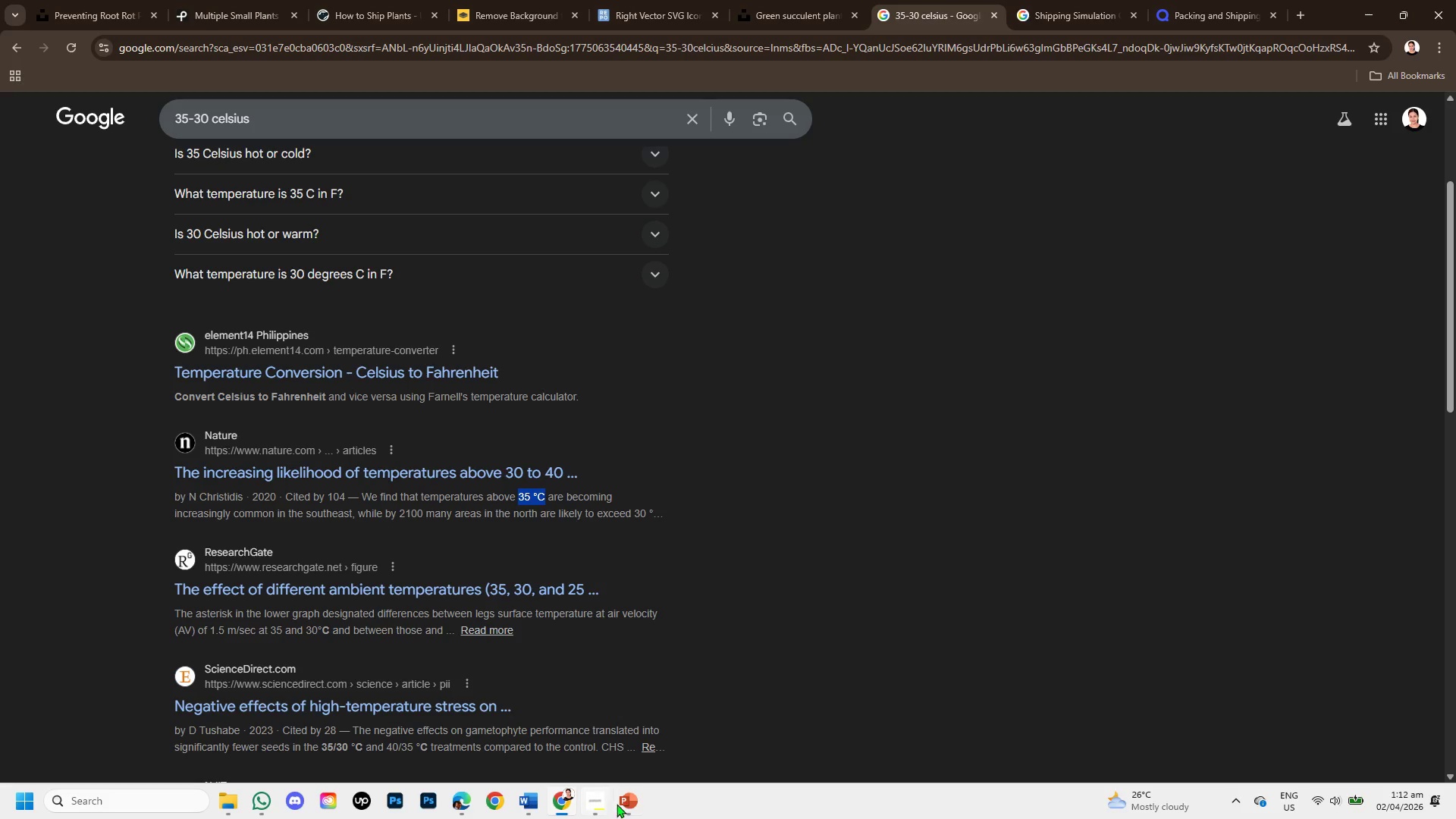 
left_click([623, 804])
 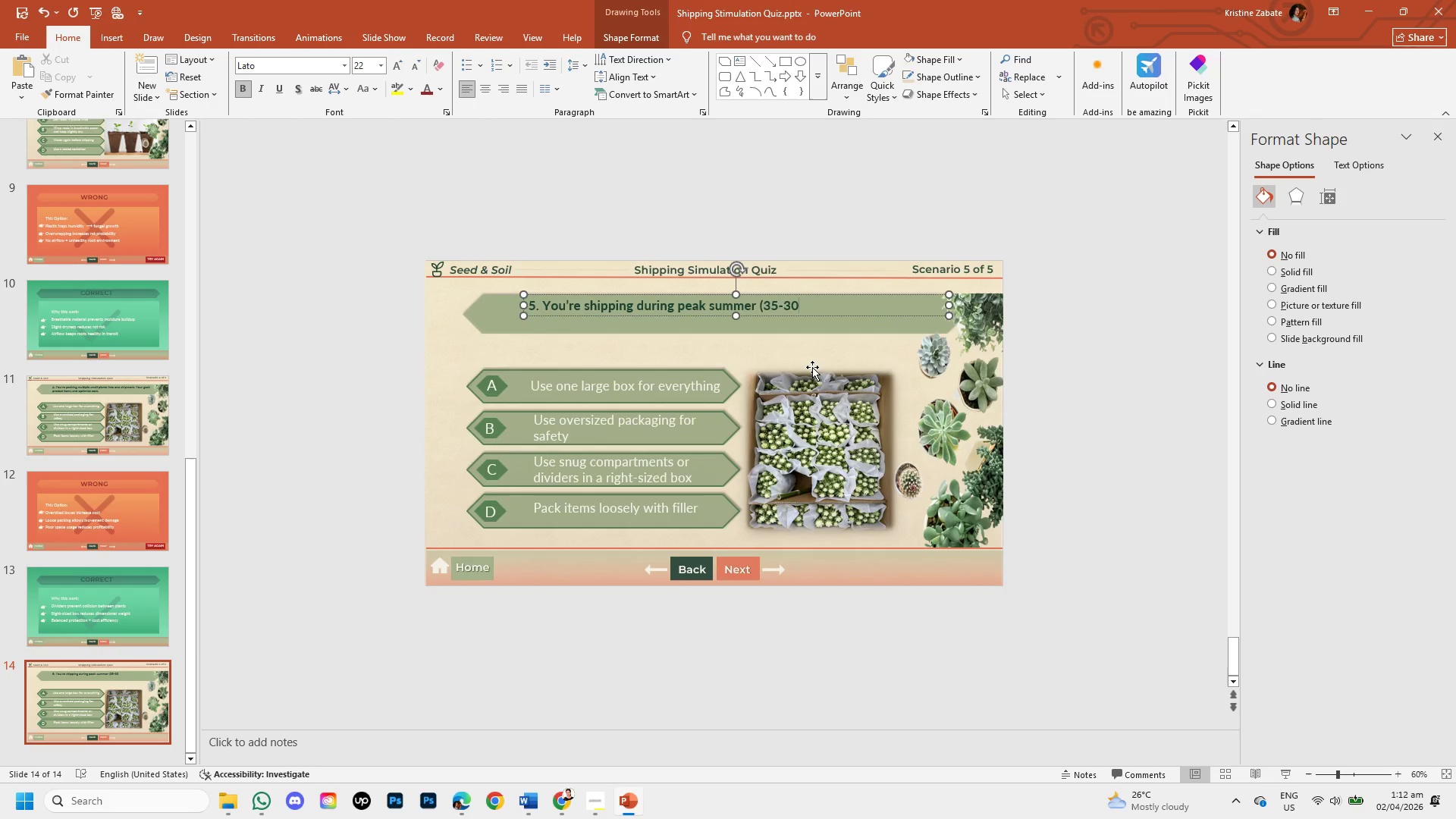 
key(Control+V)
 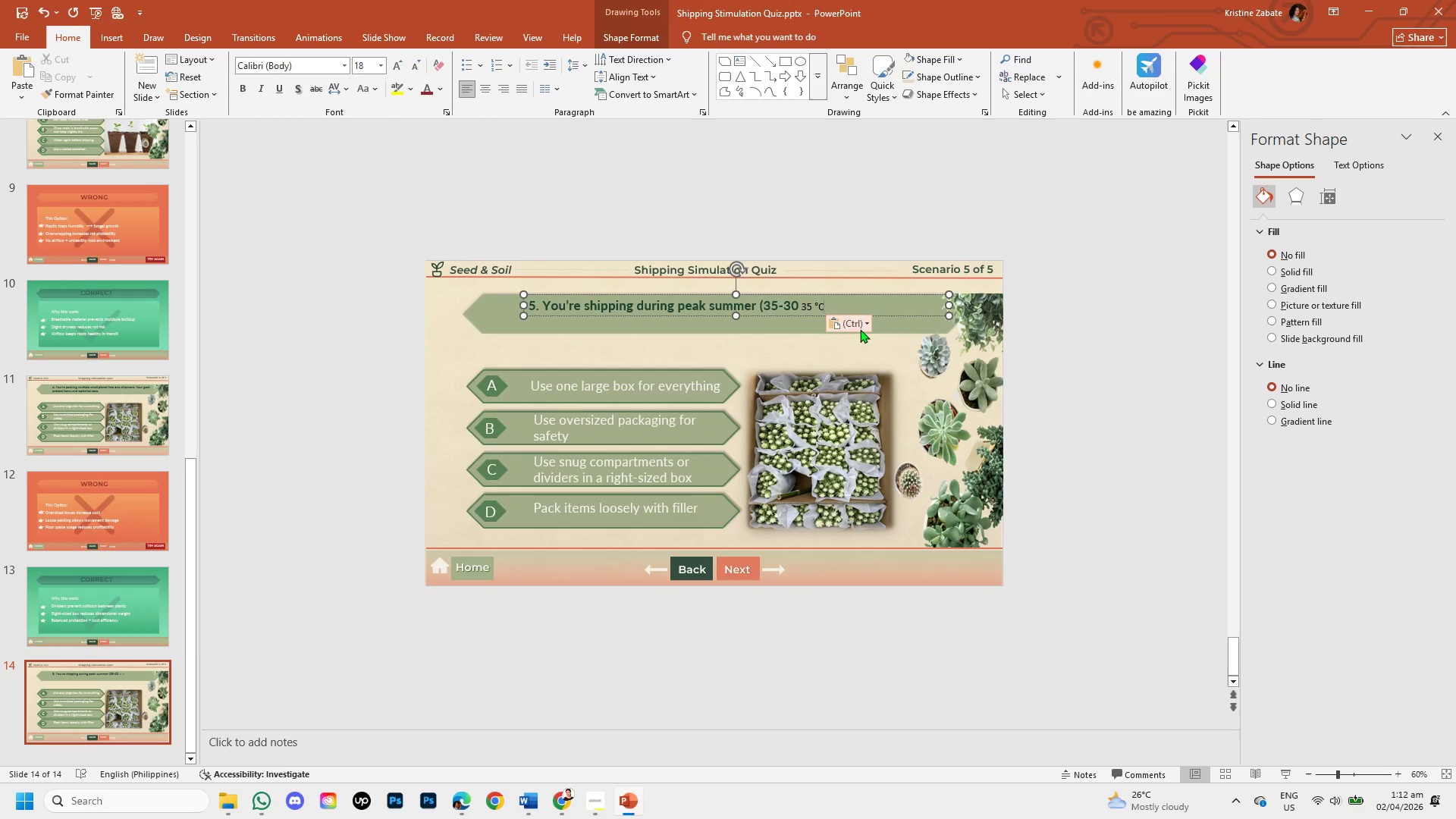 
left_click([863, 328])
 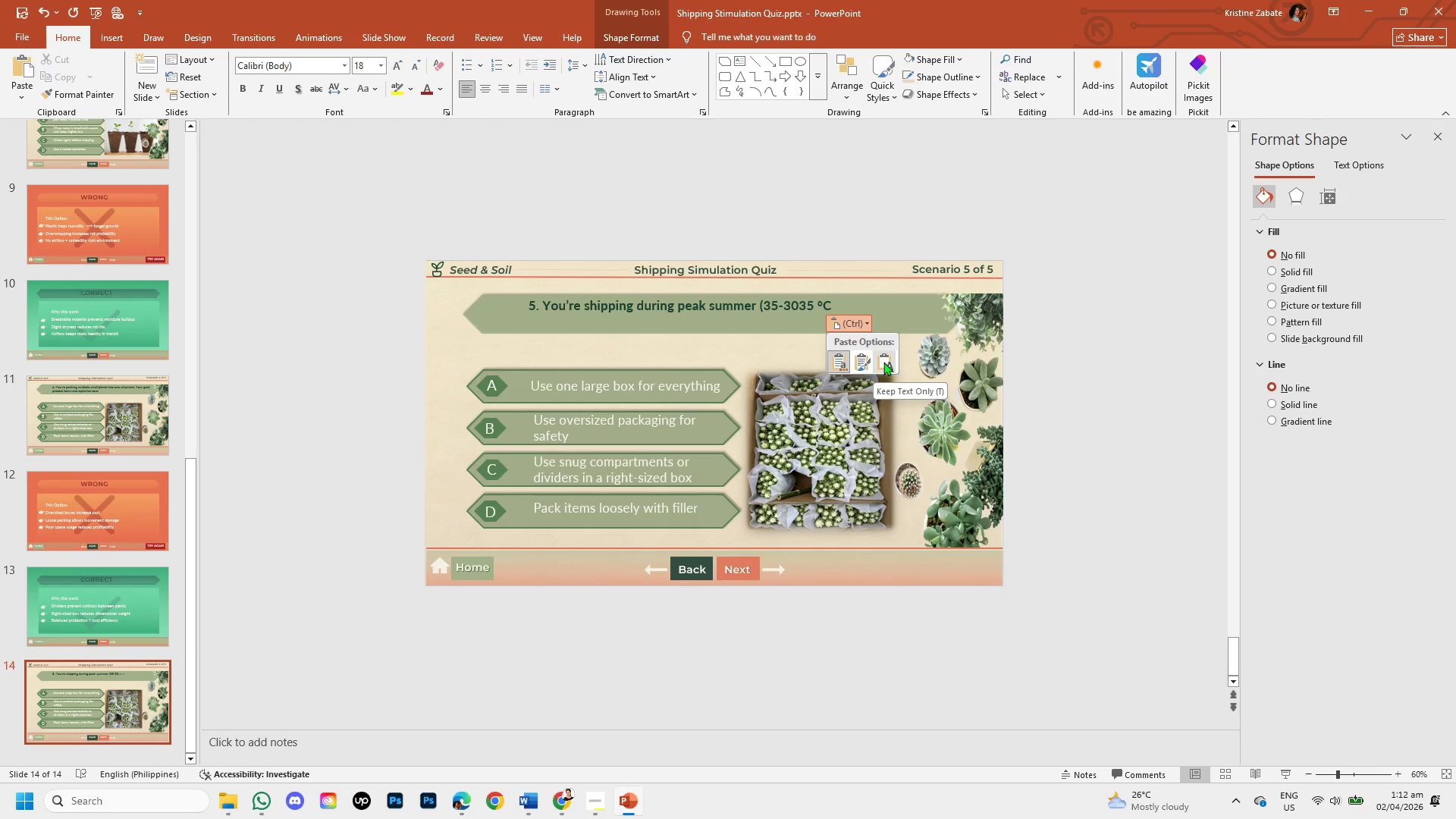 
left_click([883, 362])
 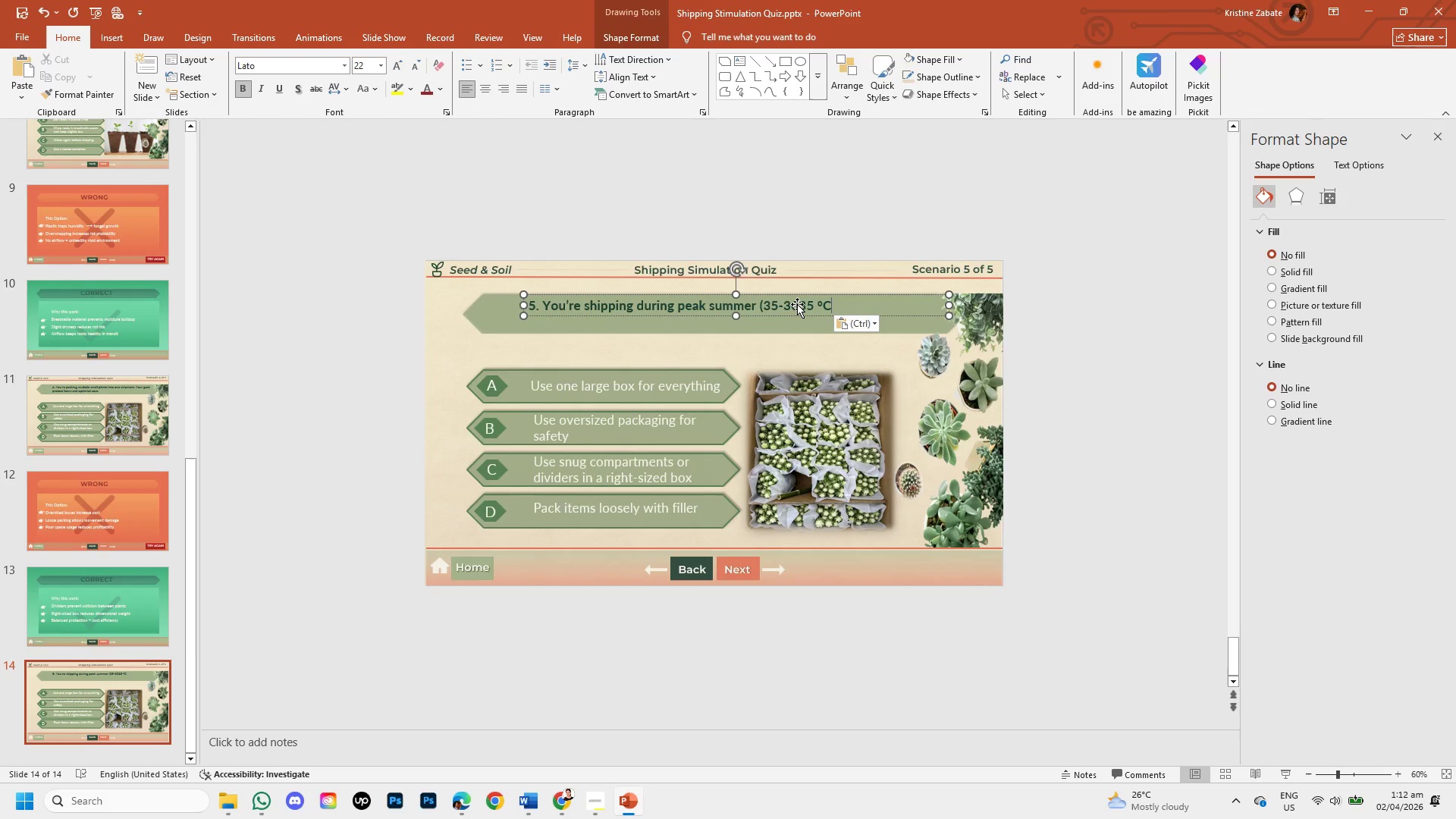 
left_click([797, 304])
 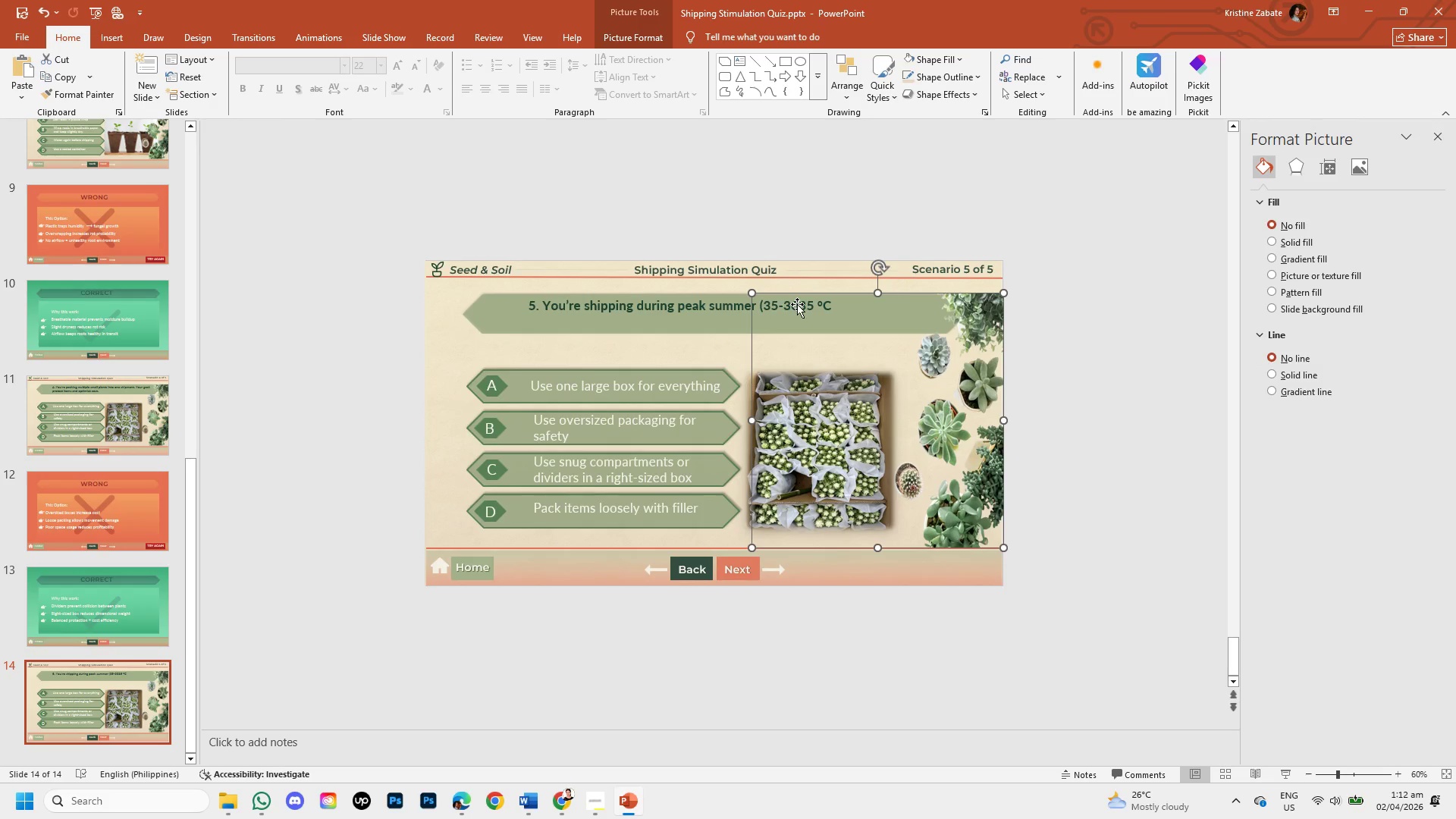 
double_click([797, 304])
 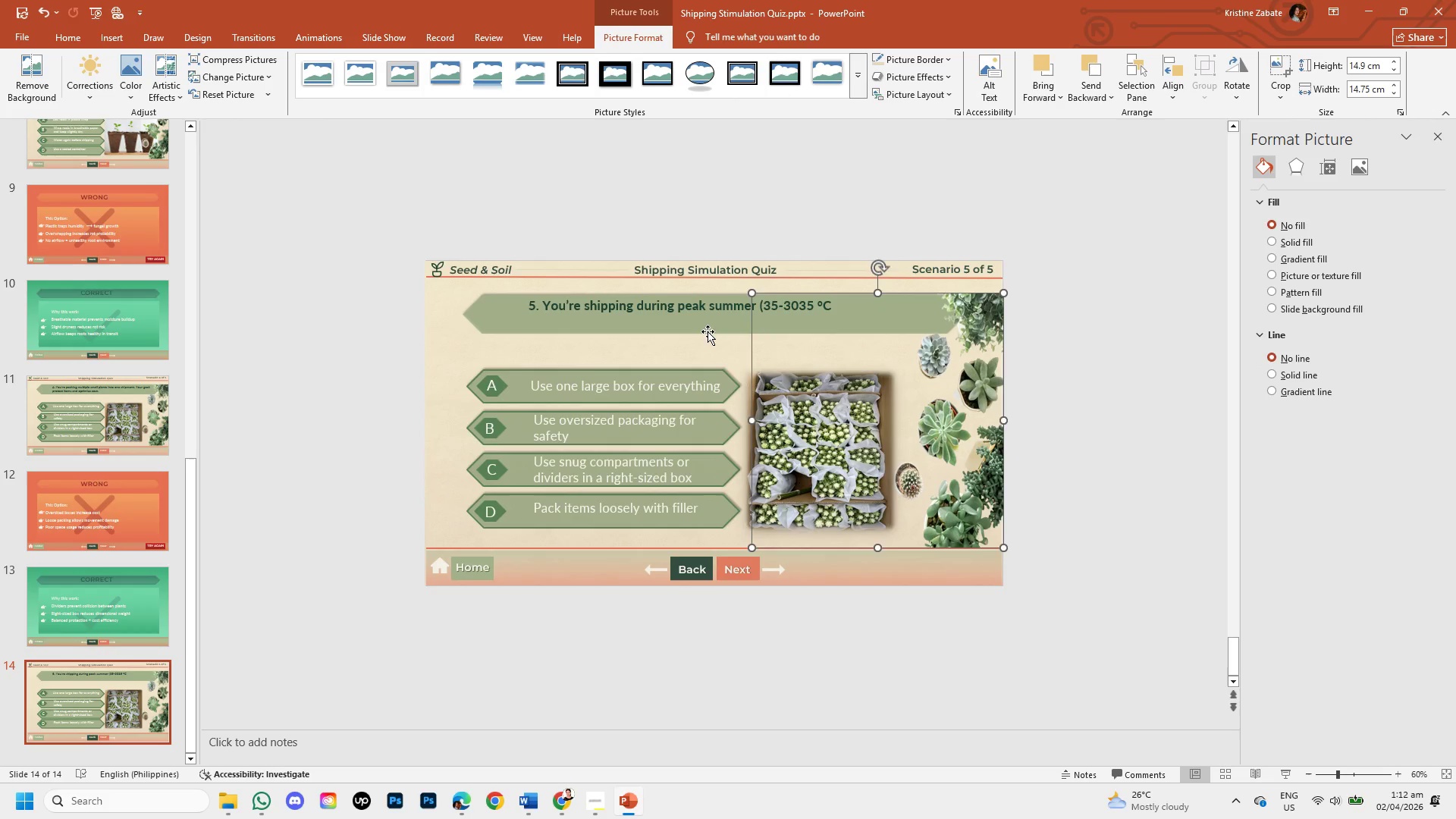 
left_click([708, 331])
 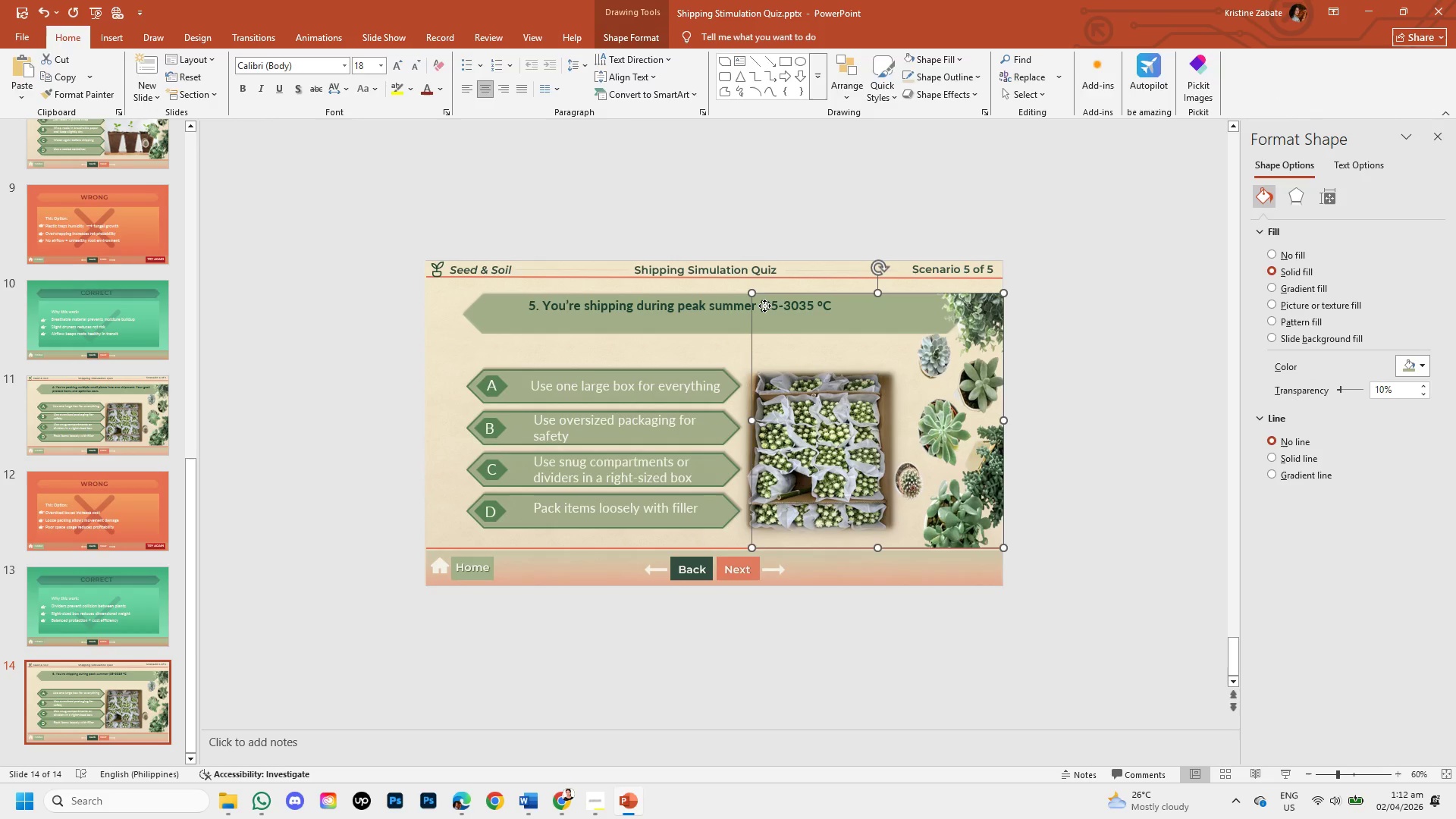 
double_click([764, 306])
 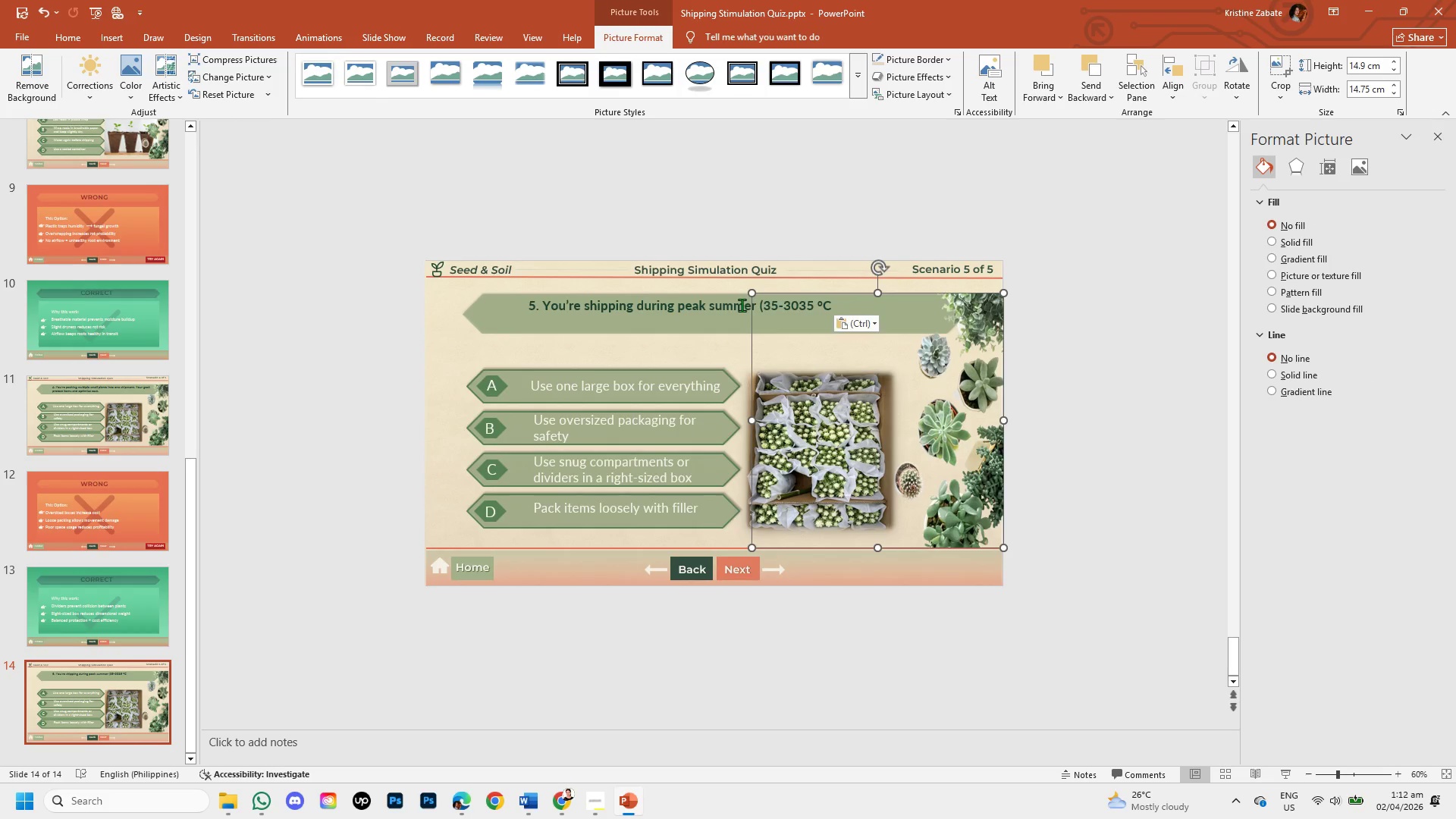 
left_click([742, 305])
 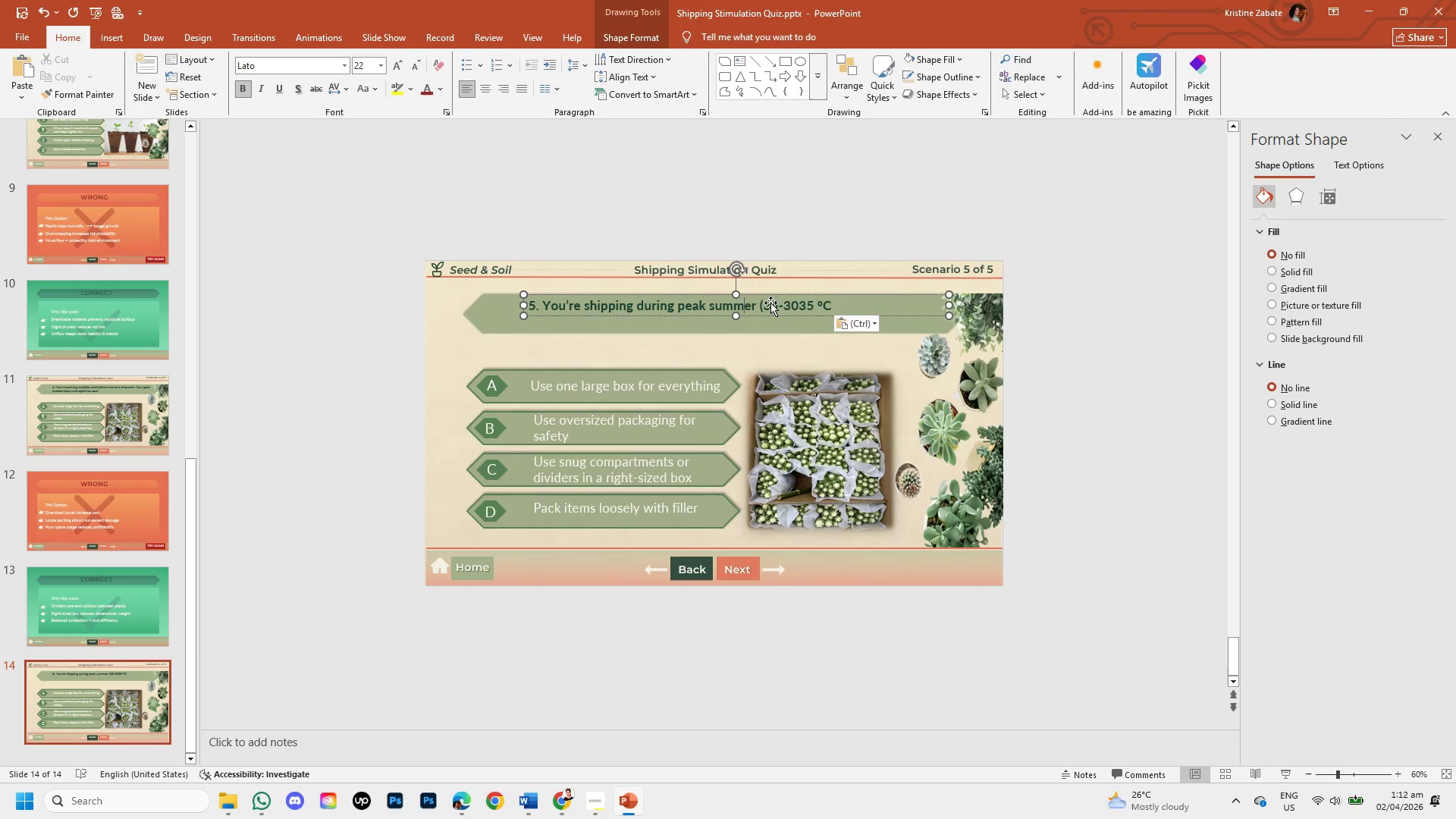 
left_click([769, 302])
 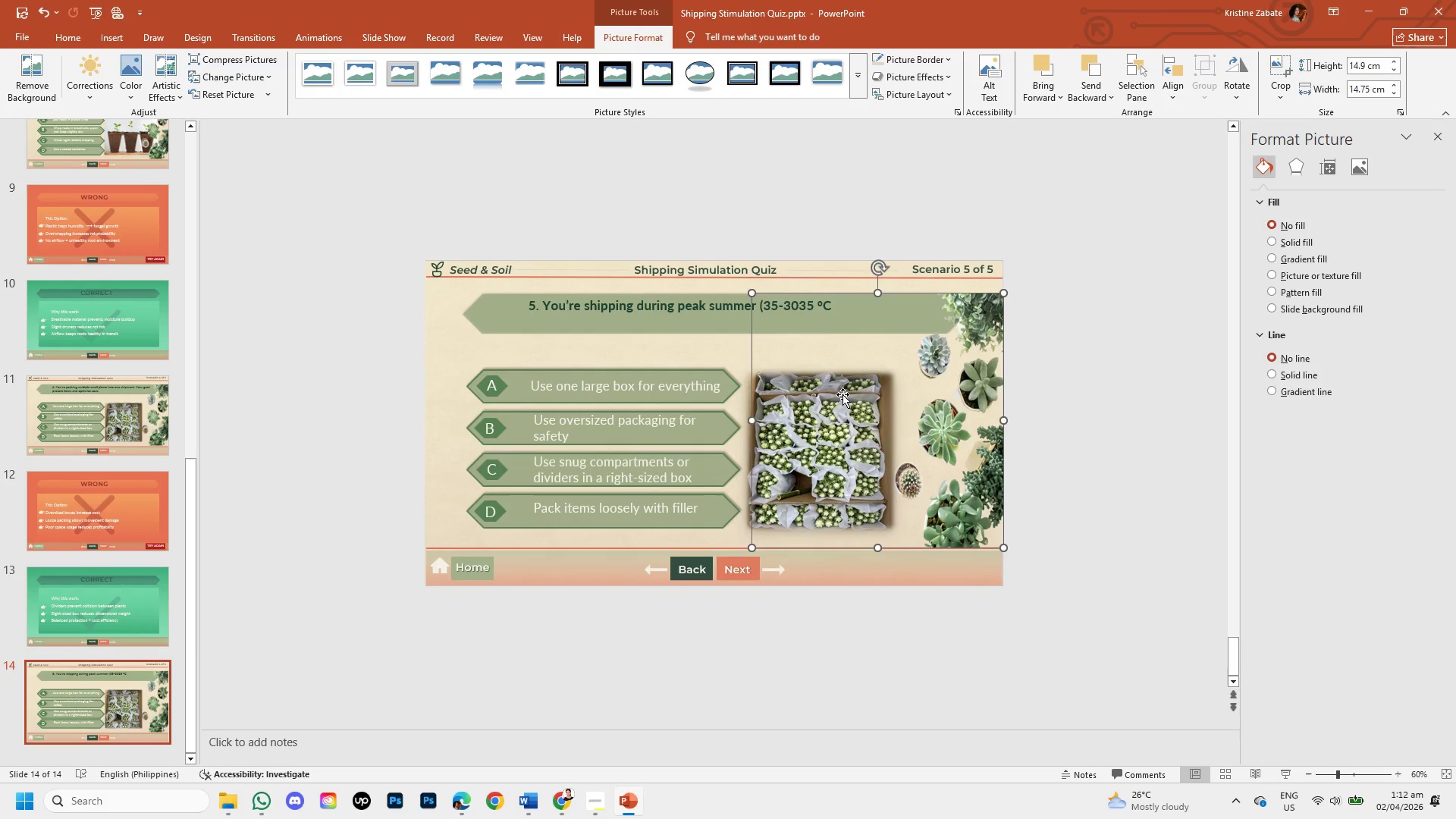 
left_click_drag(start_coordinate=[843, 394], to_coordinate=[915, 432])
 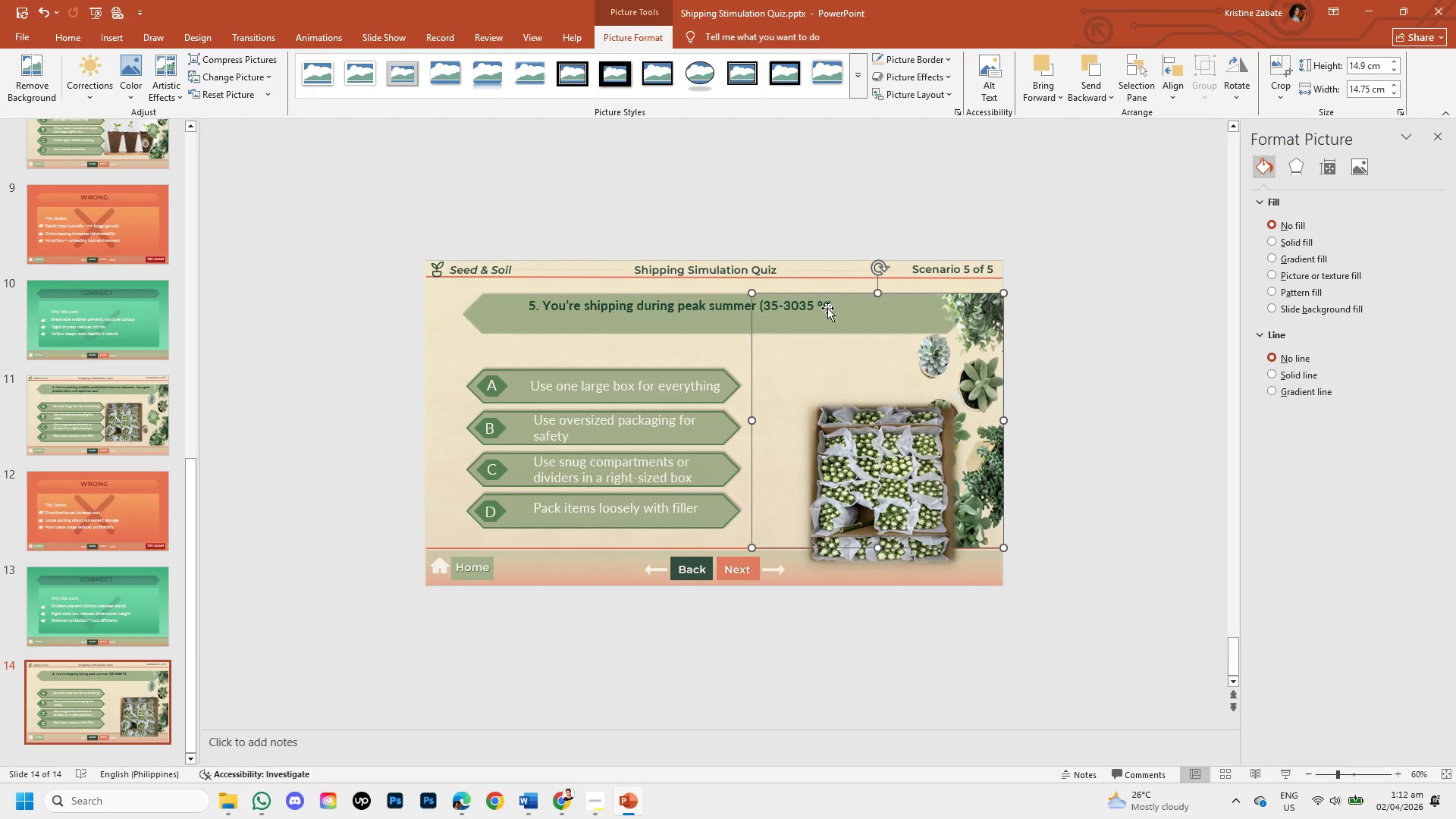 
double_click([827, 307])
 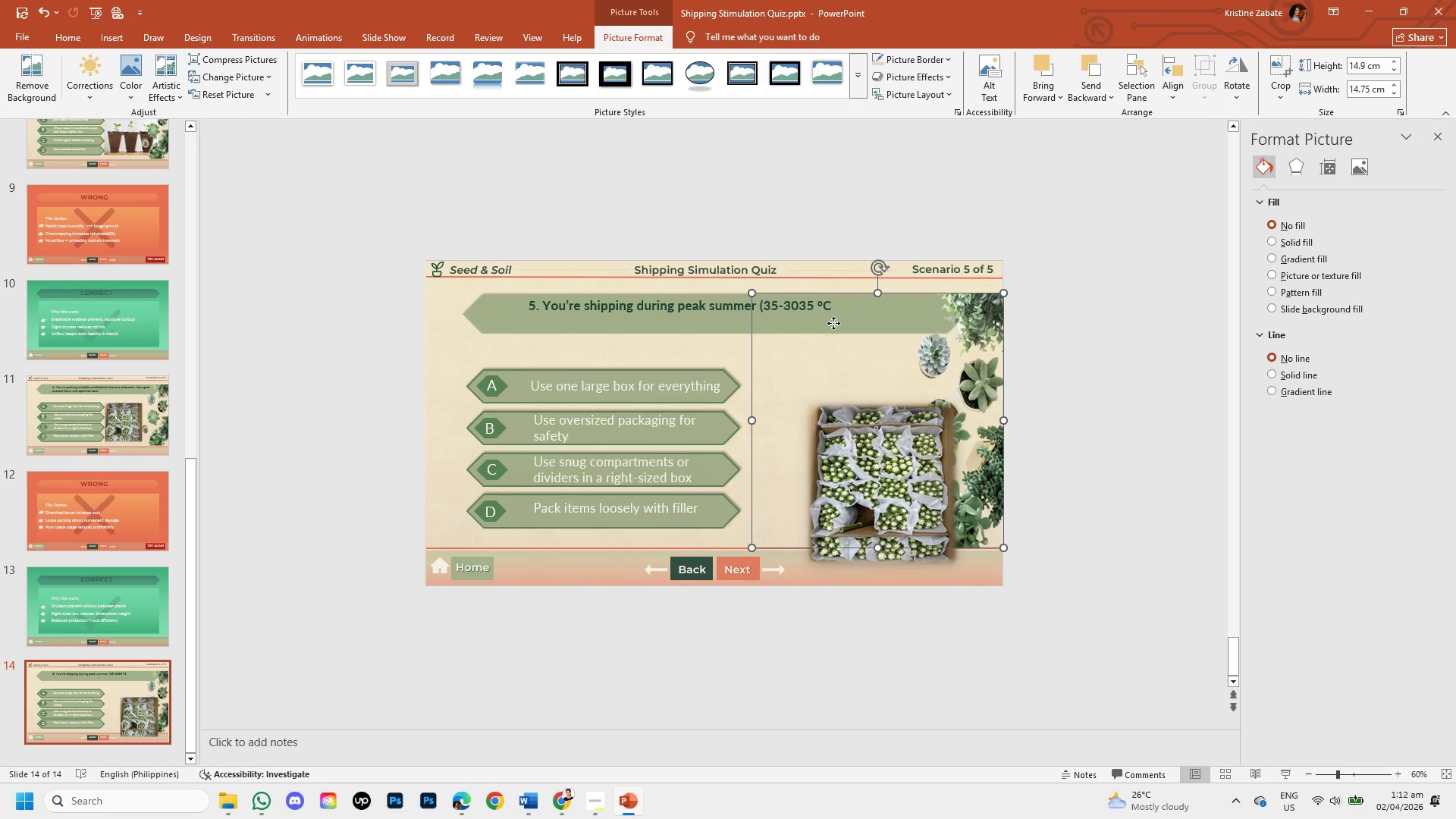 
left_click_drag(start_coordinate=[833, 323], to_coordinate=[888, 352])
 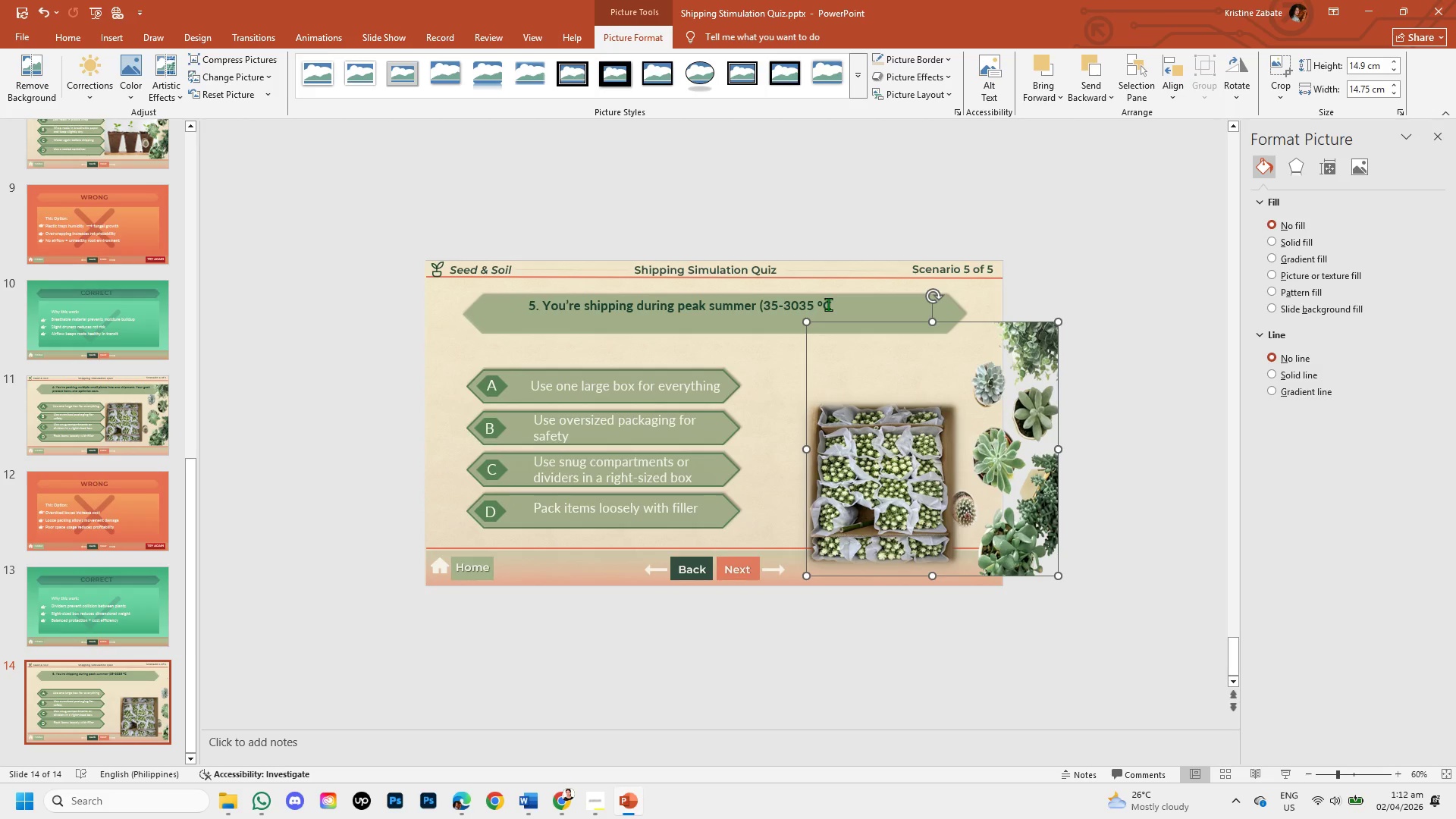 
left_click([830, 305])
 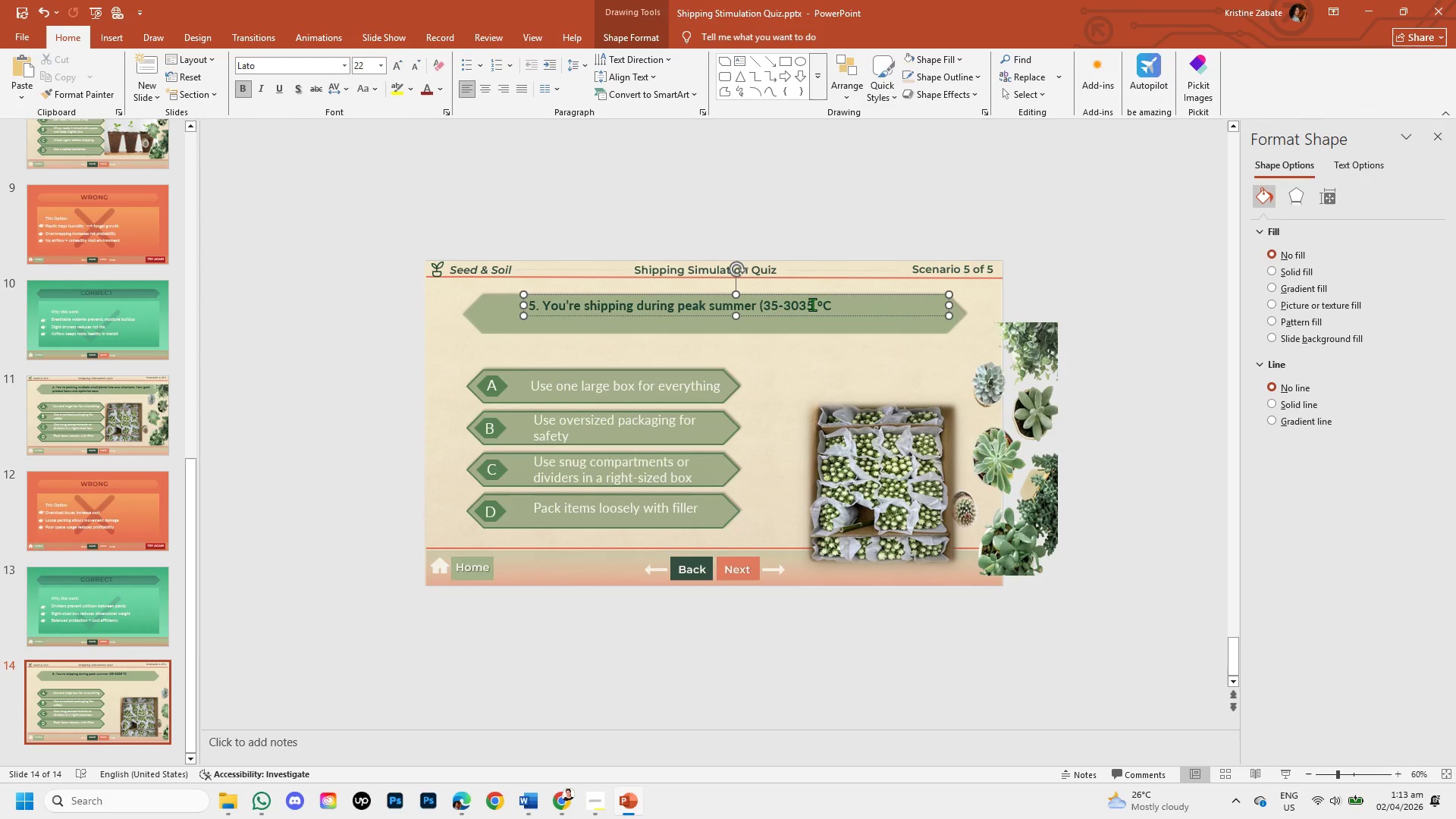 
left_click([814, 305])
 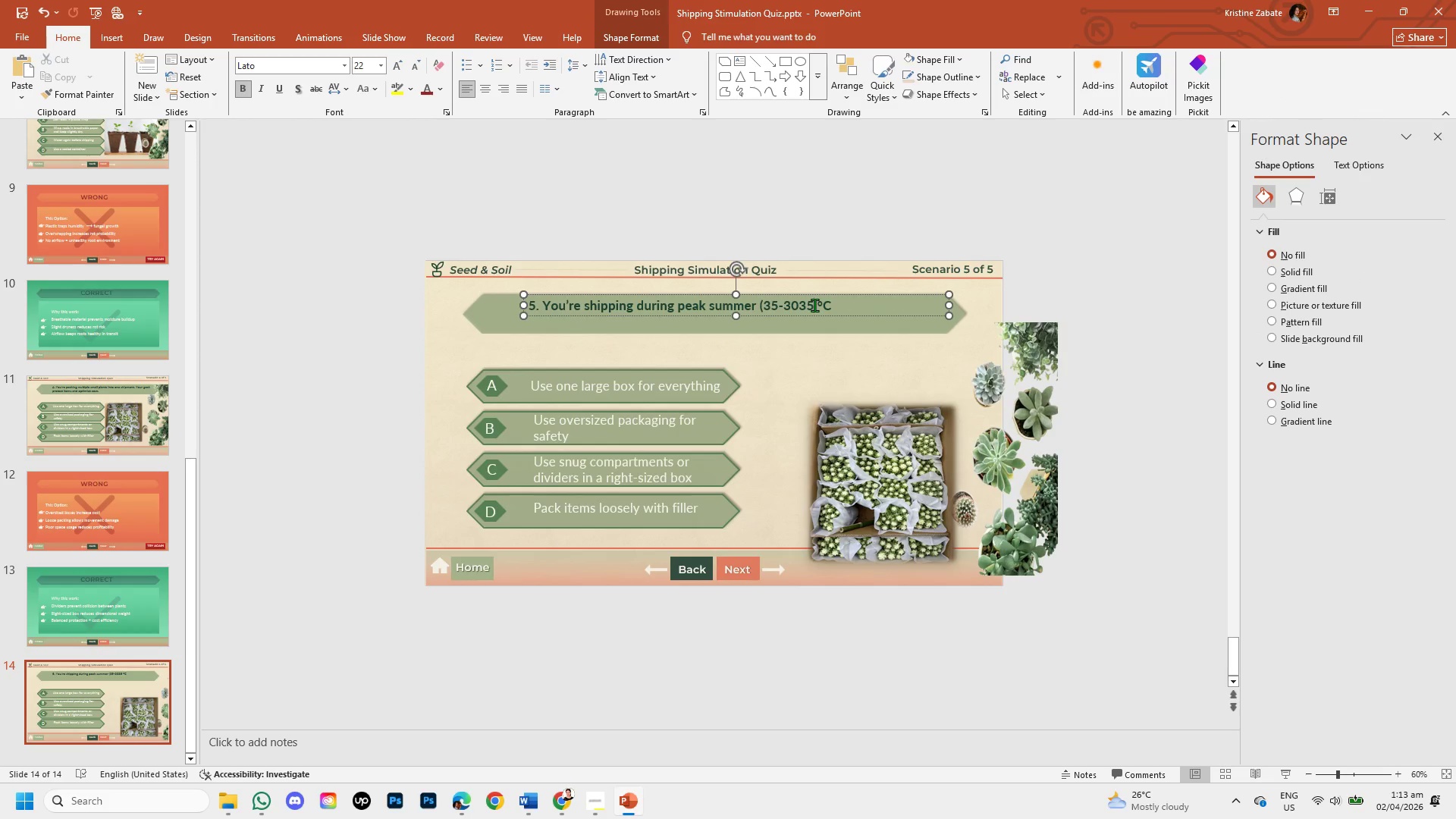 
key(Backspace)
key(Backspace)
key(Backspace)
key(Backspace)
type(30)
 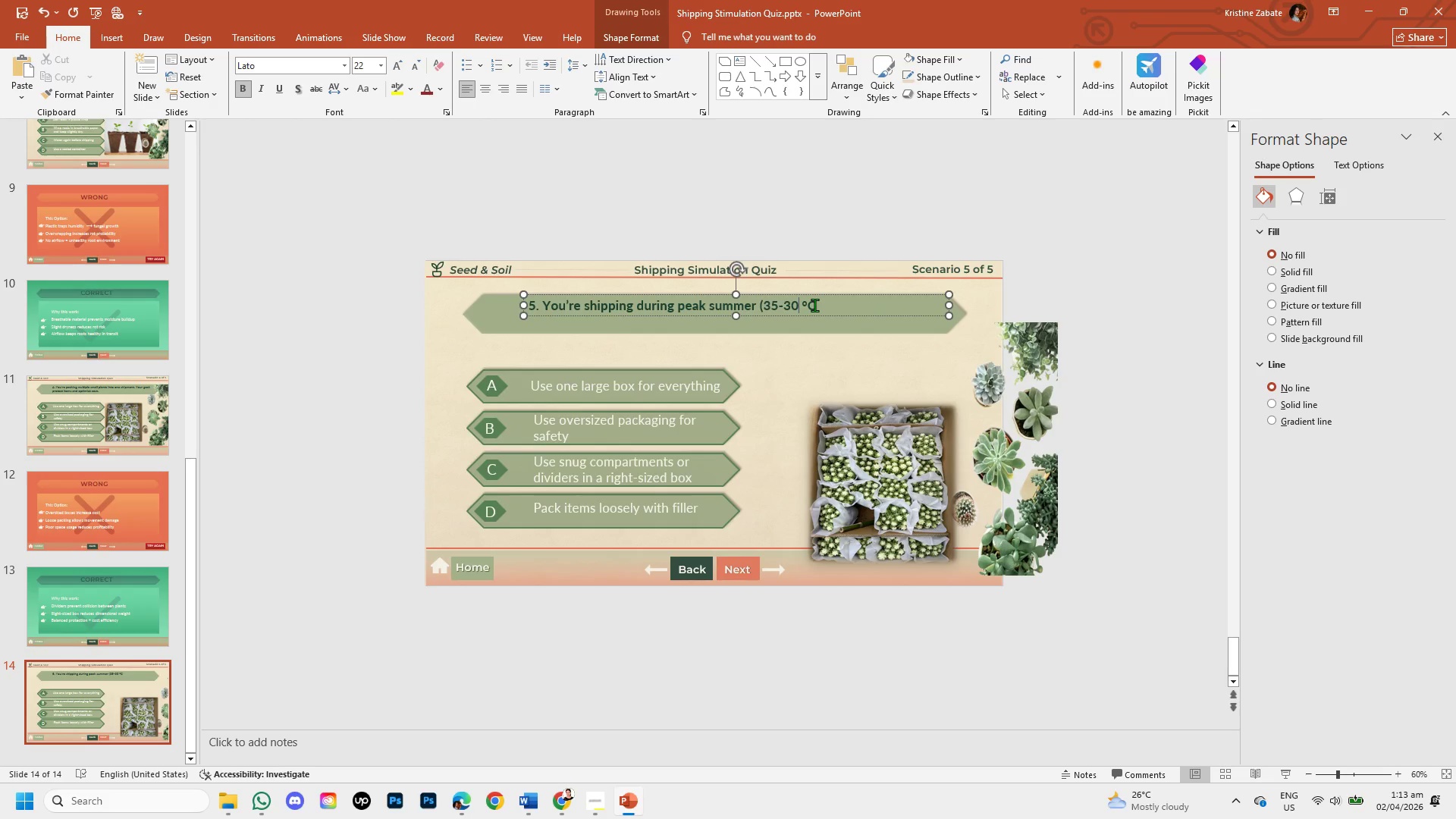 
left_click([802, 306])
 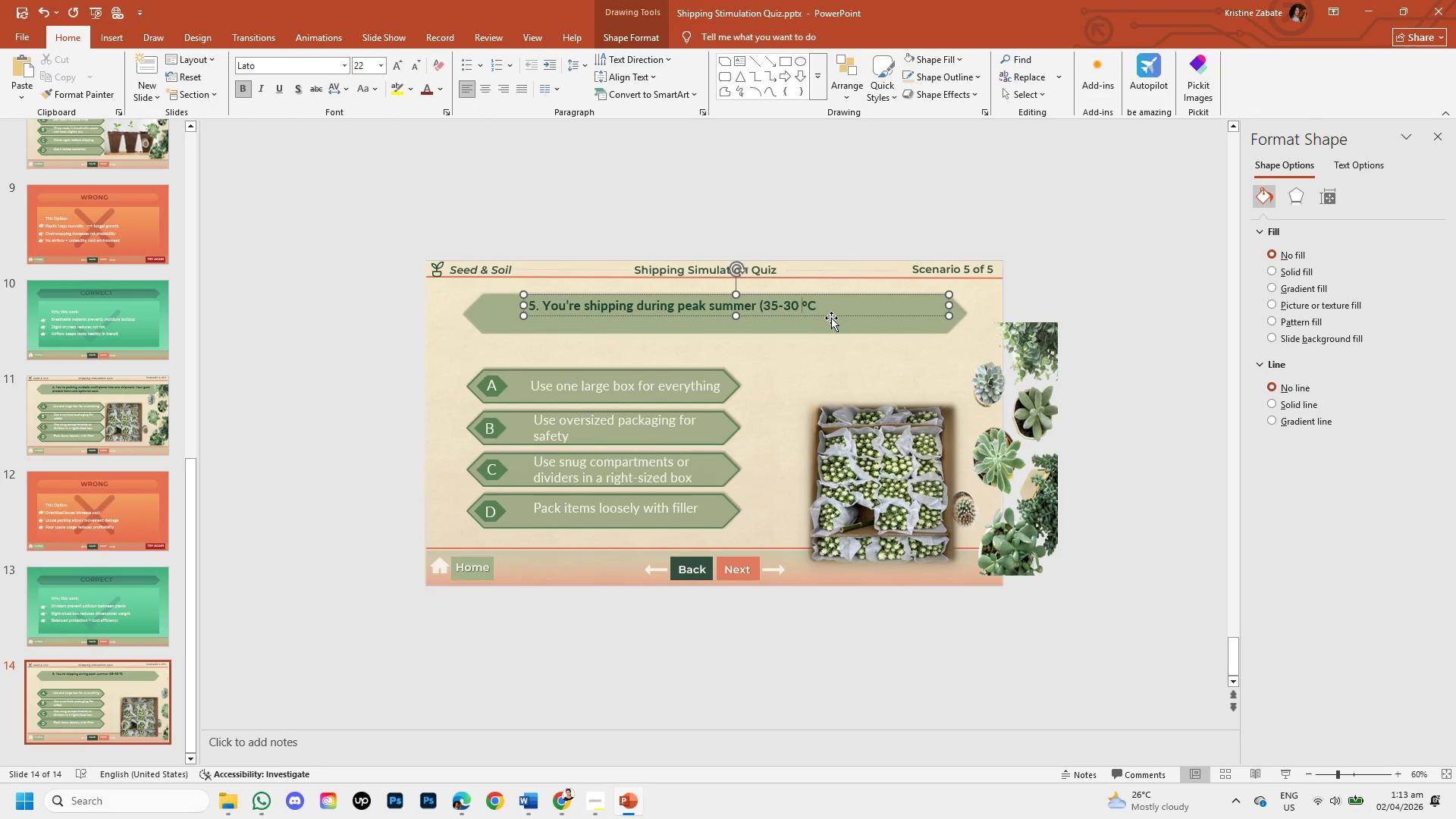 
key(Backspace)
 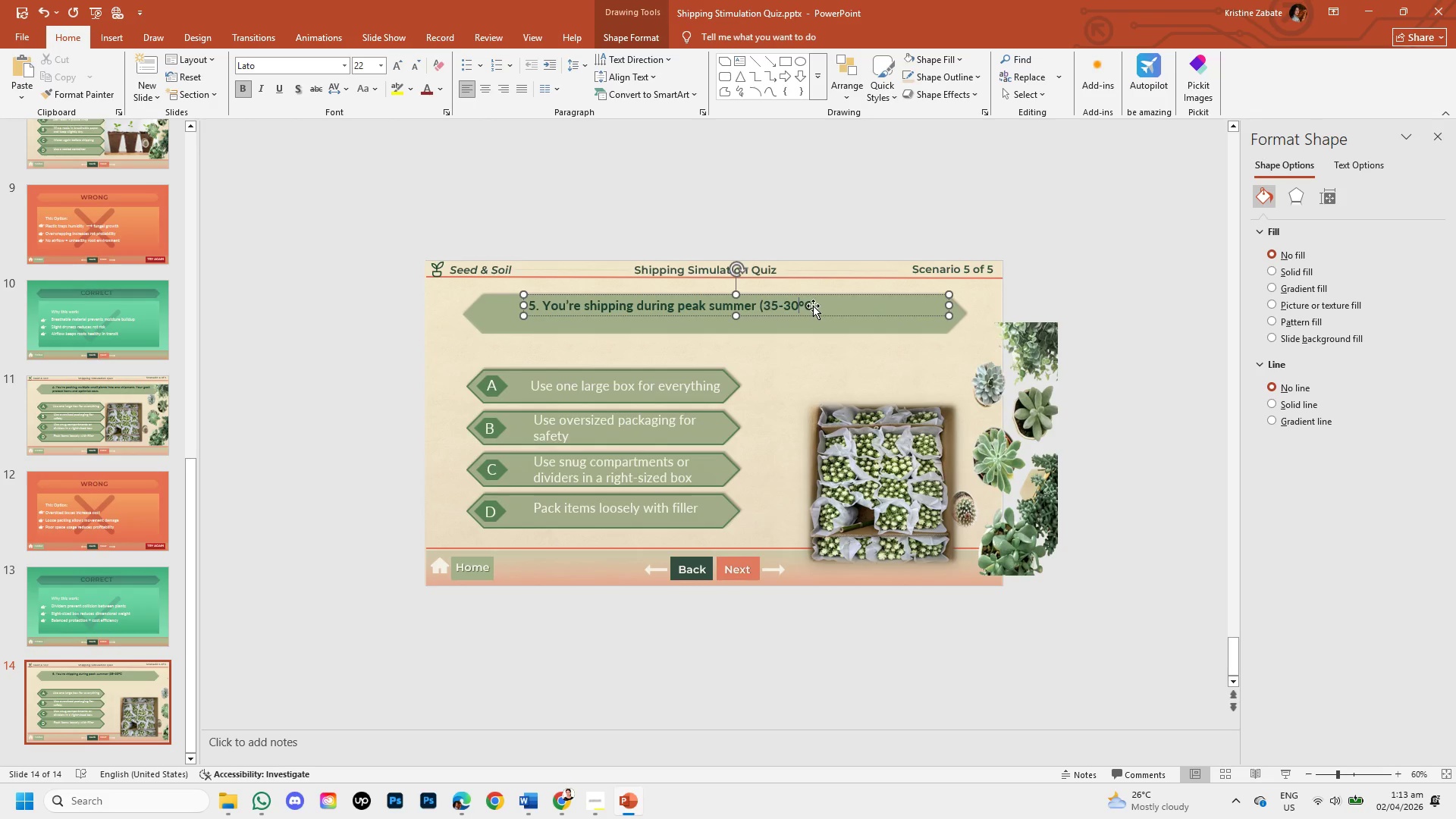 
left_click([809, 303])
 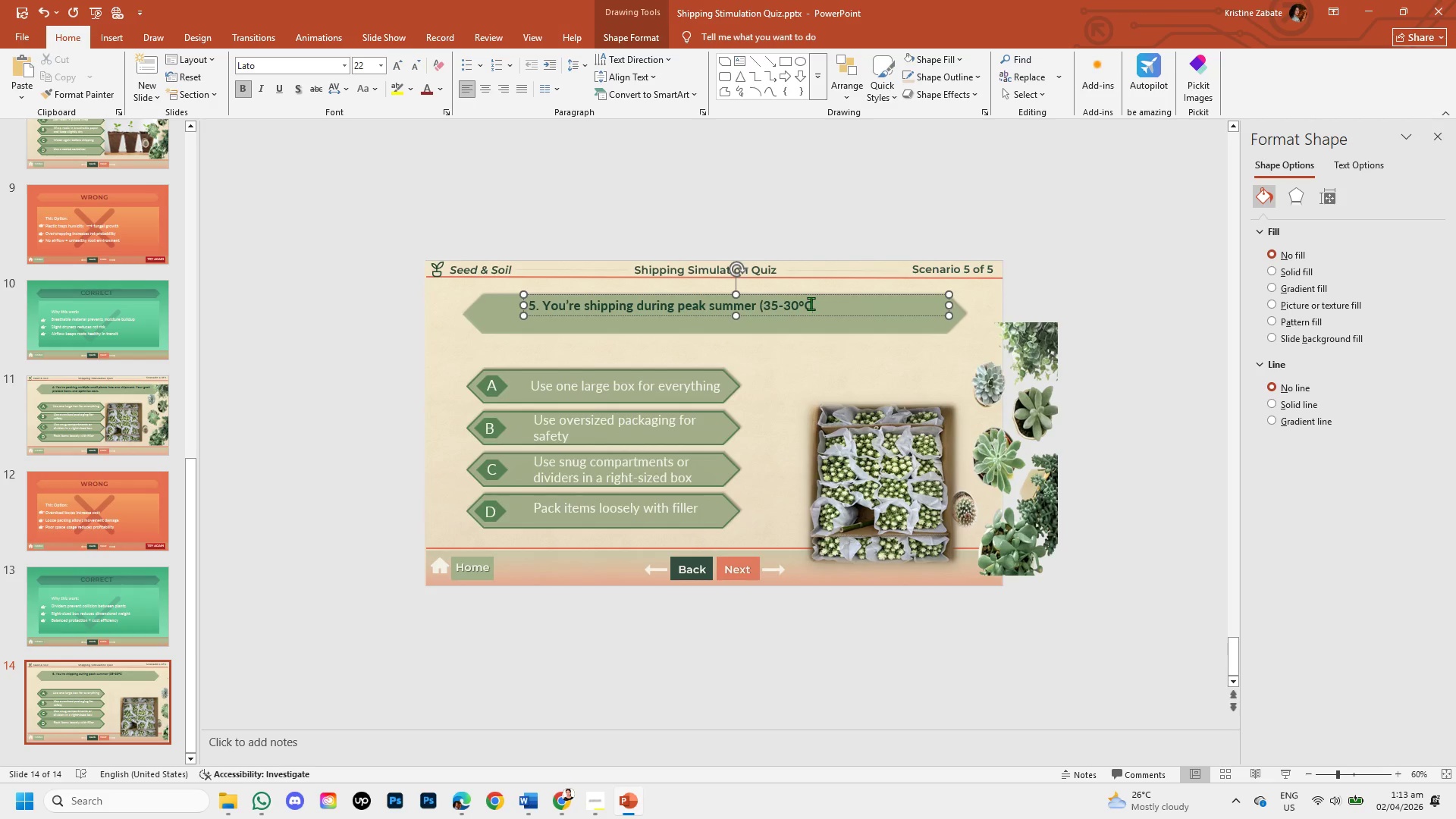 
type(). The plant is sensitive to heat stress. )
 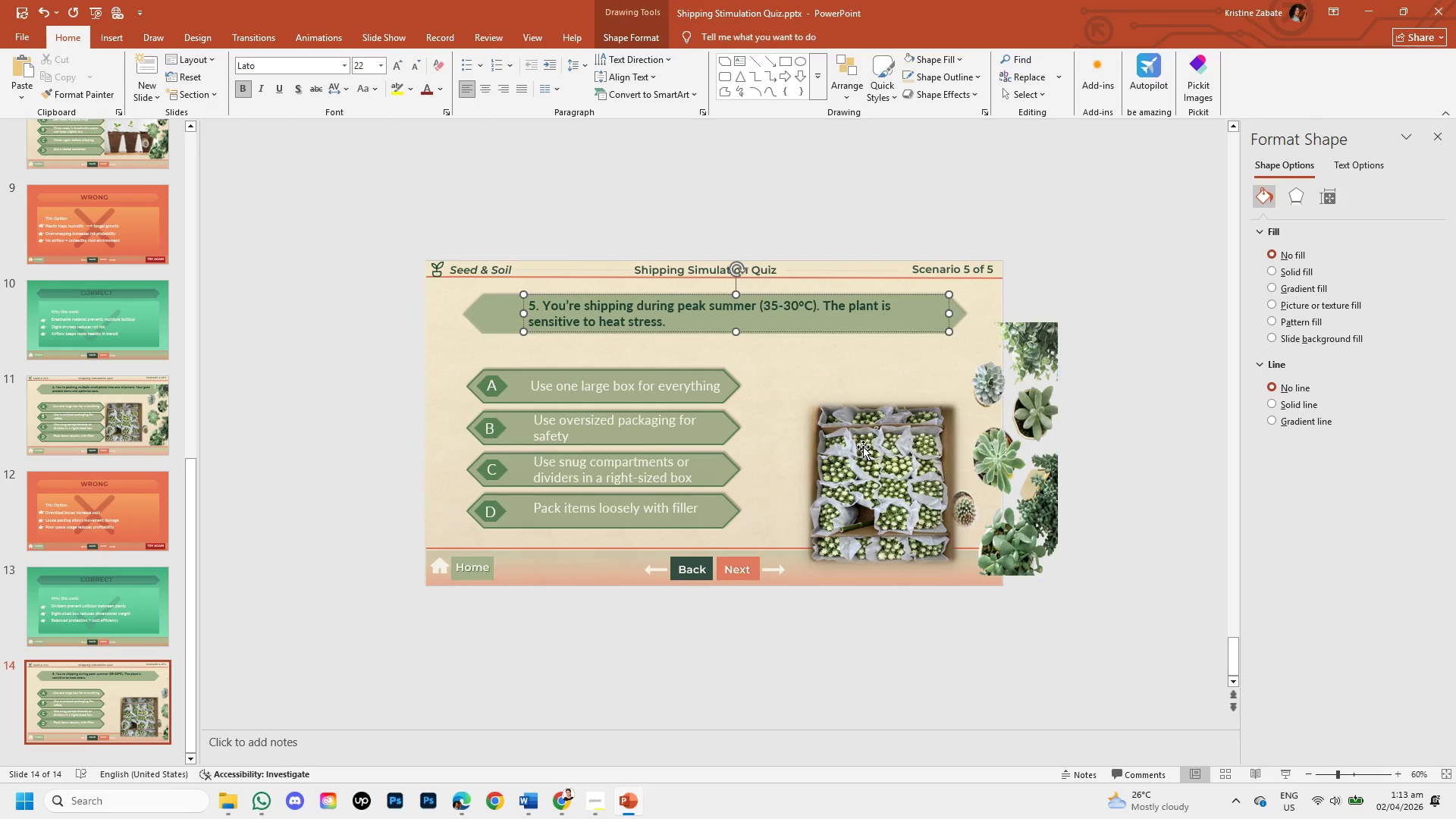 
wait(6.02)
 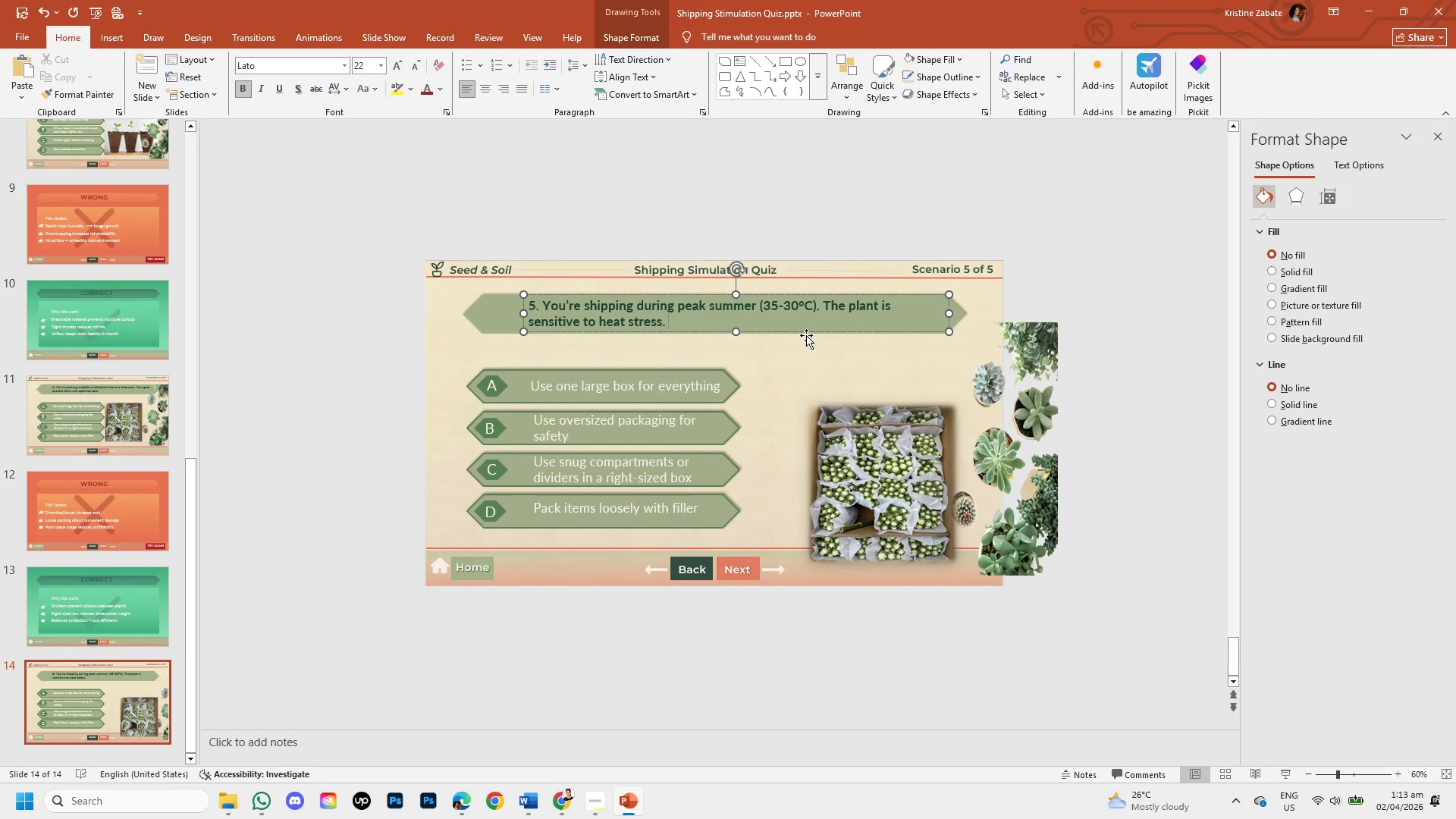 
left_click([920, 463])
 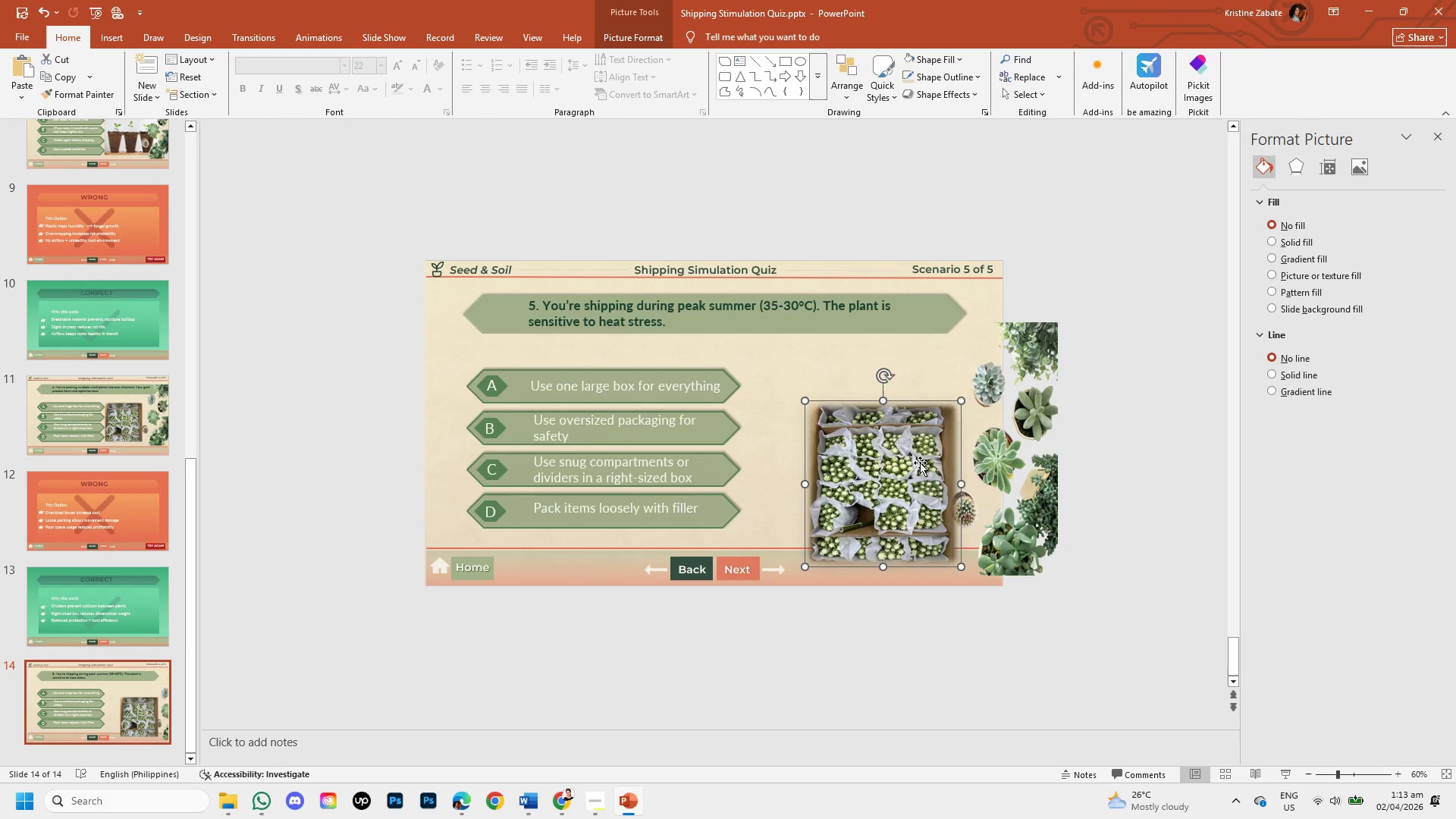 
left_click_drag(start_coordinate=[920, 463], to_coordinate=[883, 431])
 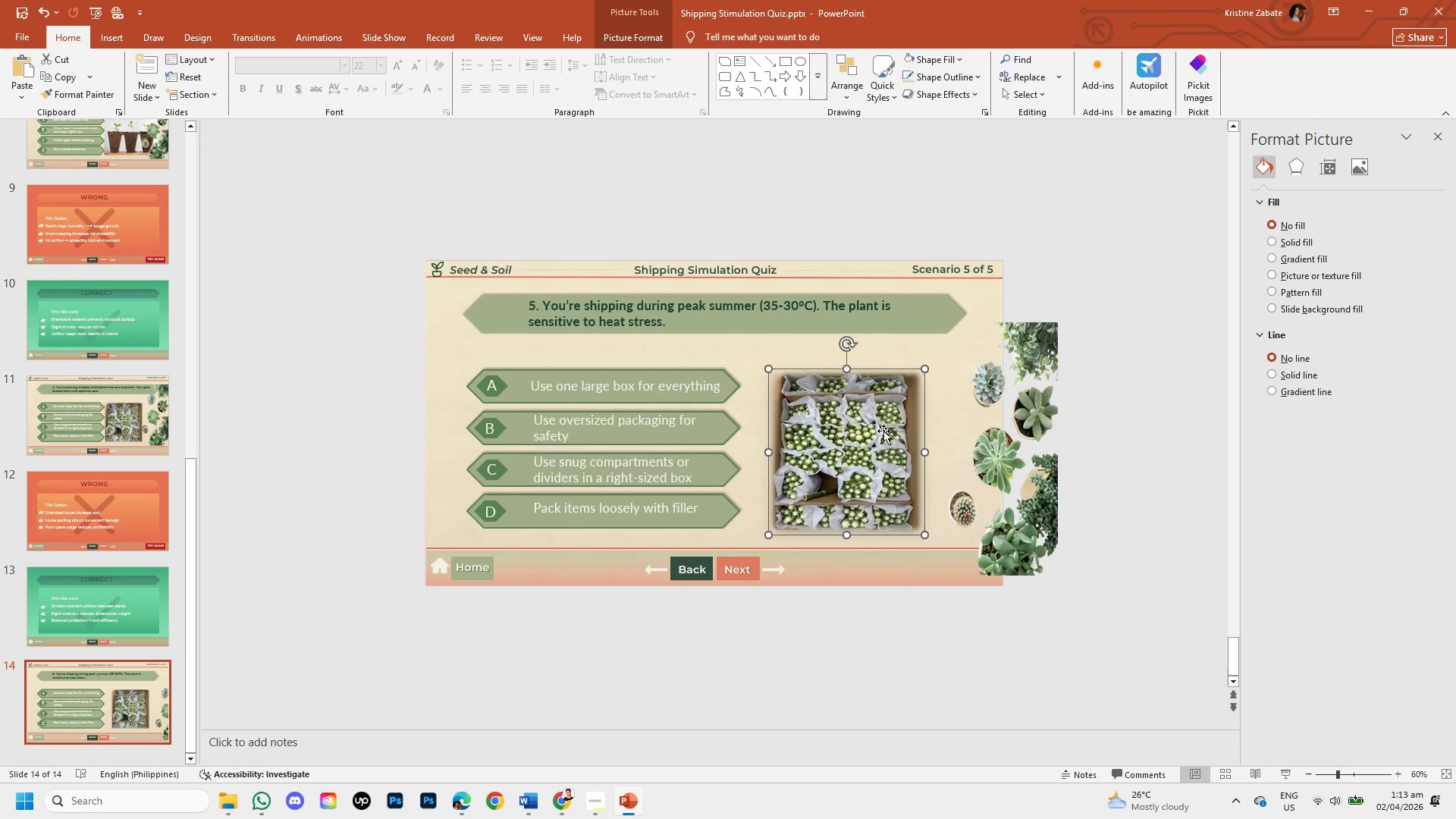 
key(Backspace)
 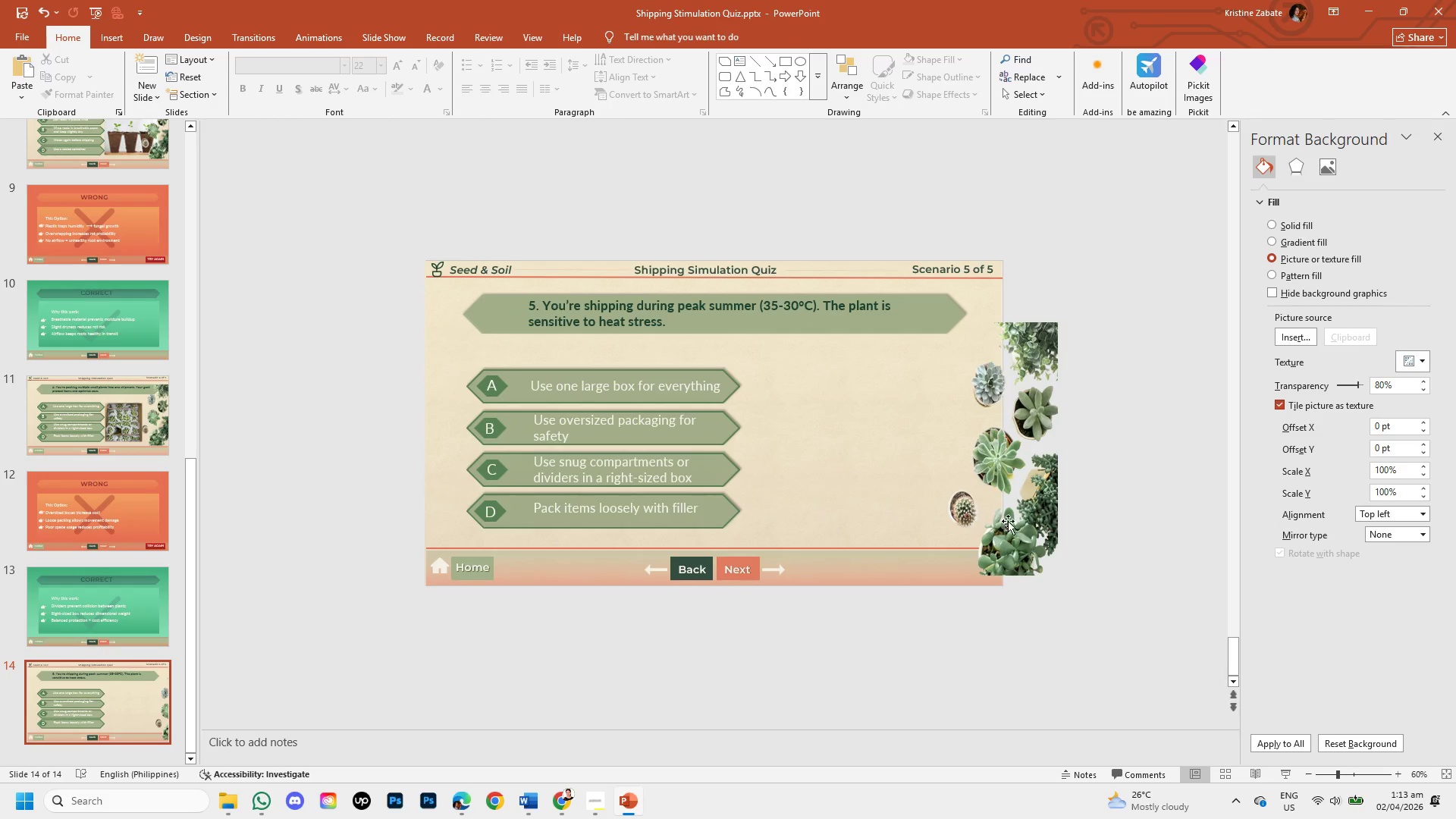 
left_click([1022, 527])
 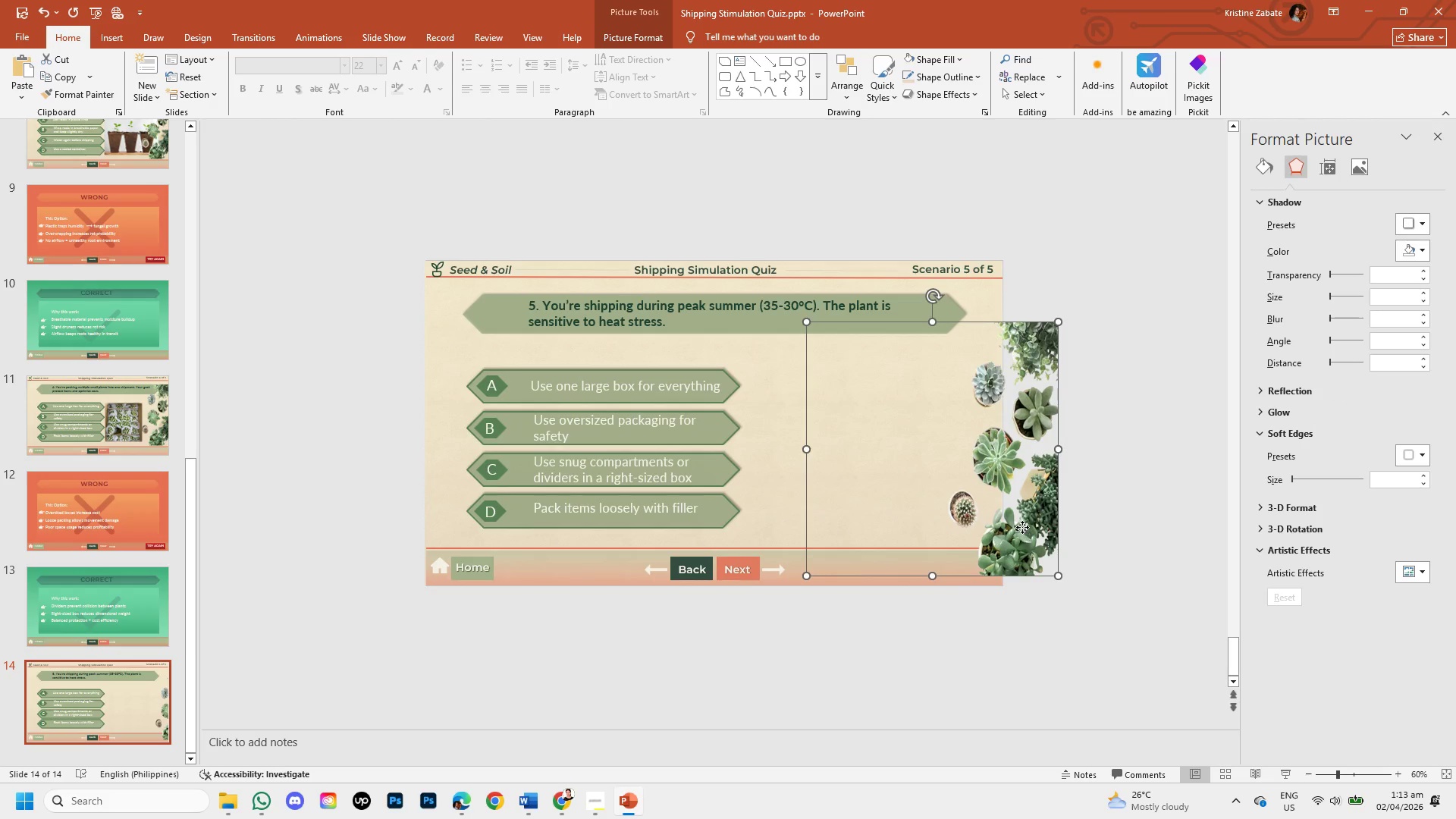 
left_click_drag(start_coordinate=[1022, 527], to_coordinate=[969, 502])
 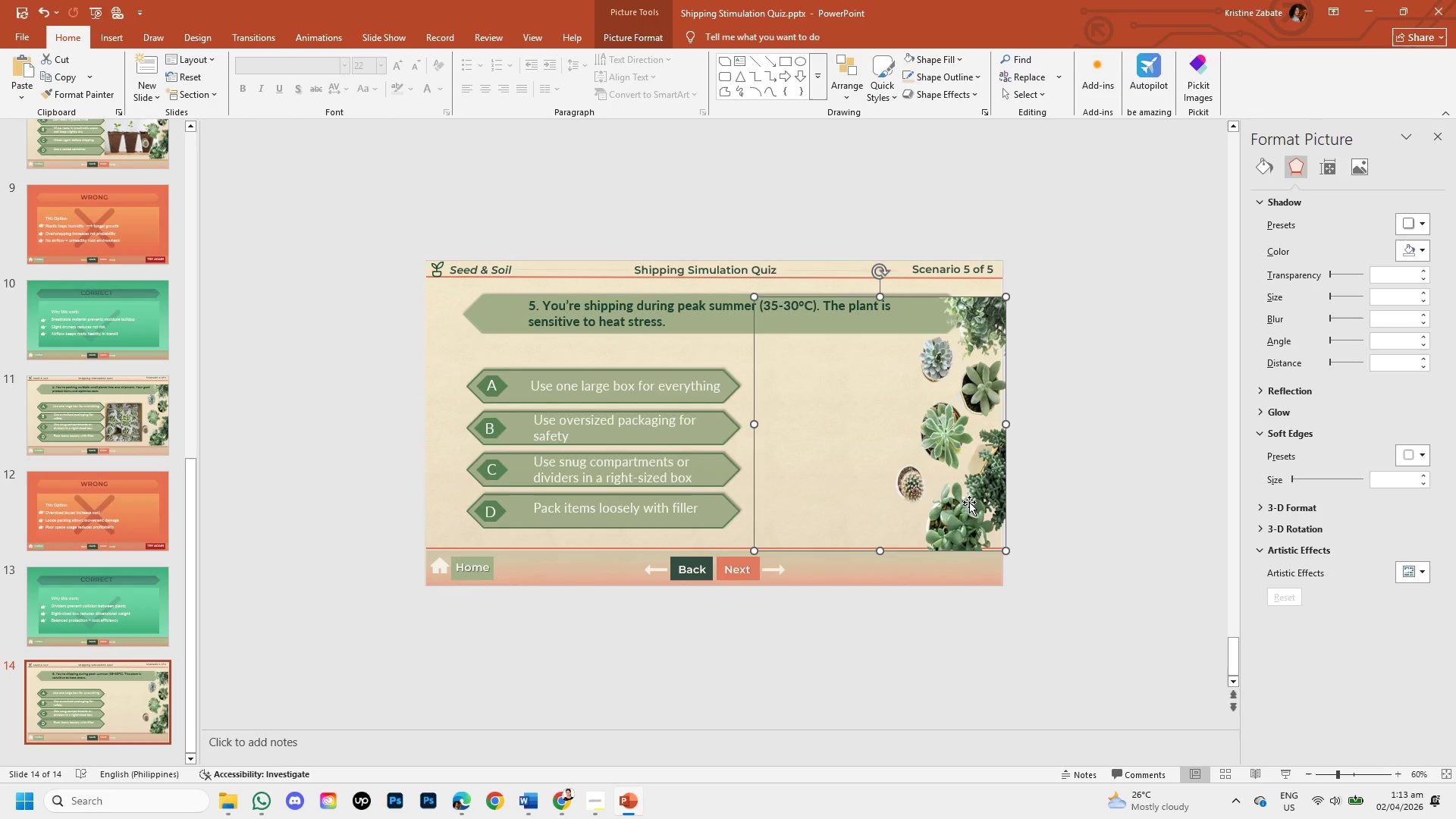 
hold_key(key=ArrowLeft, duration=0.62)
 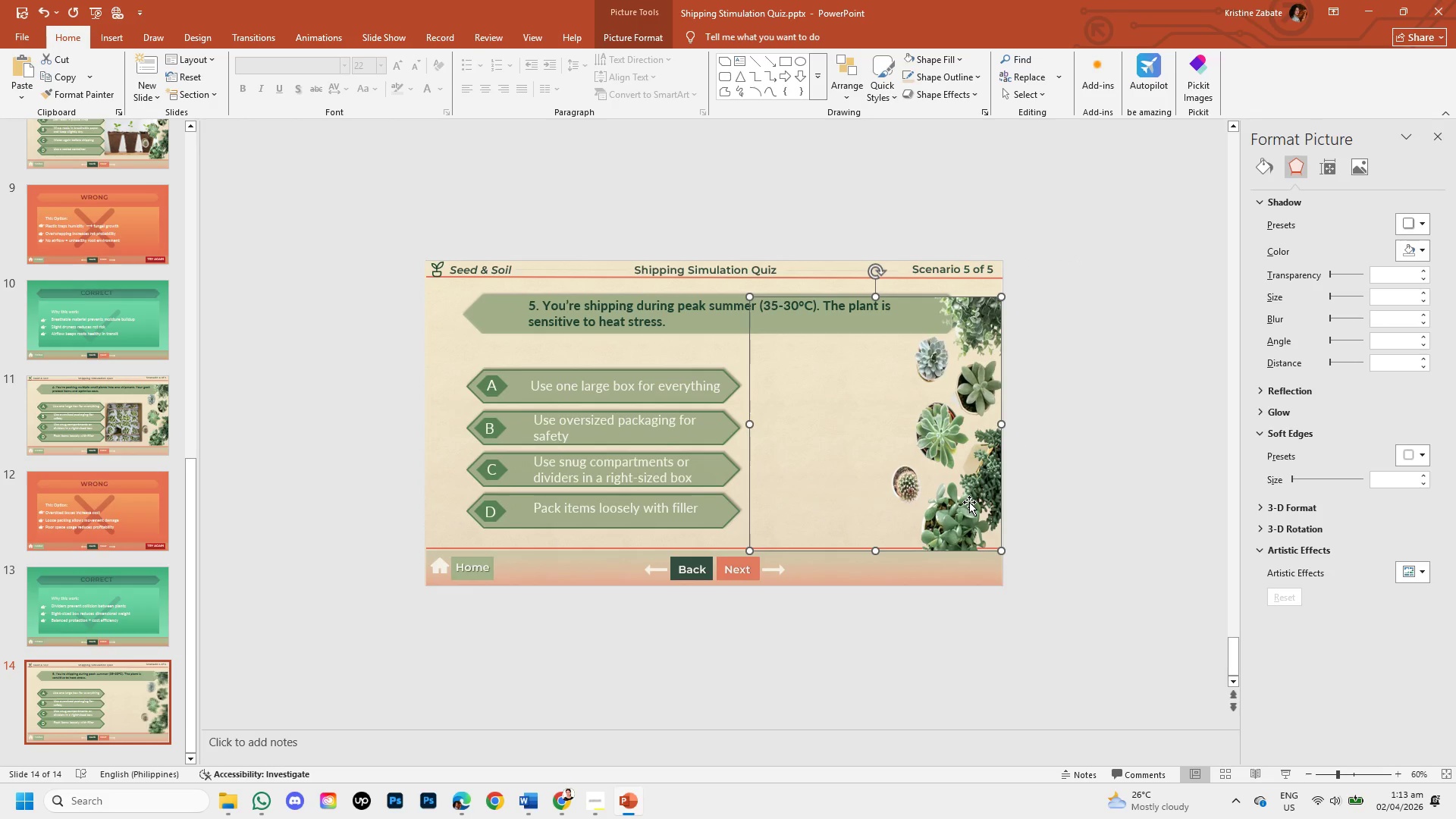 
key(ArrowLeft)
 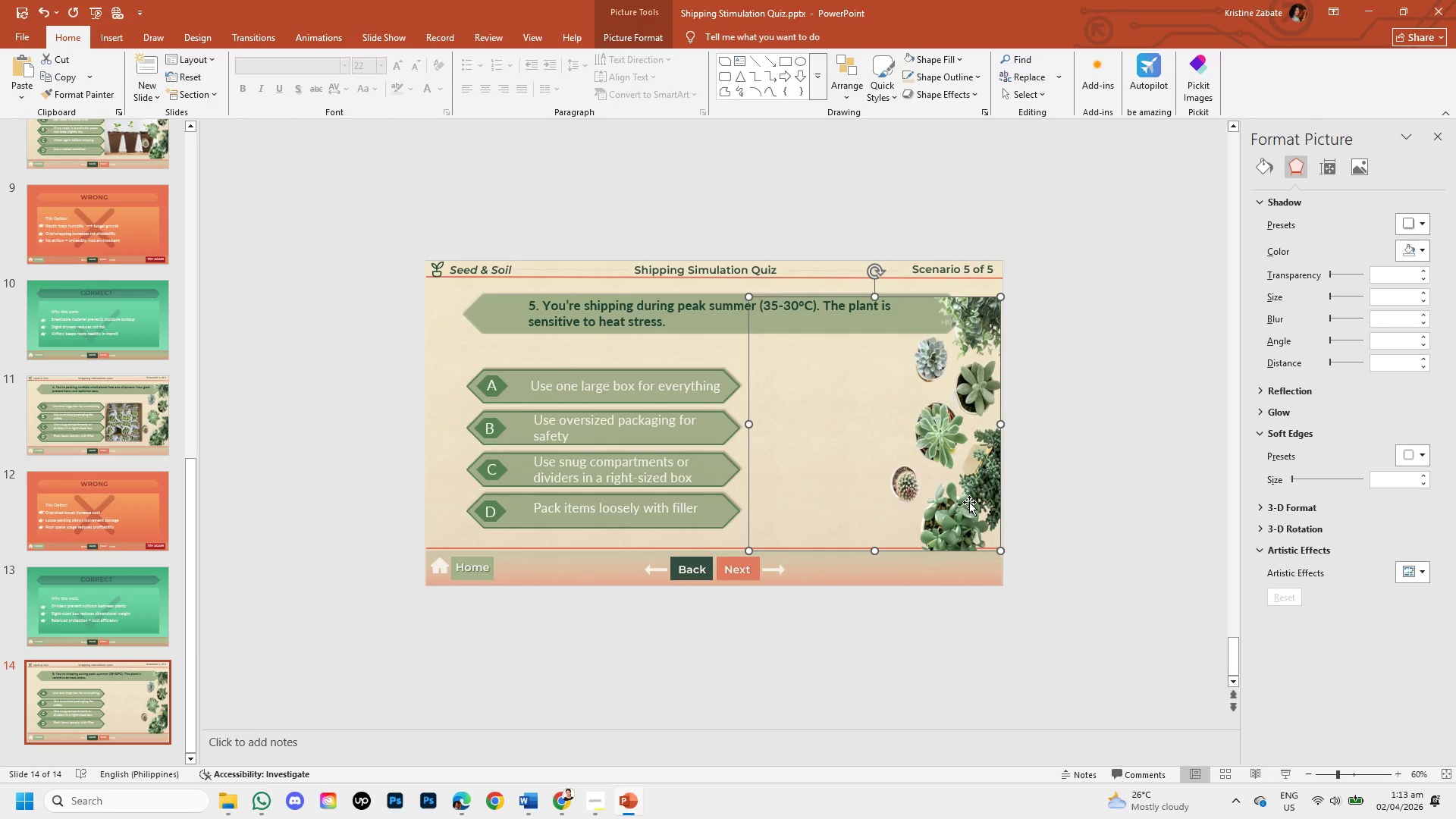 
key(ArrowRight)
 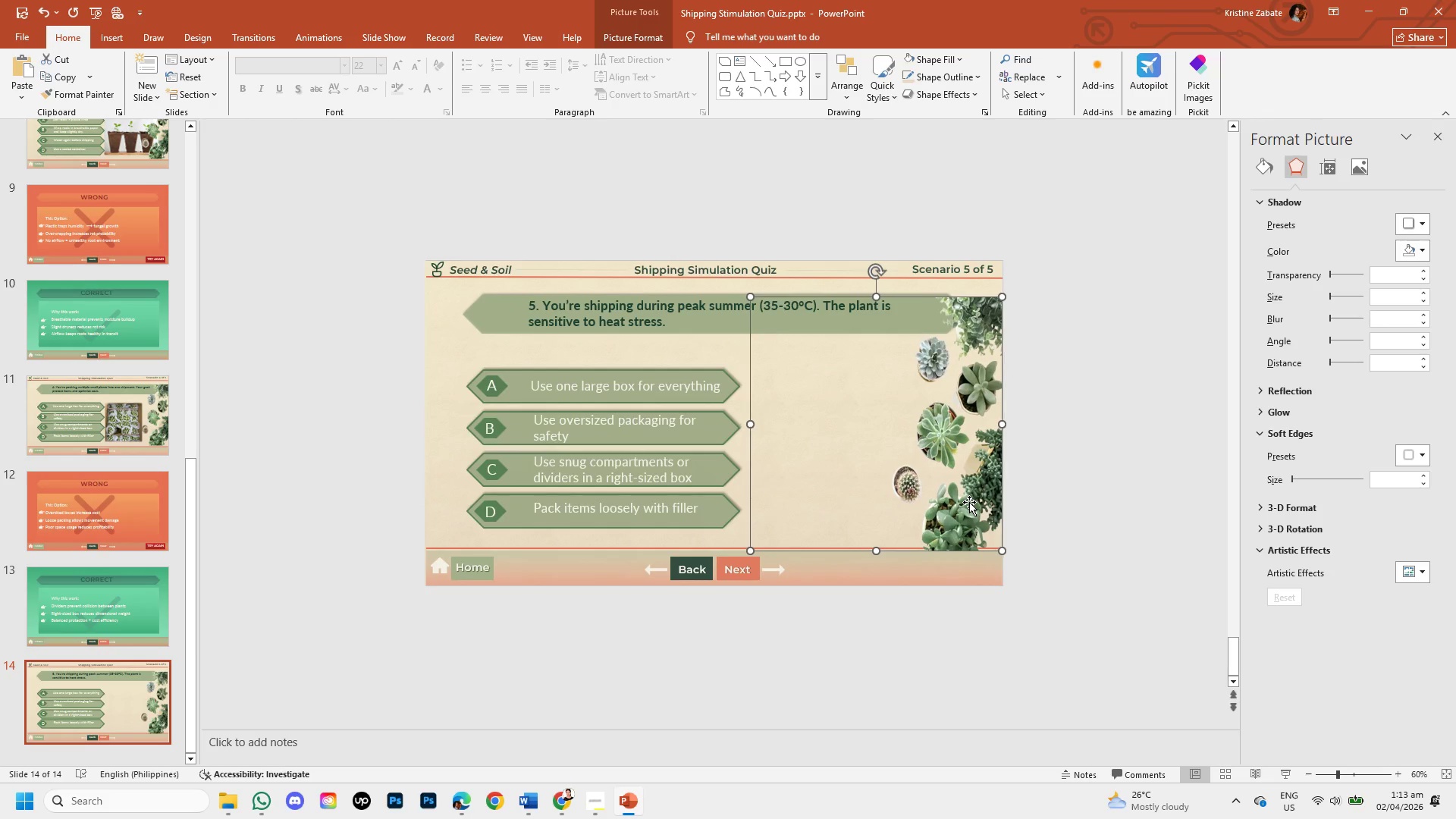 
key(ArrowRight)
 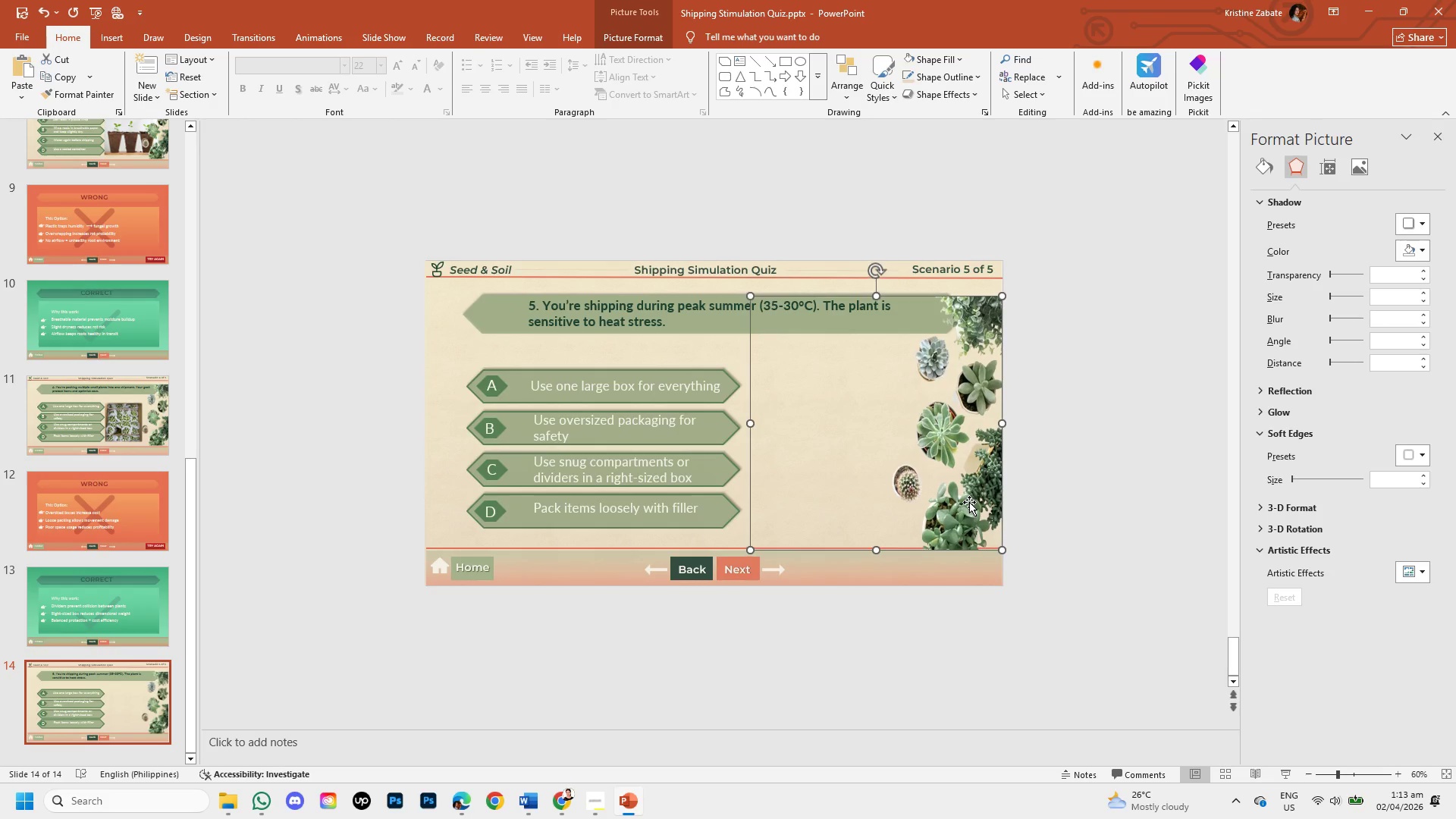 
key(ArrowUp)
 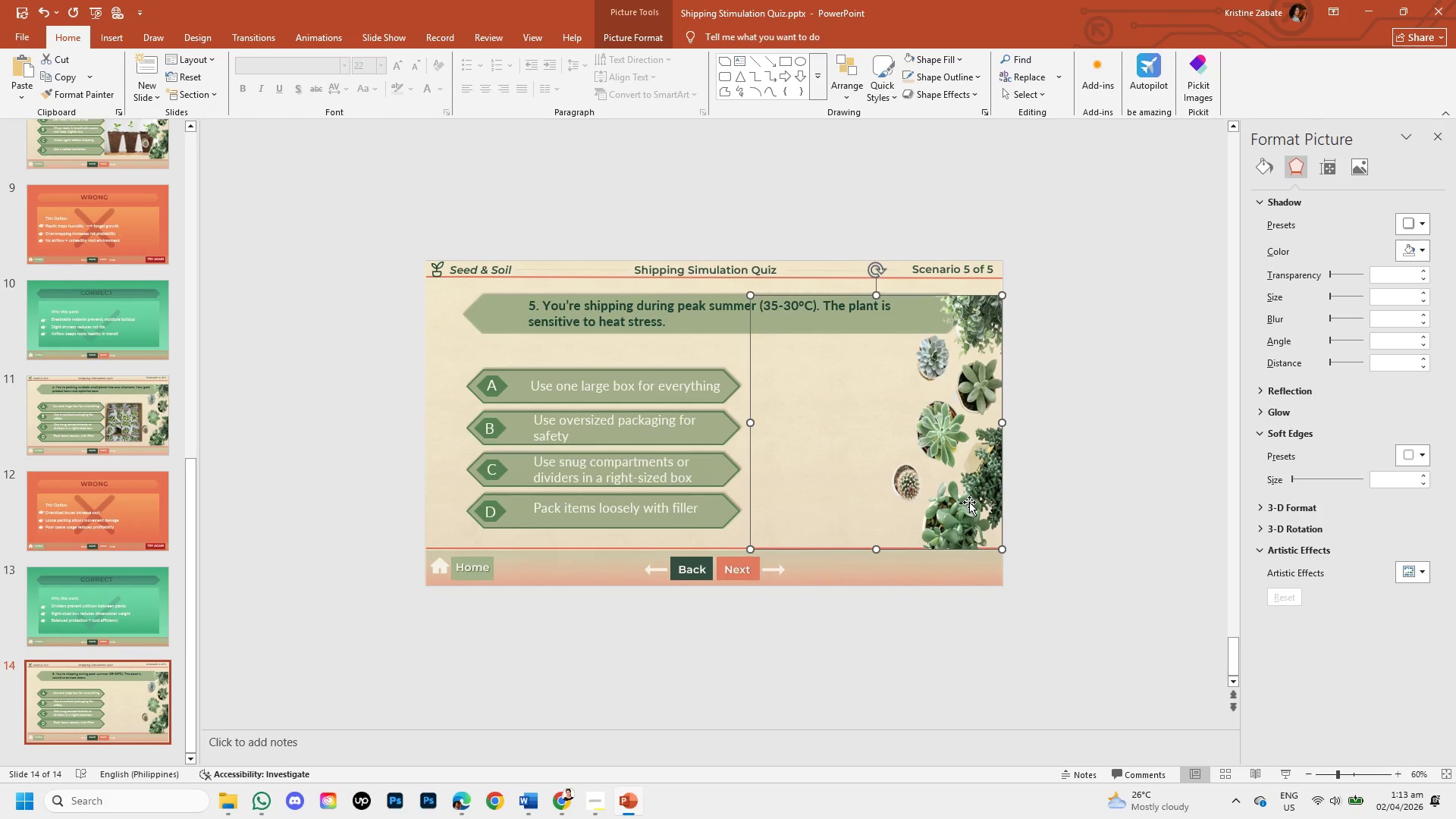 
key(ArrowUp)
 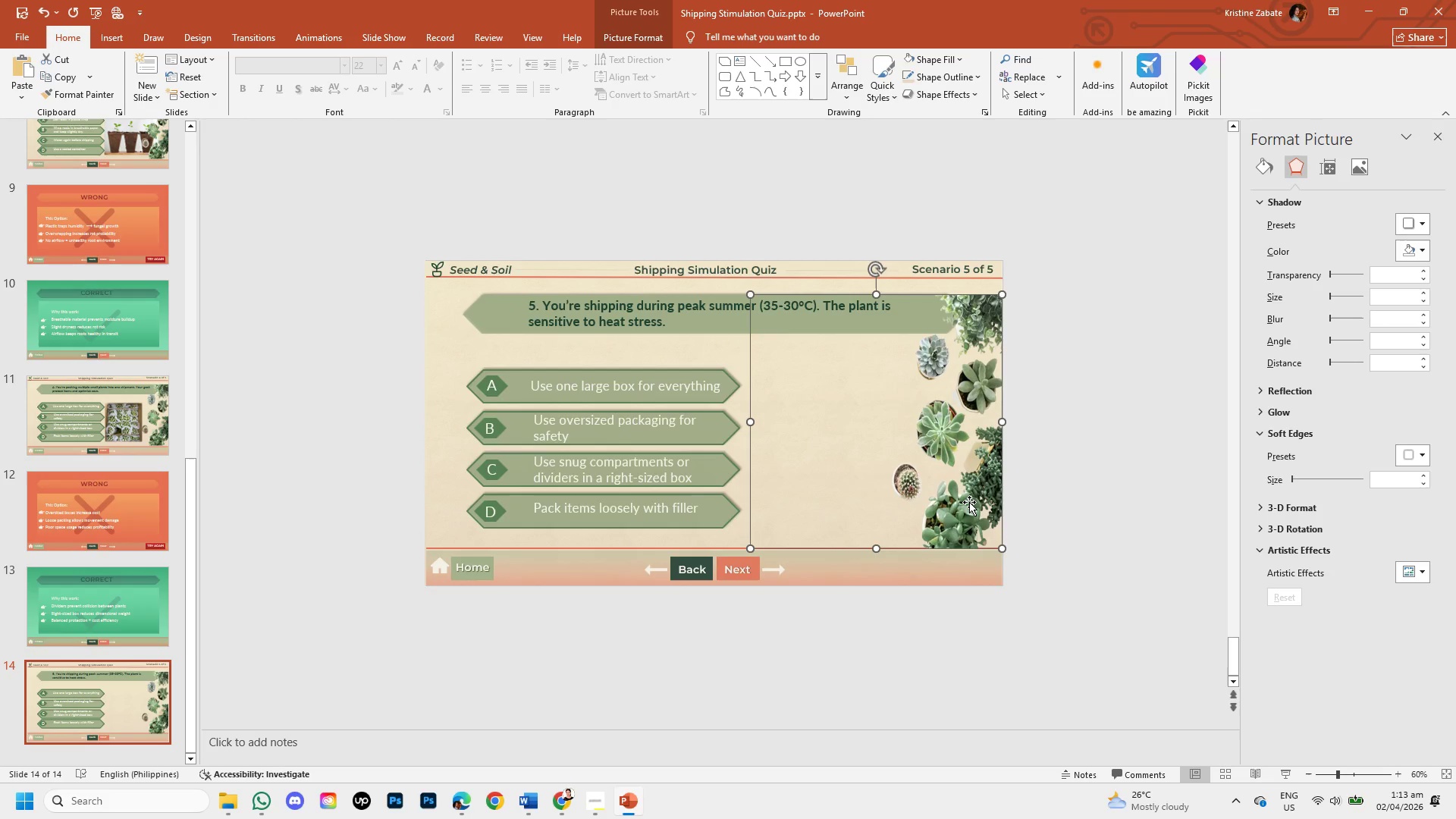 
key(ArrowUp)
 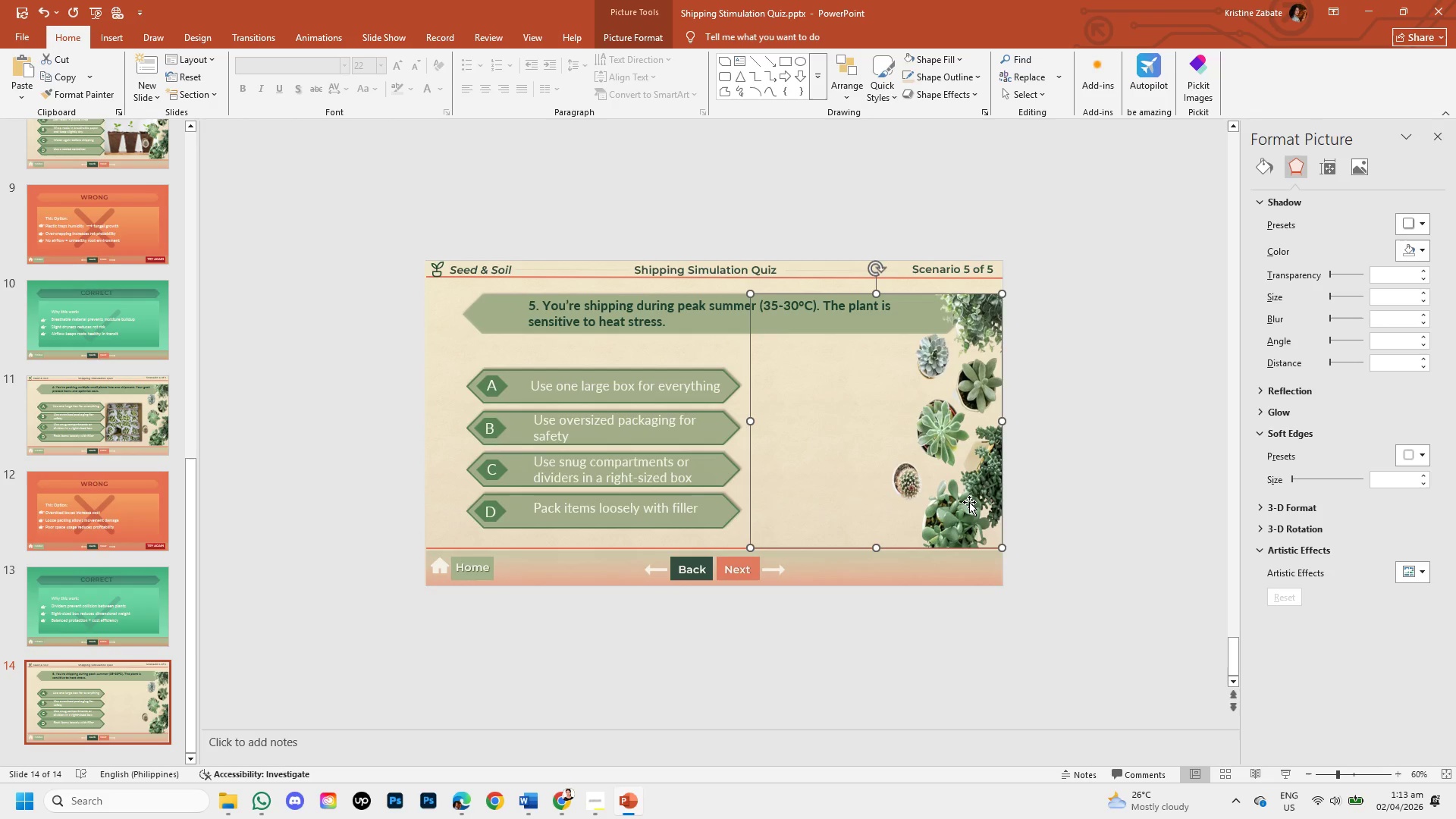 
key(ArrowUp)
 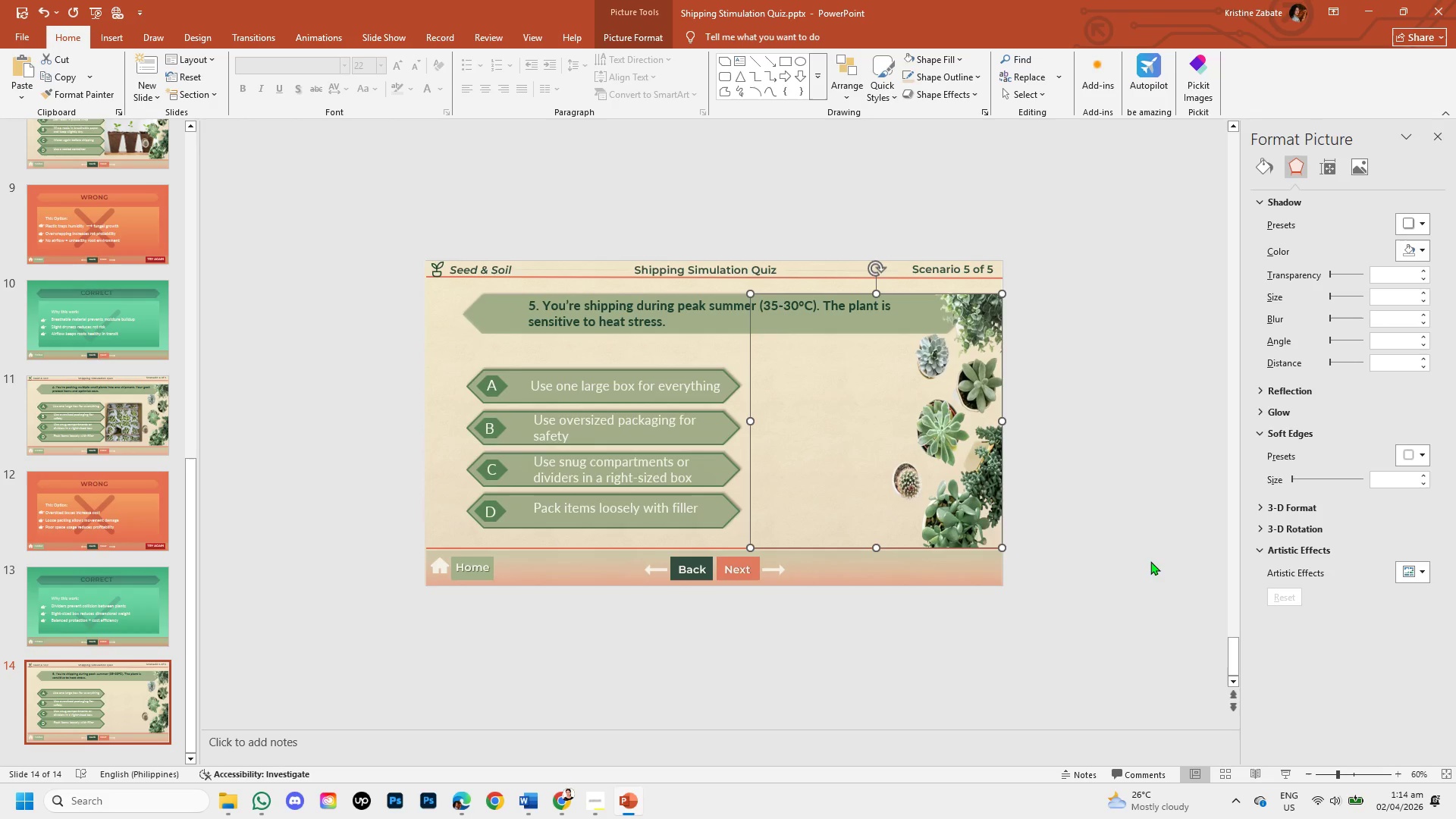 
left_click([1094, 500])
 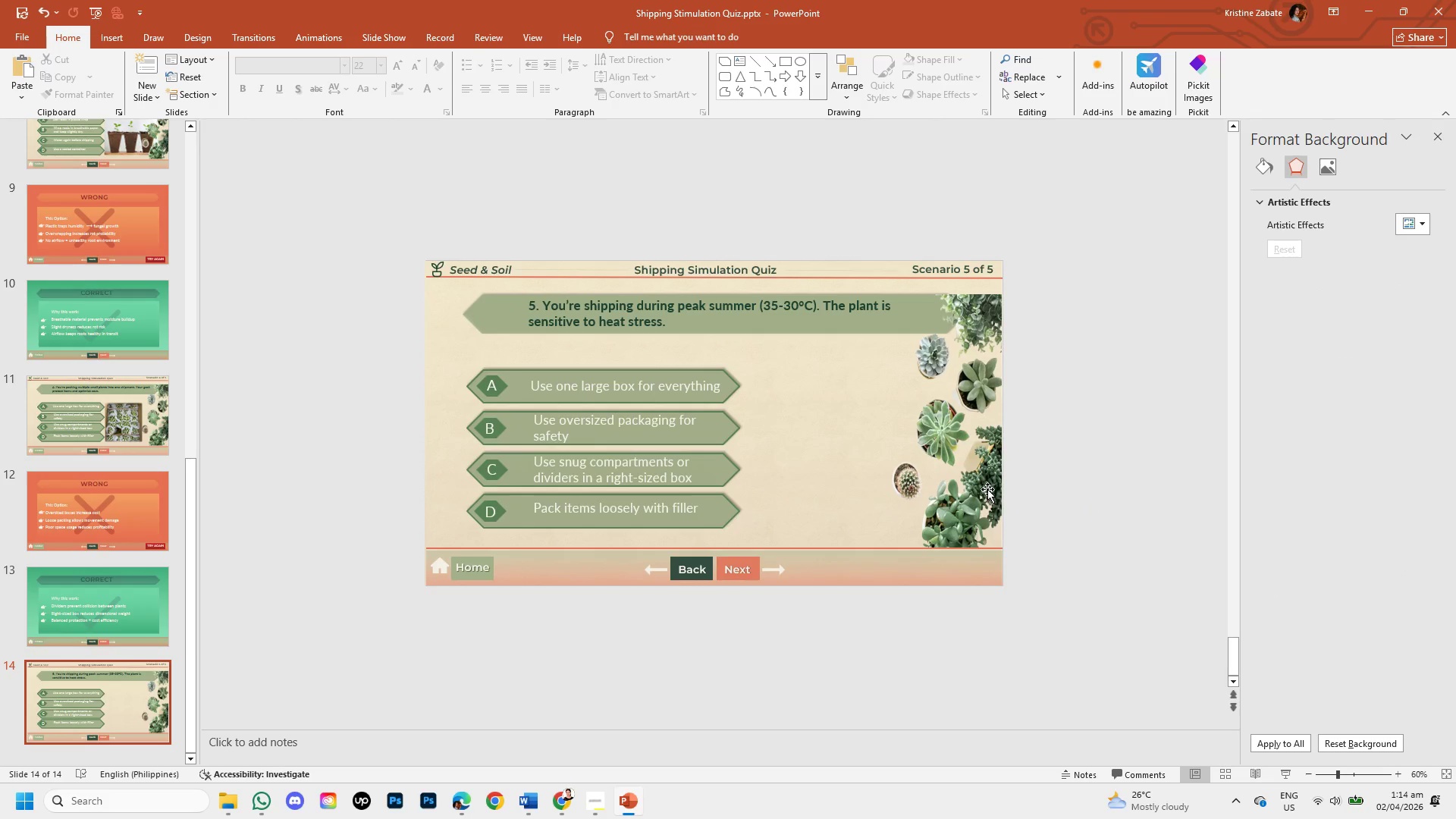 
left_click_drag(start_coordinate=[982, 487], to_coordinate=[1041, 486])
 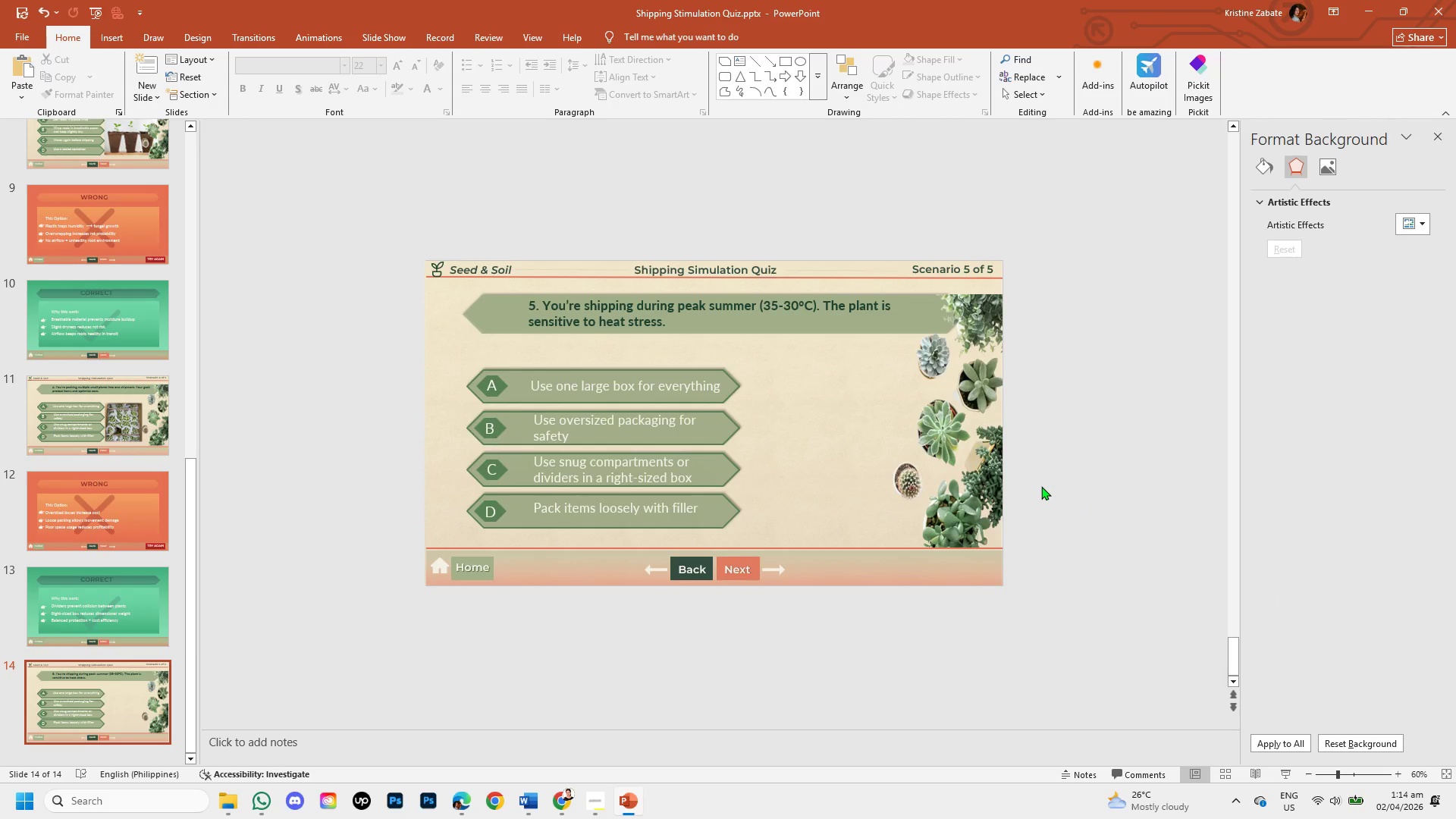 
key(ArrowRight)
 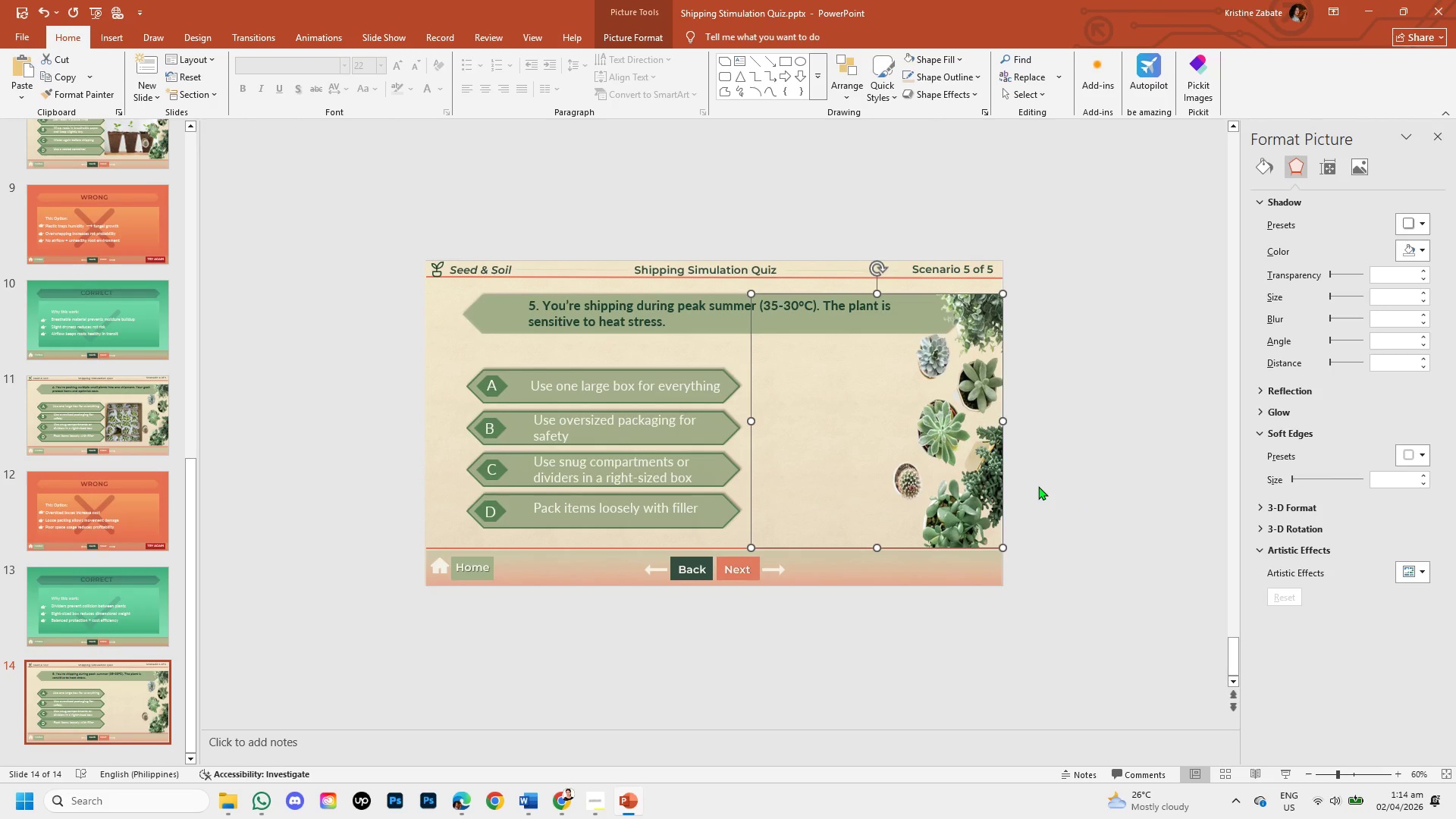 
left_click([1041, 486])
 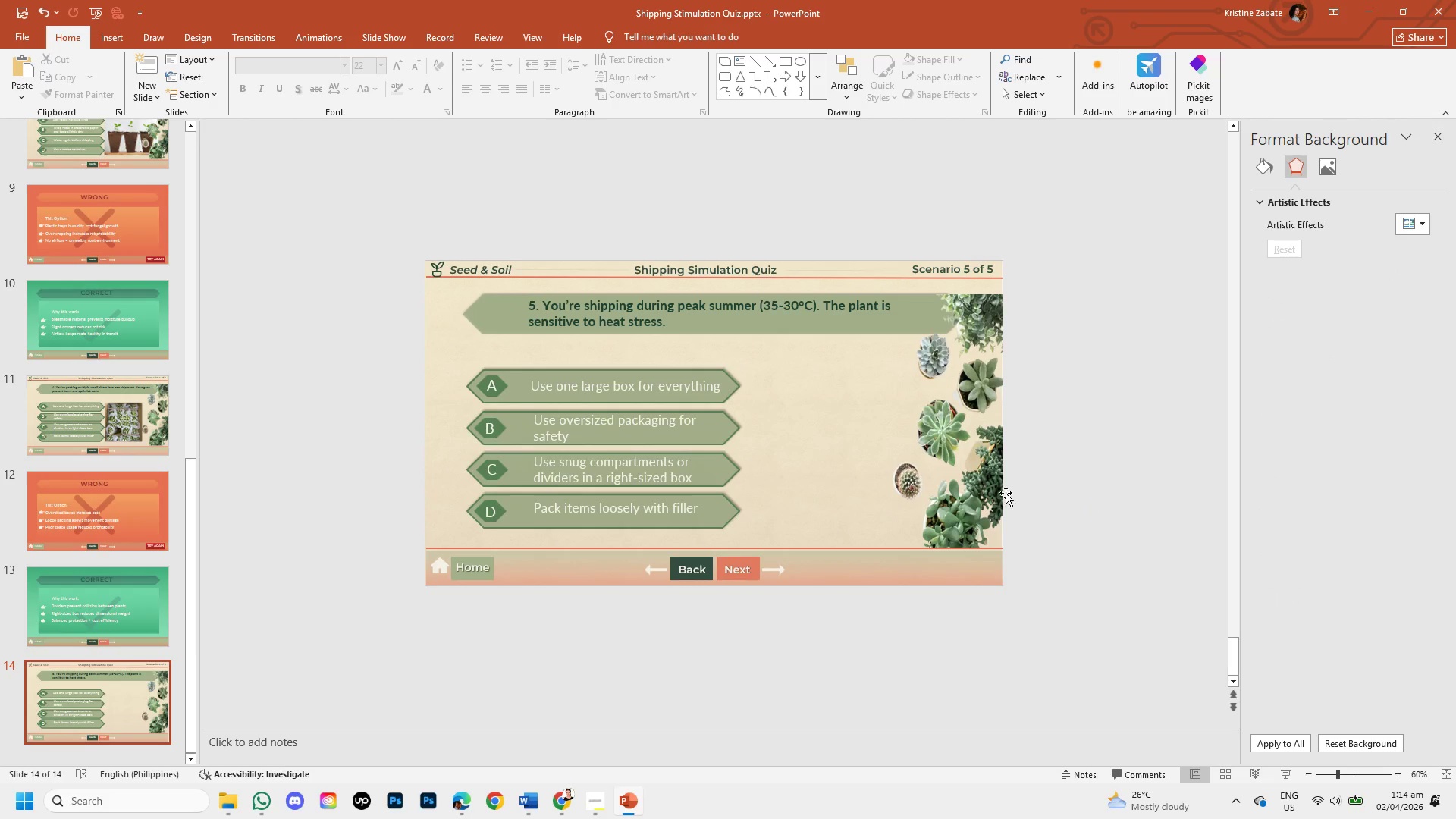 
left_click([971, 496])
 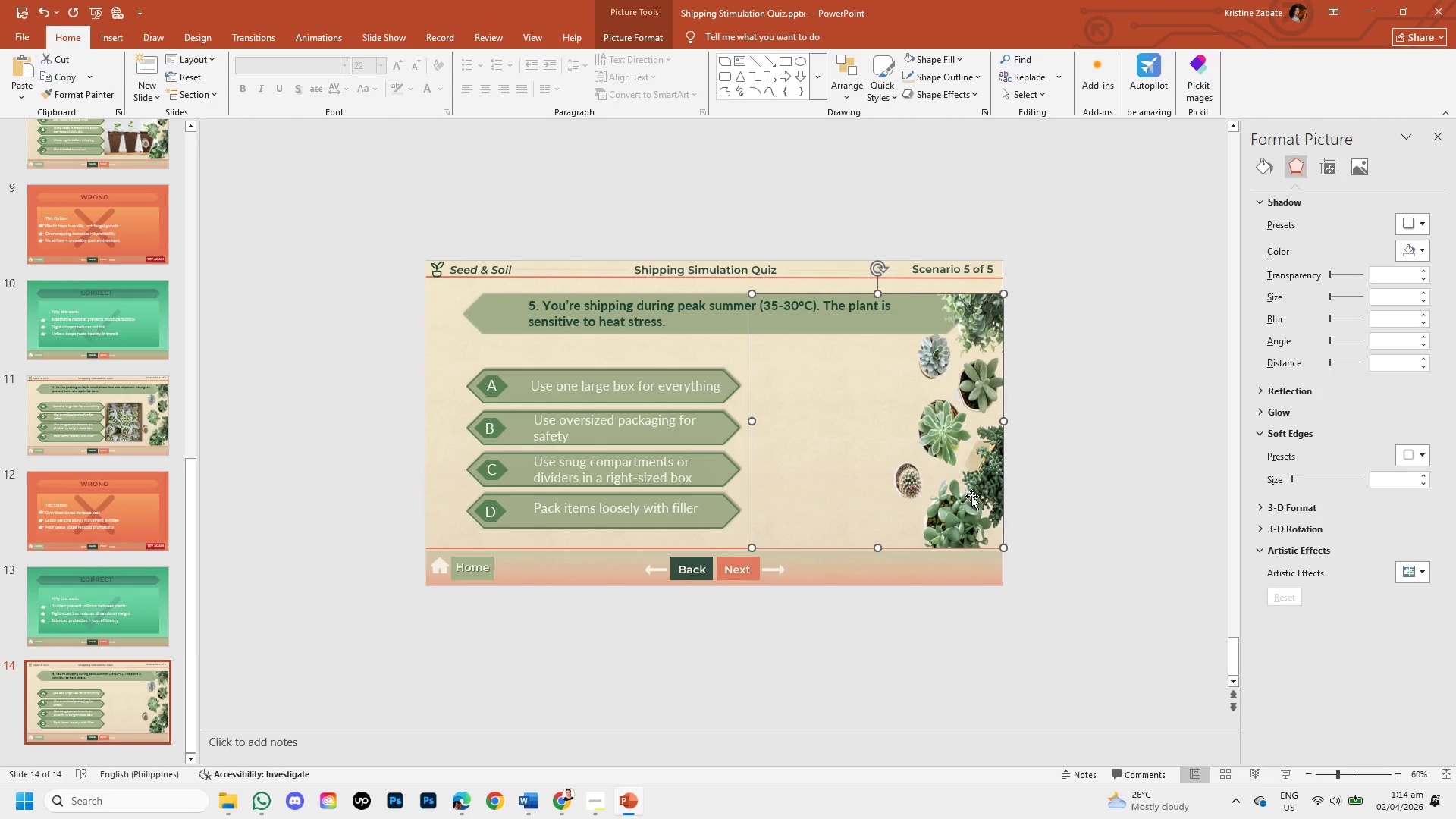 
key(ArrowRight)
 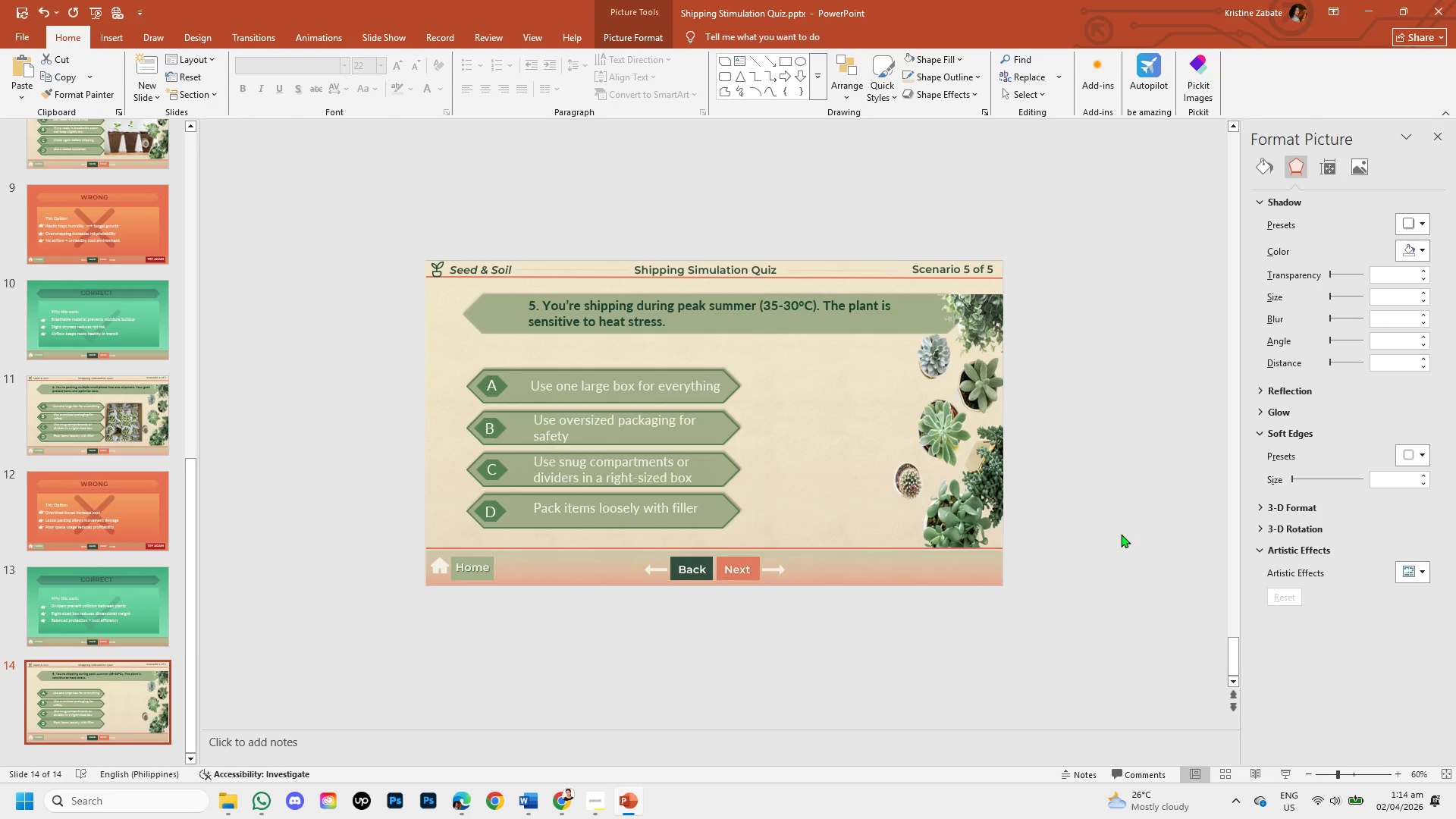 
left_click([1121, 534])
 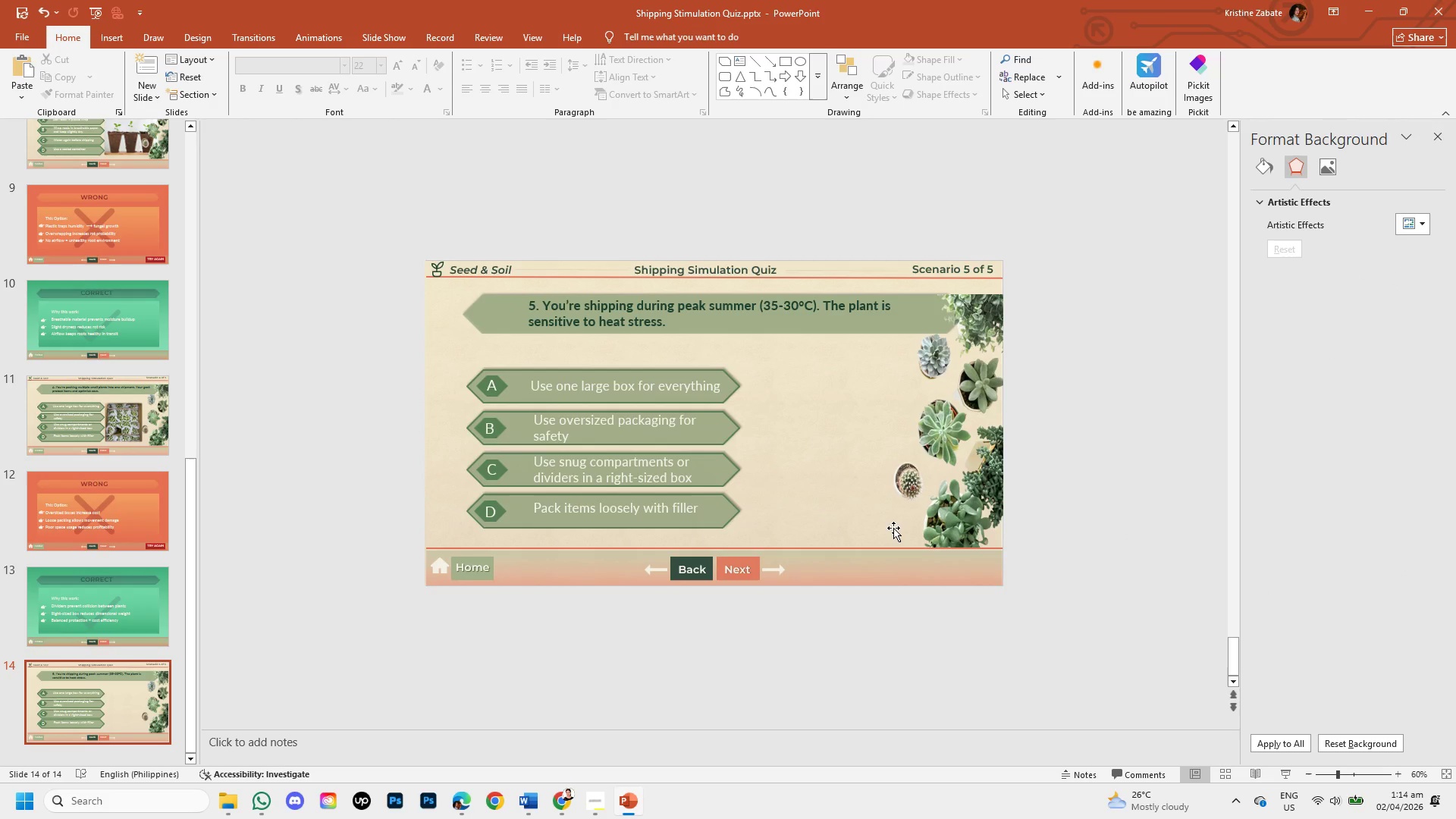 
left_click([982, 466])
 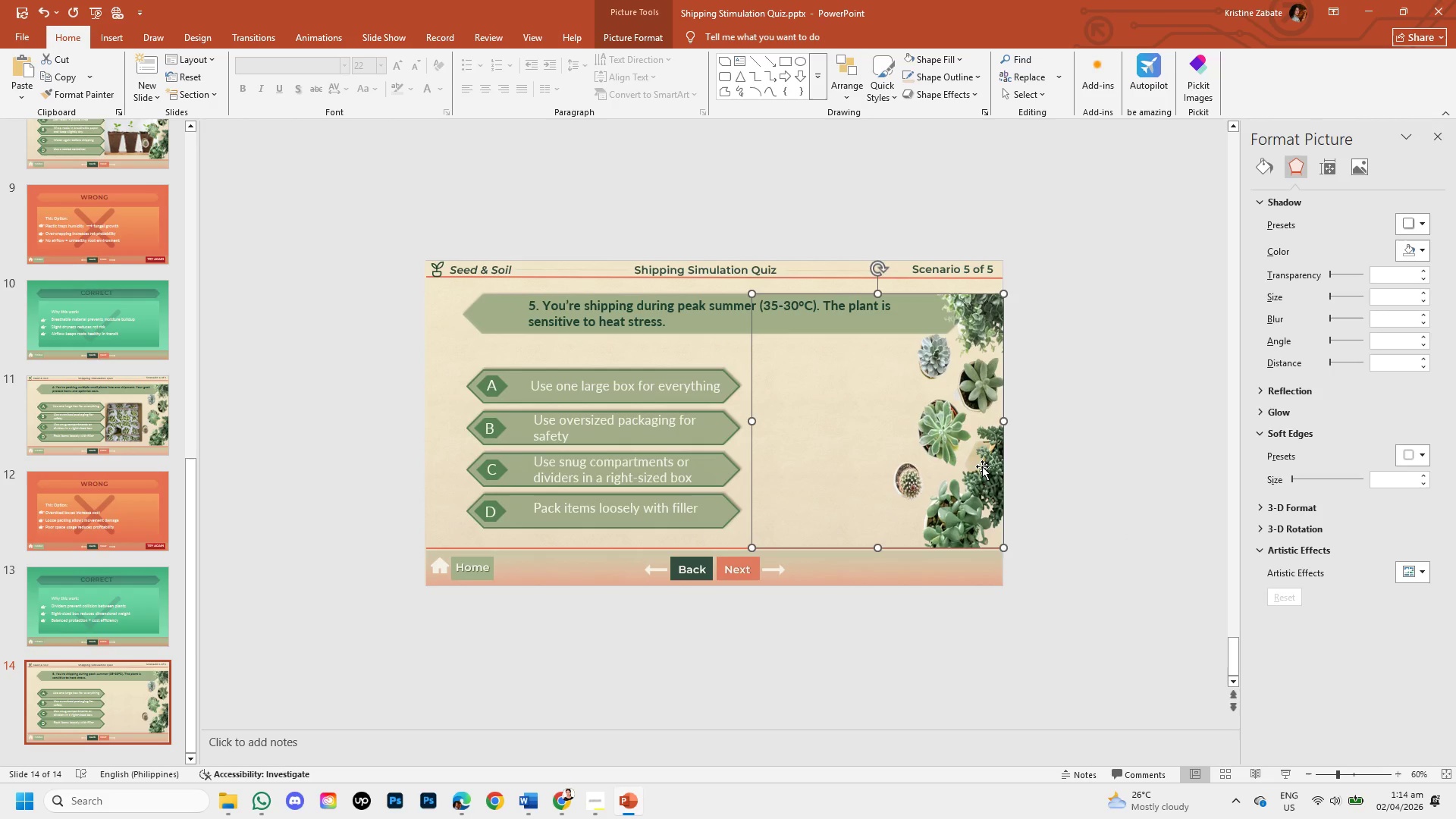 
key(ArrowUp)
 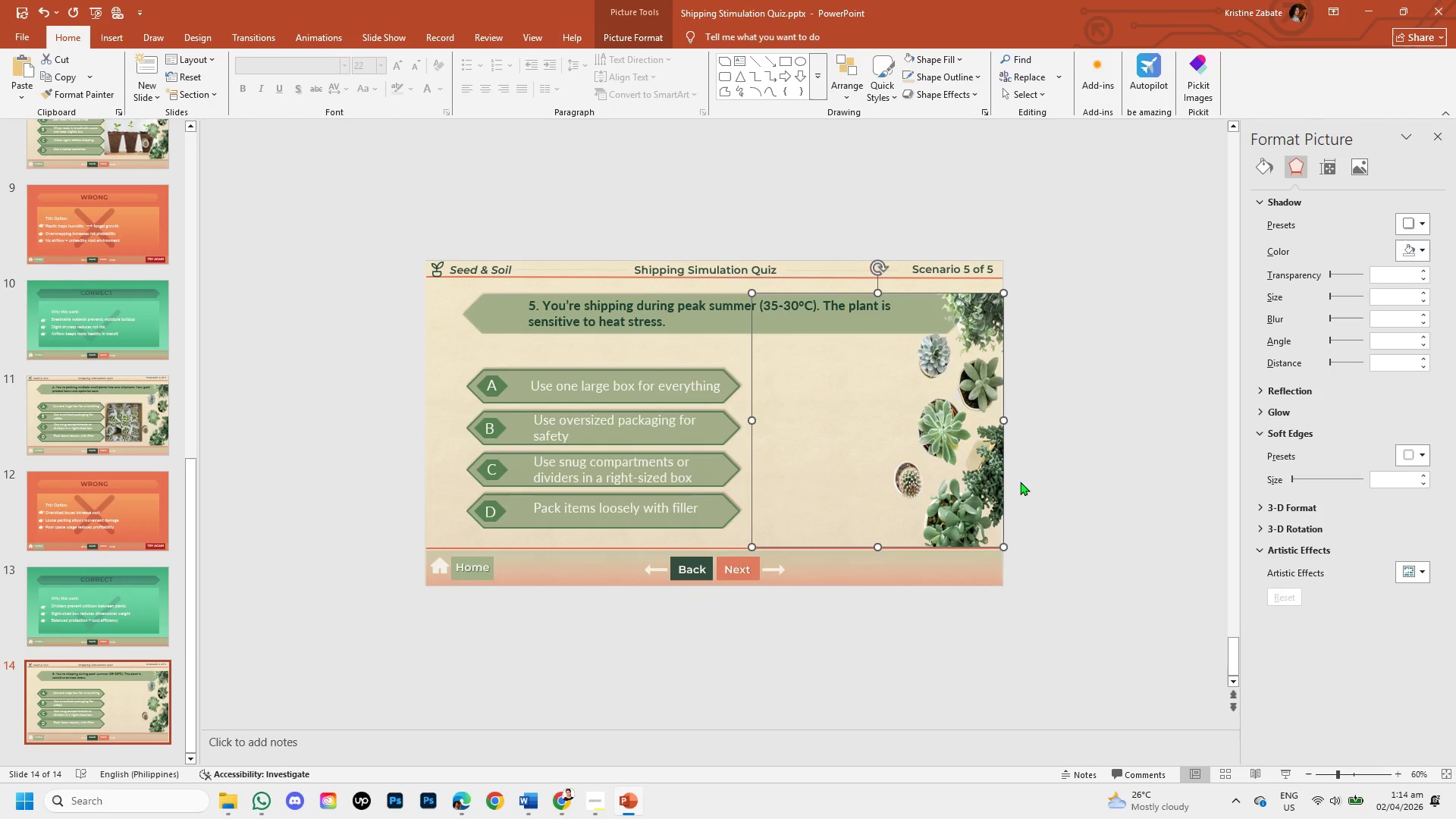 
left_click([1020, 482])
 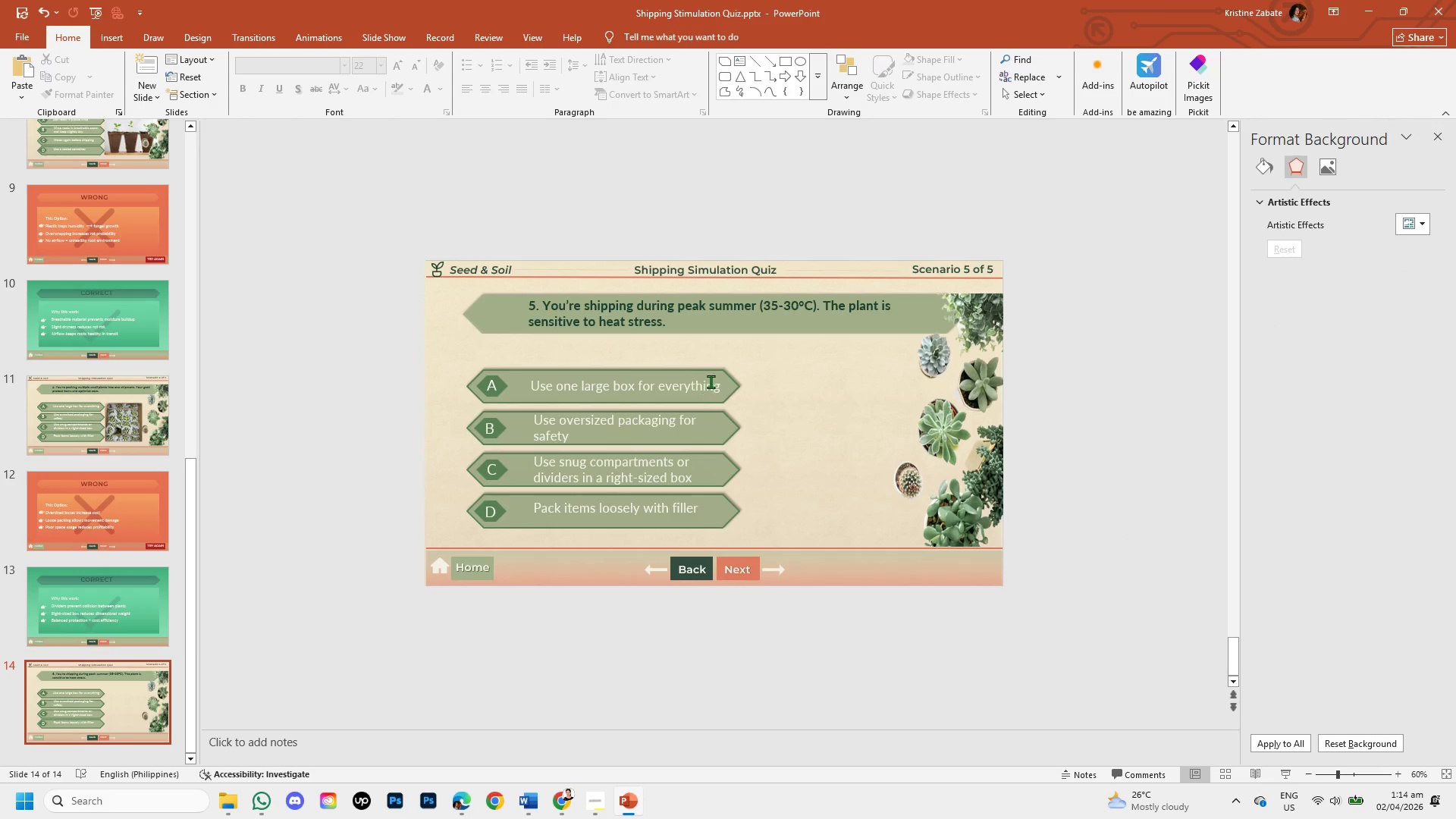 
left_click([718, 386])
 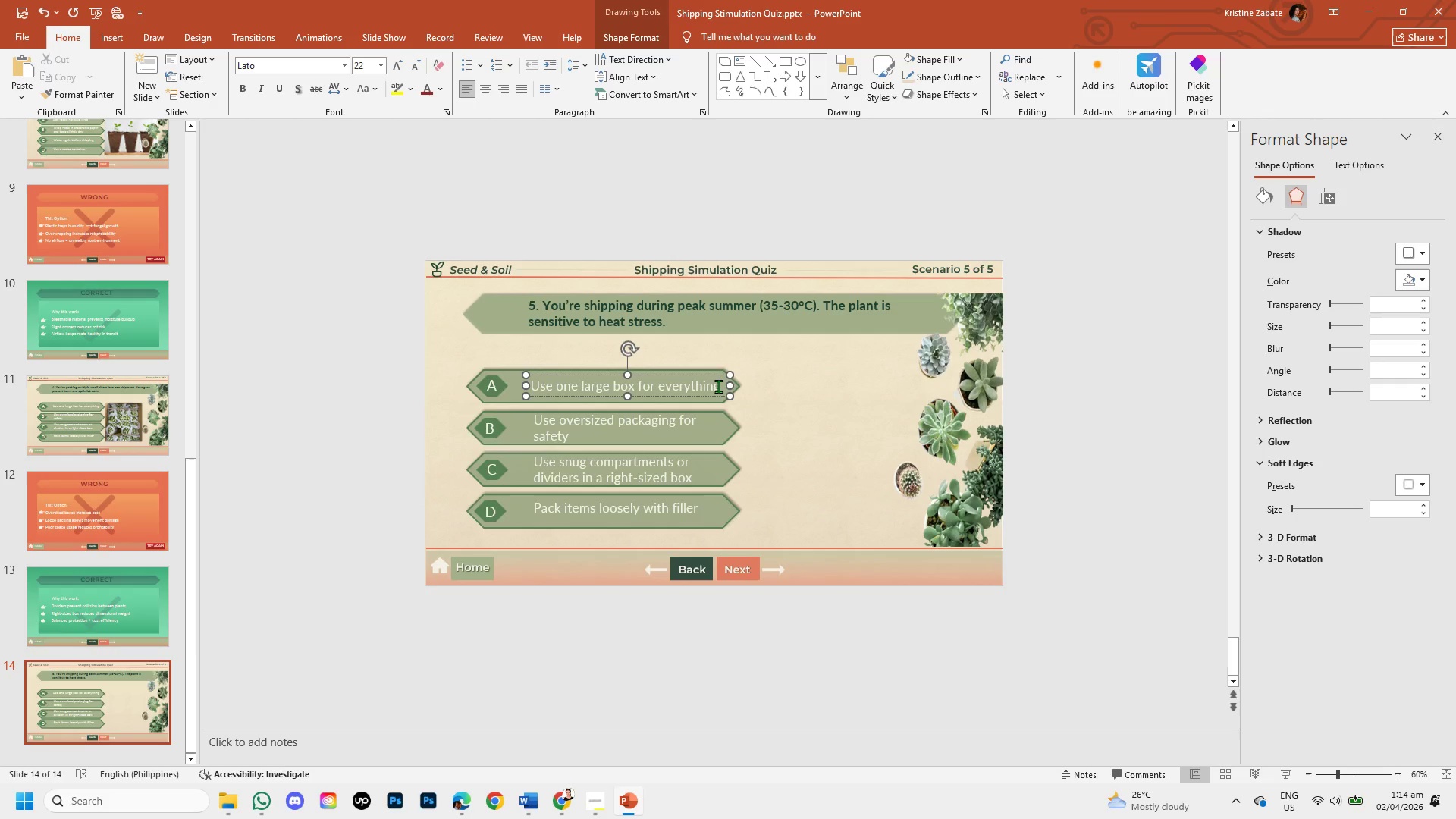 
hold_key(key=Backspace, duration=1.48)
 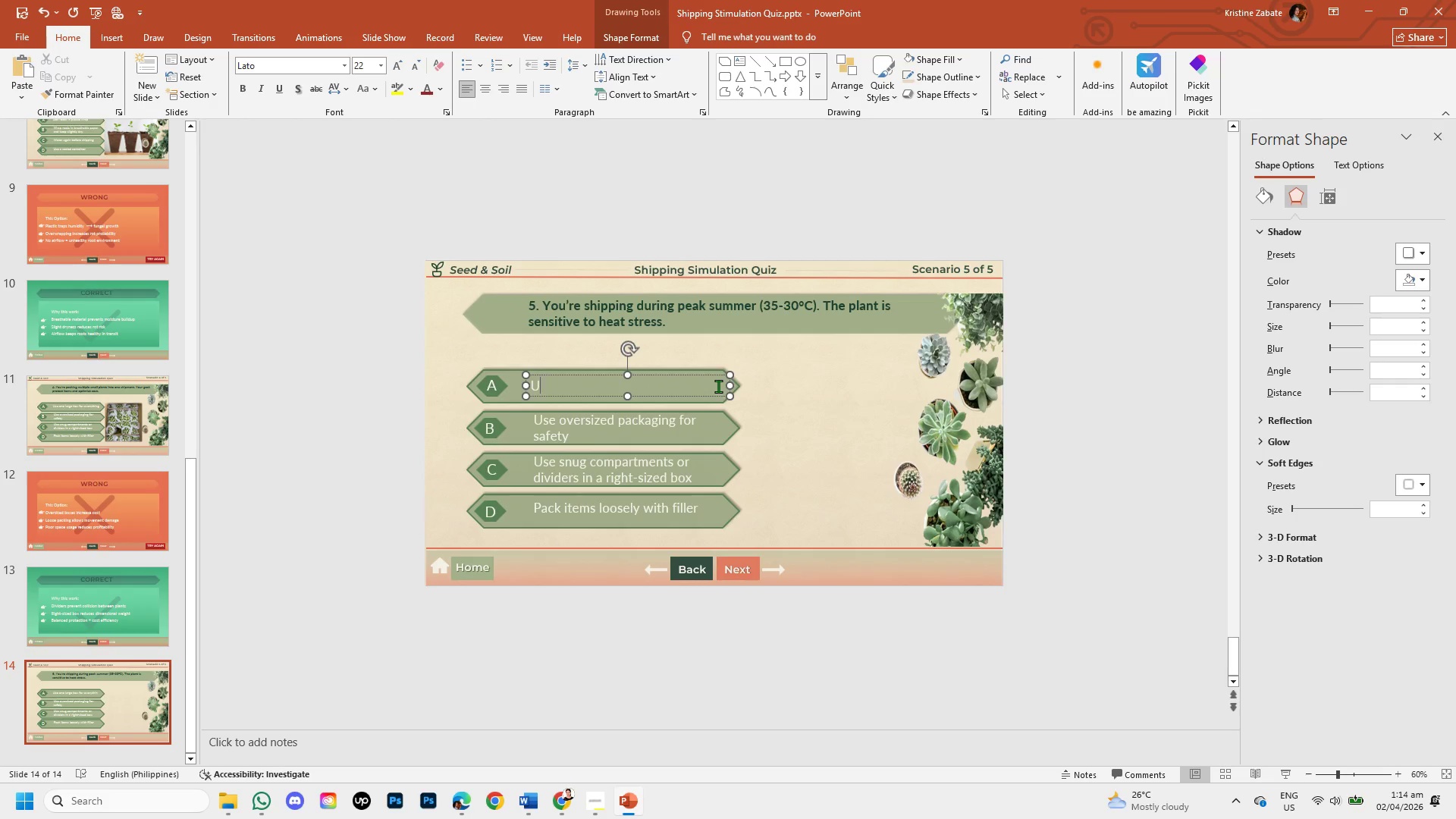 
key(Backspace)
 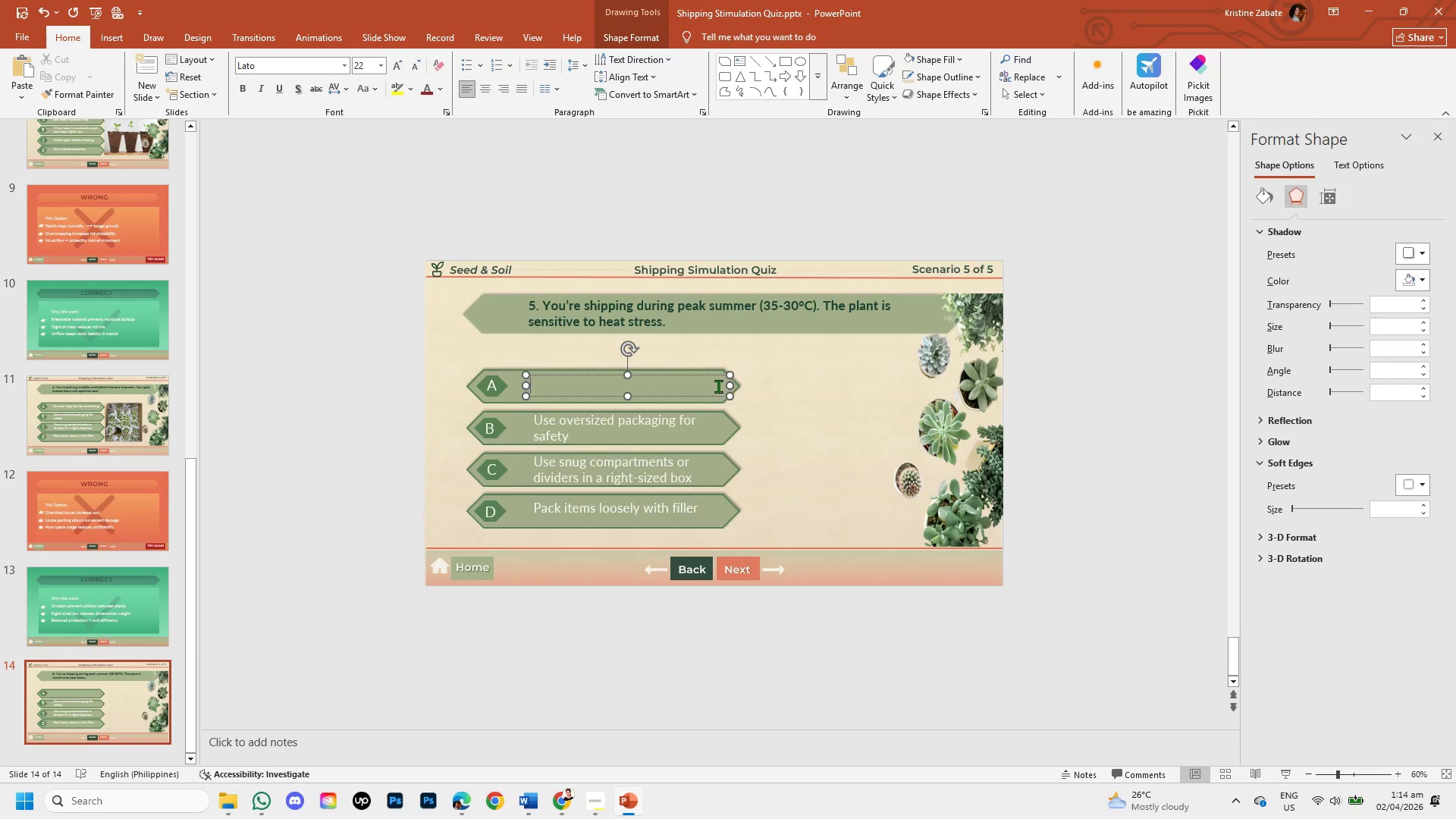 
type(No changes to packaging)
 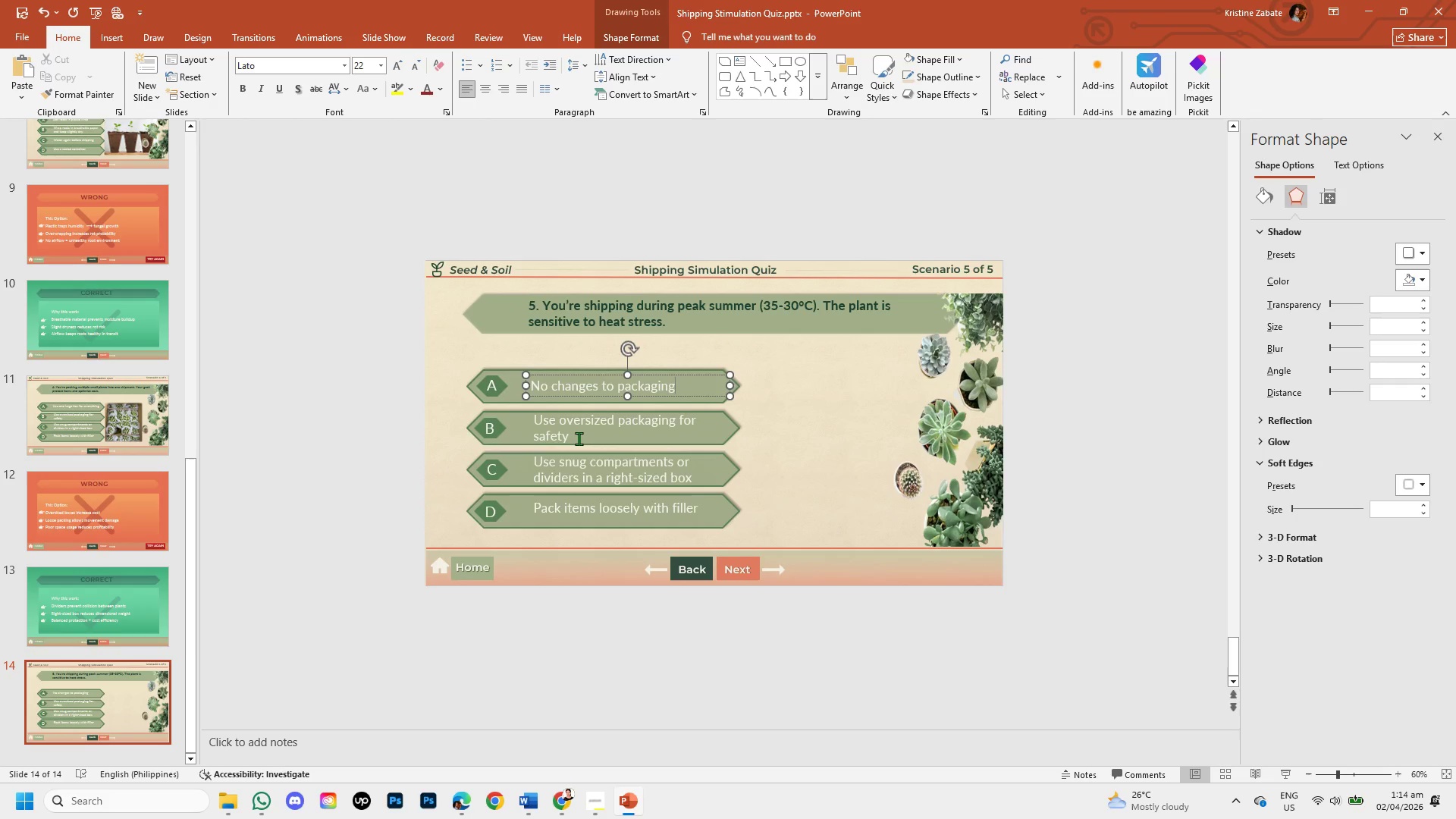 
left_click([579, 438])
 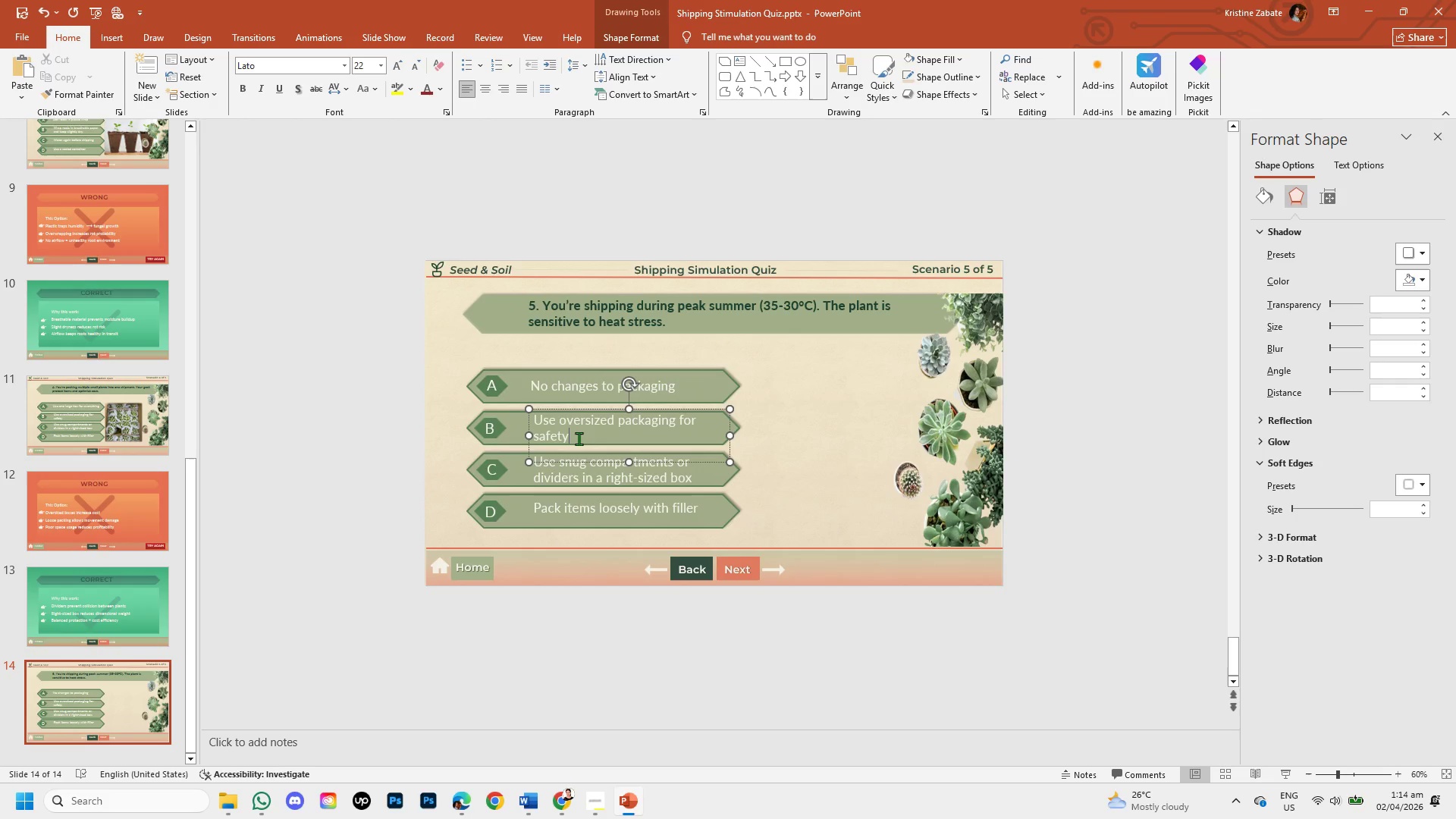 
left_click_drag(start_coordinate=[579, 438], to_coordinate=[544, 422])
 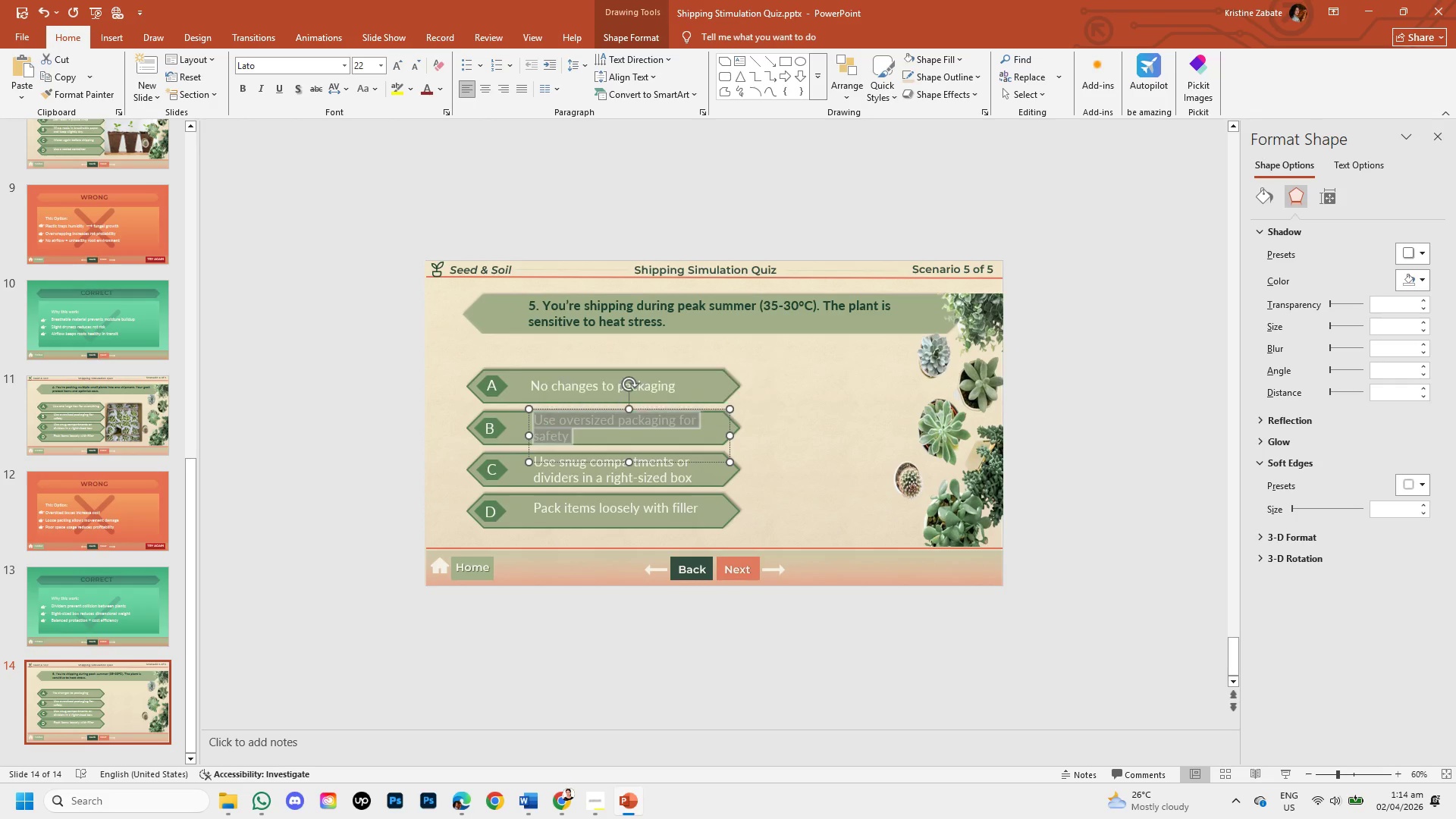 
key(Backspace)
type(Use airtight)
 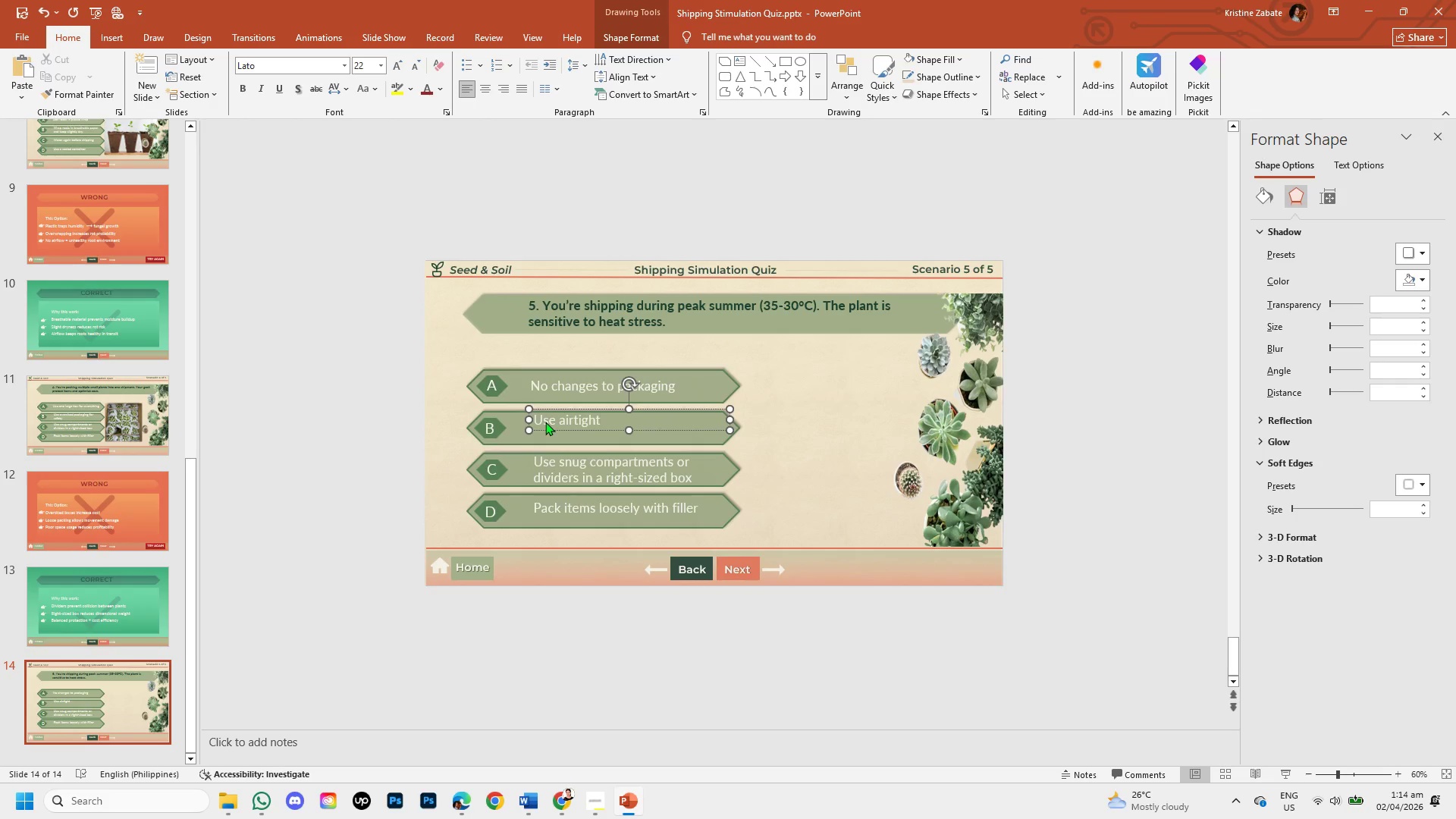 
type( plastic box)
 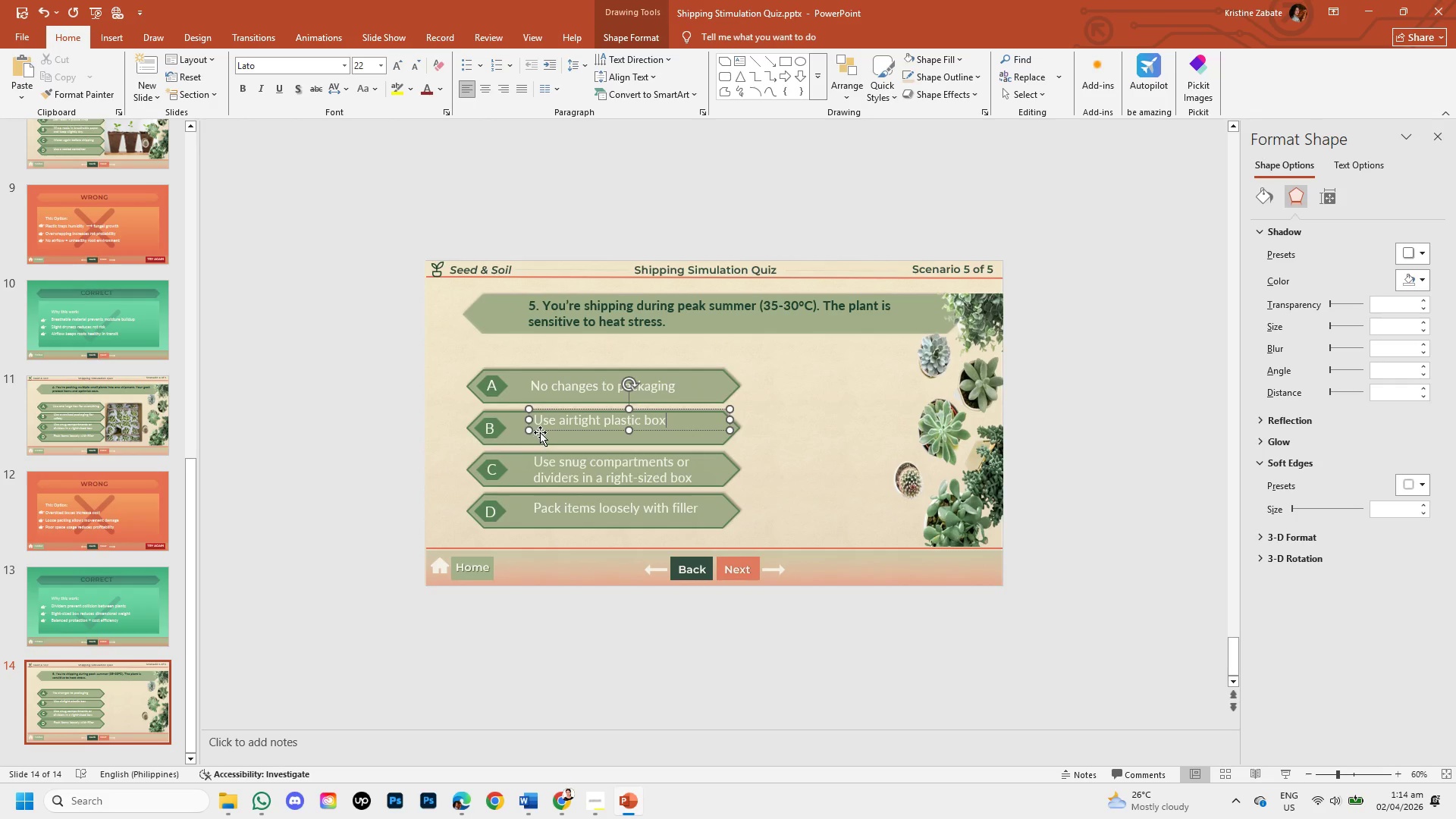 
left_click([540, 432])
 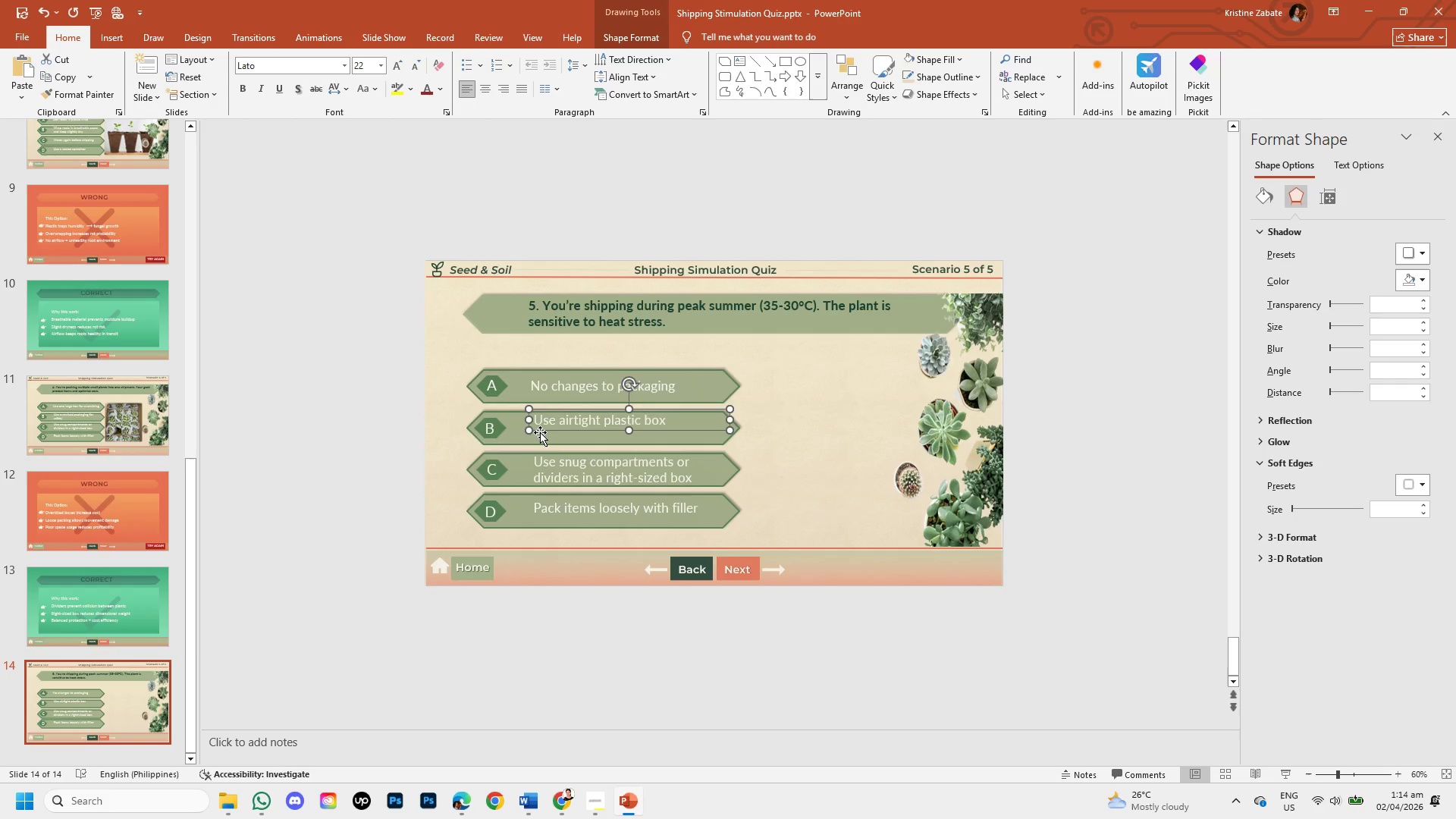 
hold_key(key=ArrowDown, duration=0.69)
 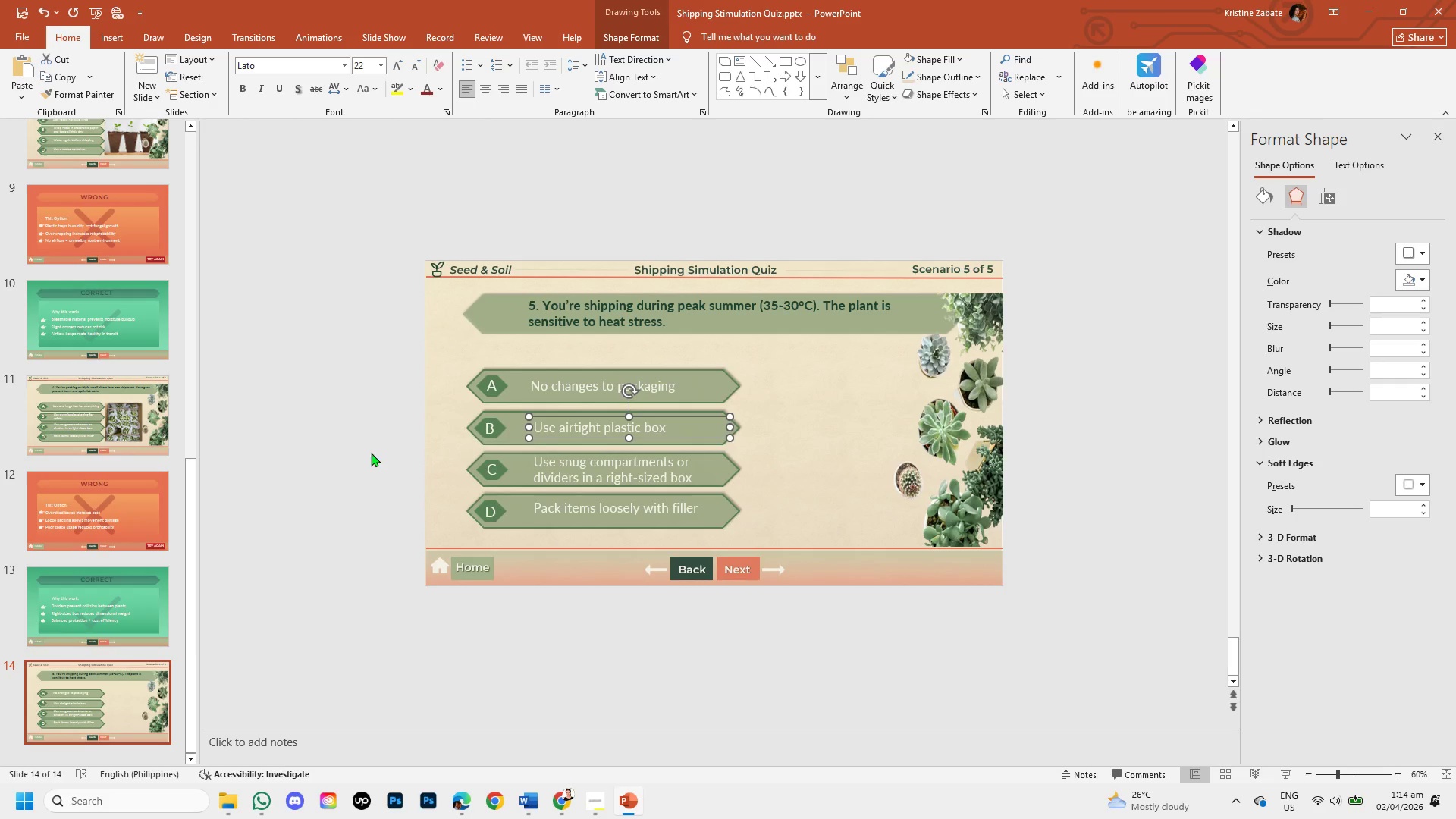 
left_click([313, 444])
 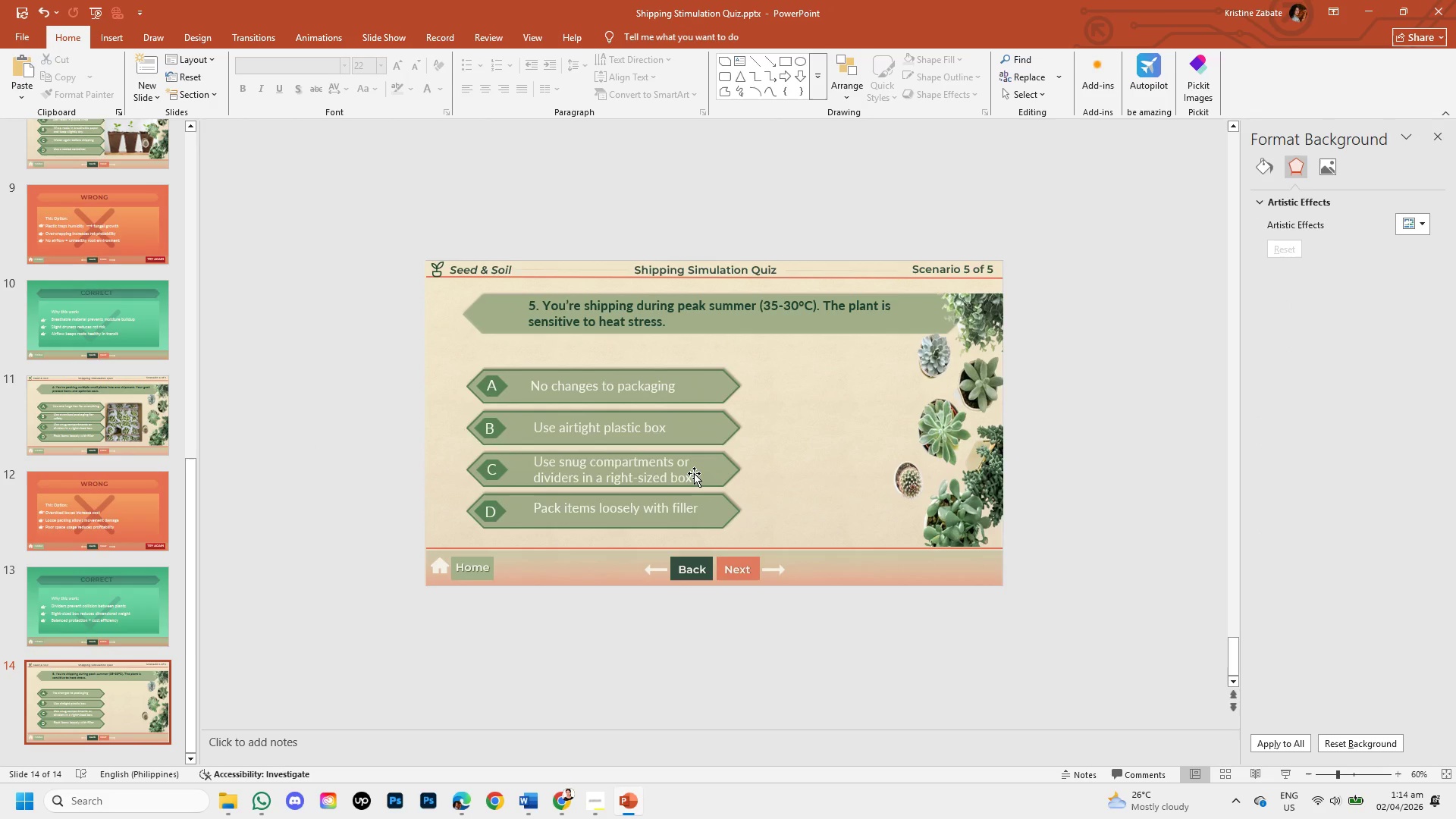 
left_click([691, 472])
 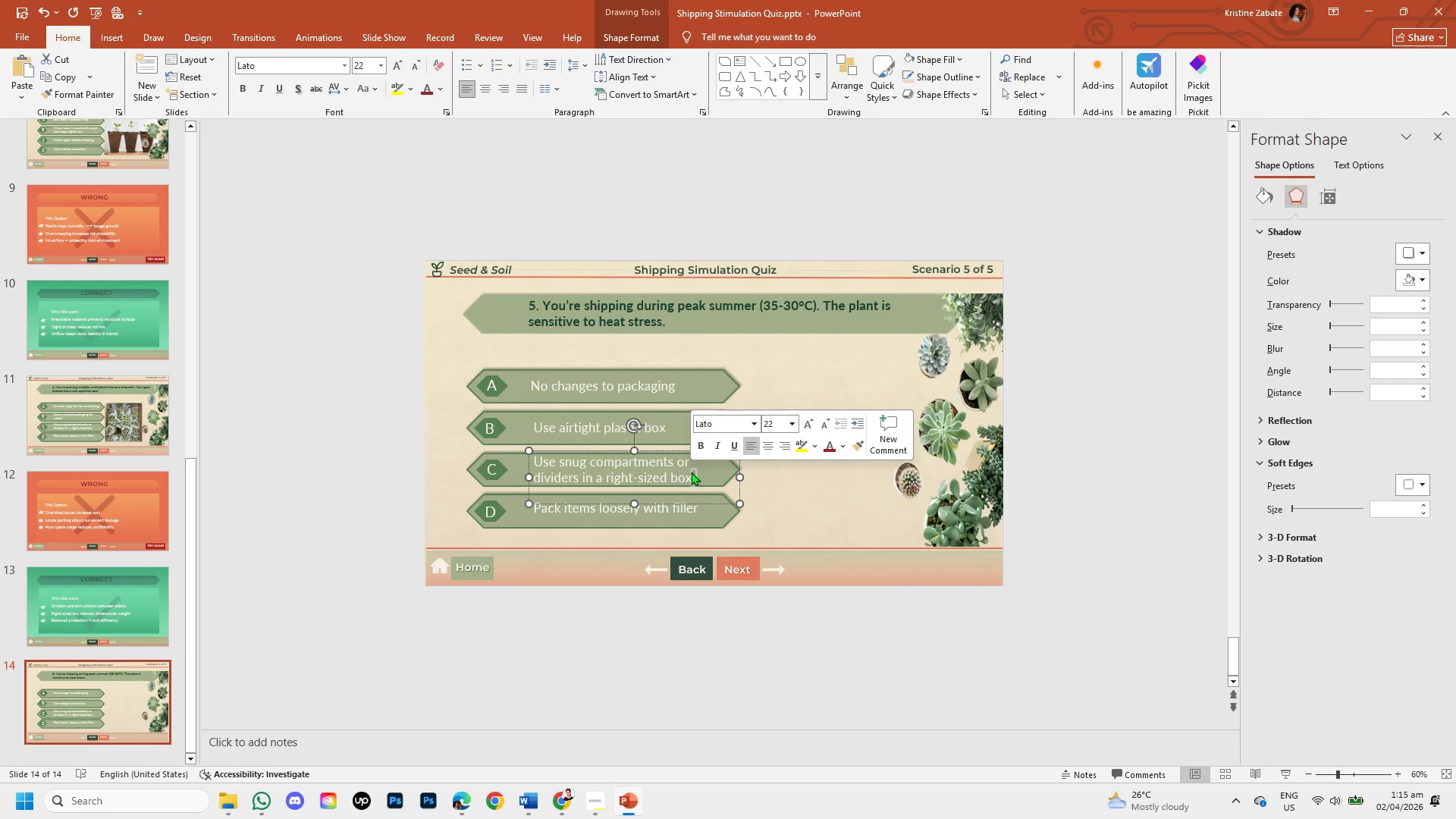 
left_click([691, 472])
 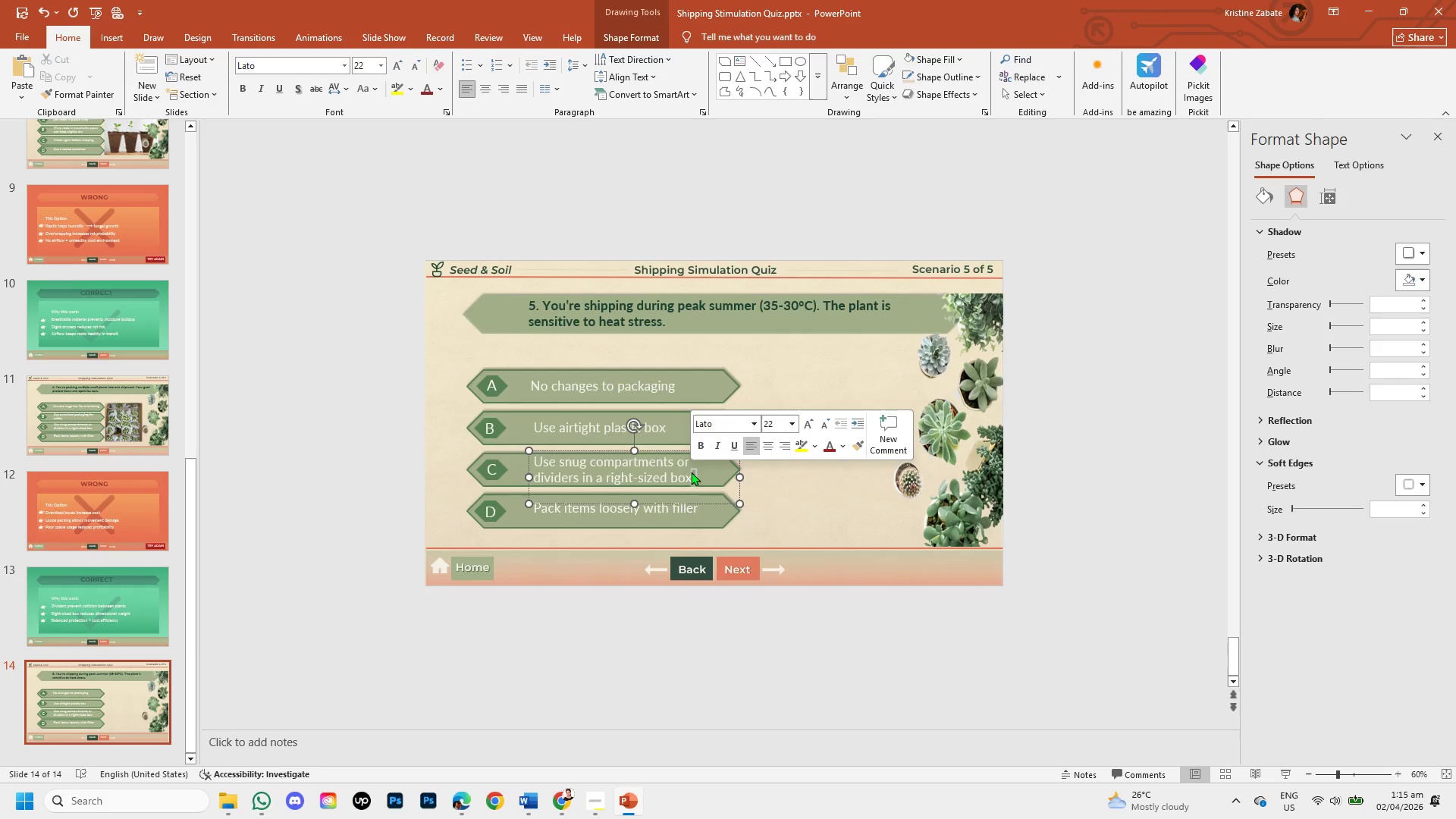 
hold_key(key=Backspace, duration=1.34)
 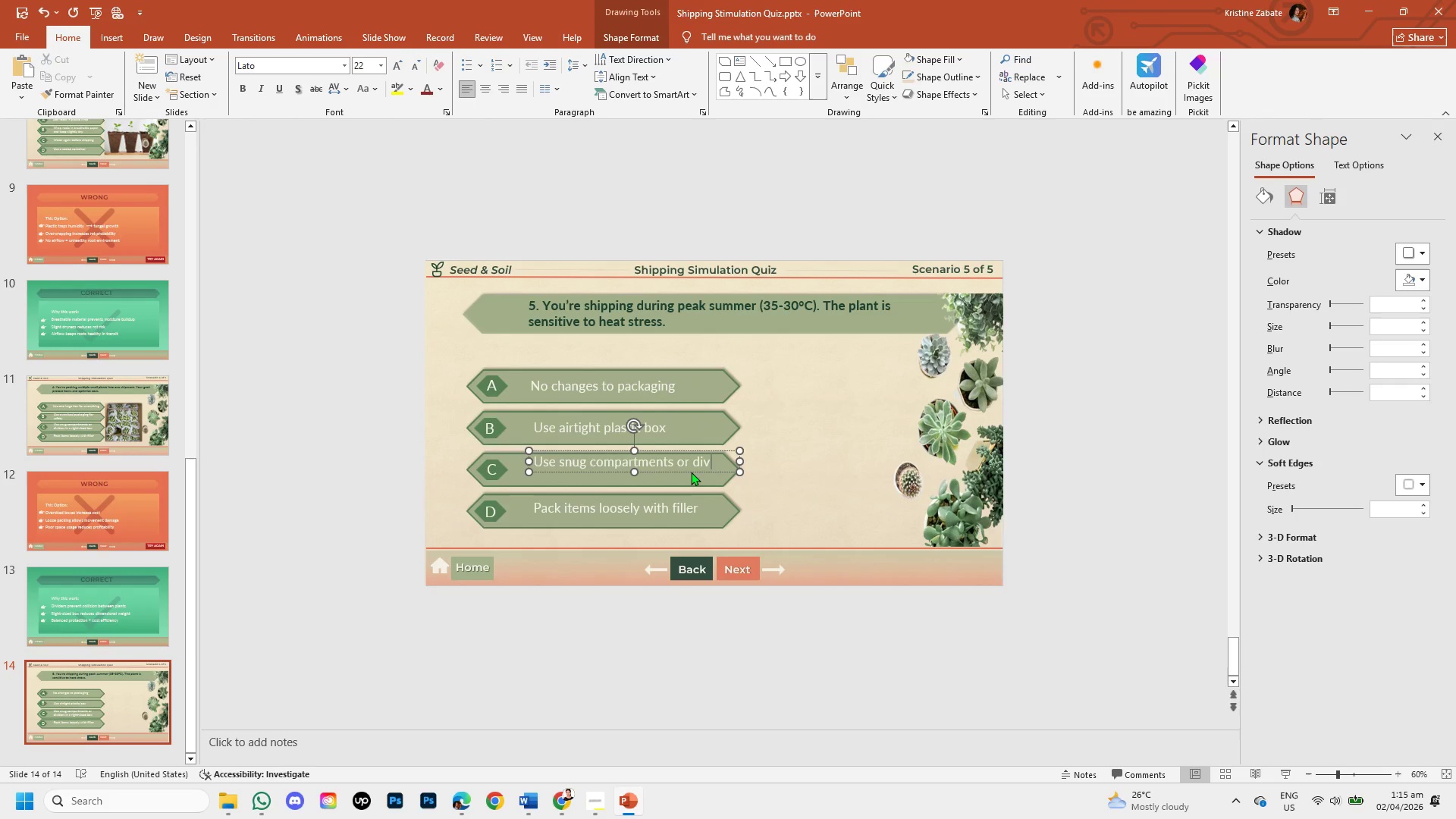 
hold_key(key=Backspace, duration=1.3)
 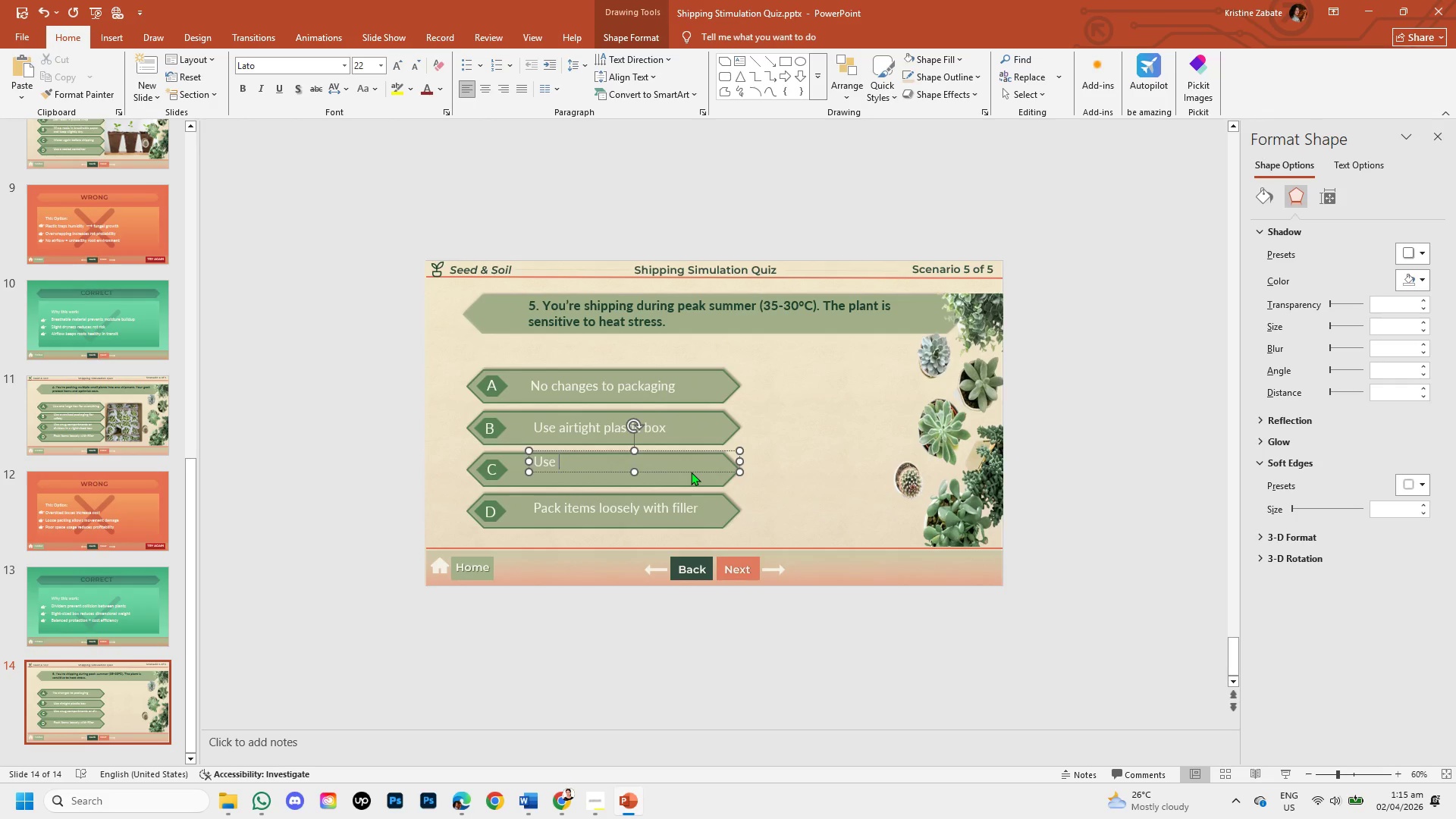 
key(Backspace)
key(Backspace)
key(Backspace)
key(Backspace)
type(Add insulation + ventilation + consider heat pack strategy)
 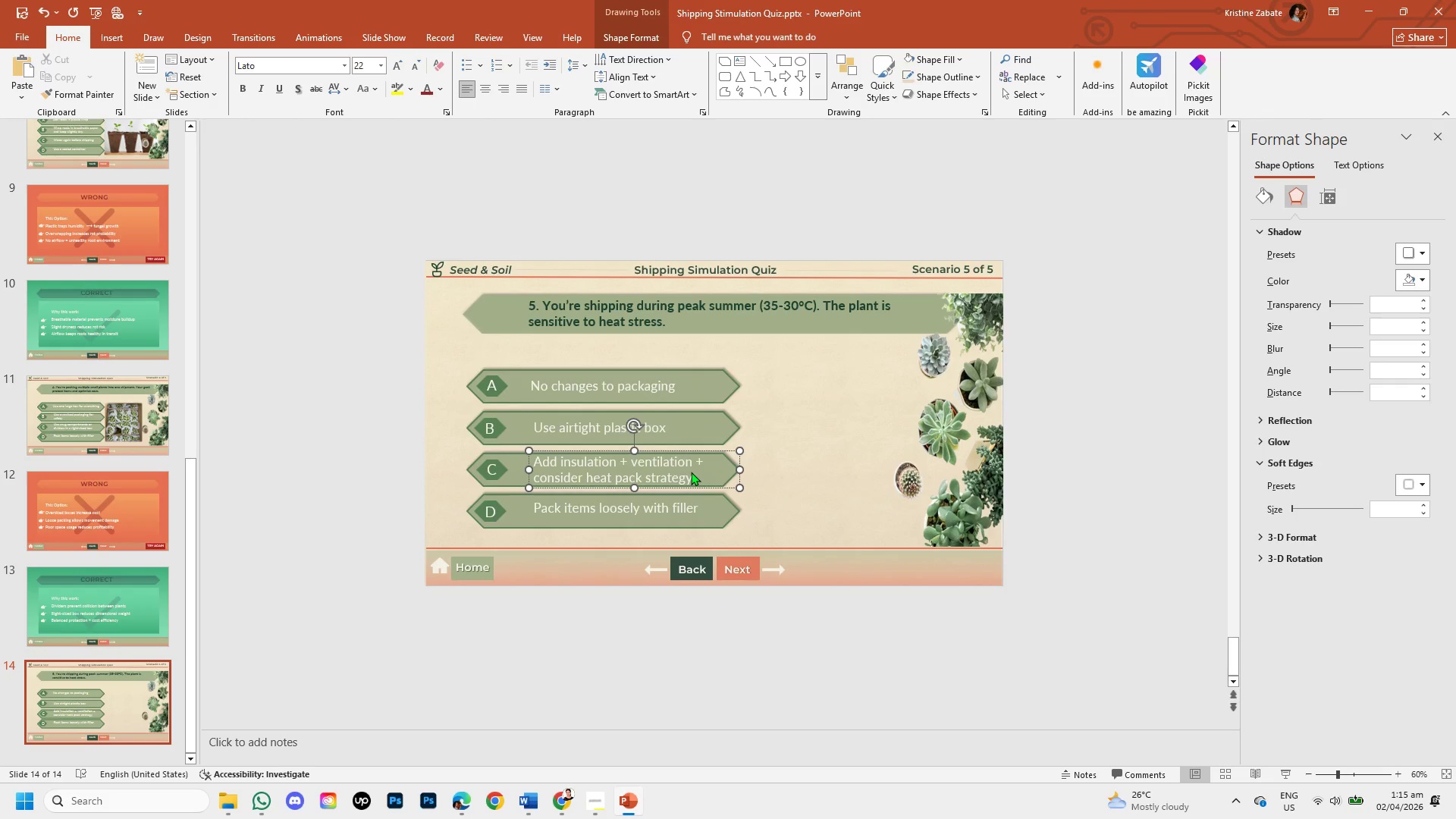 
left_click([644, 654])
 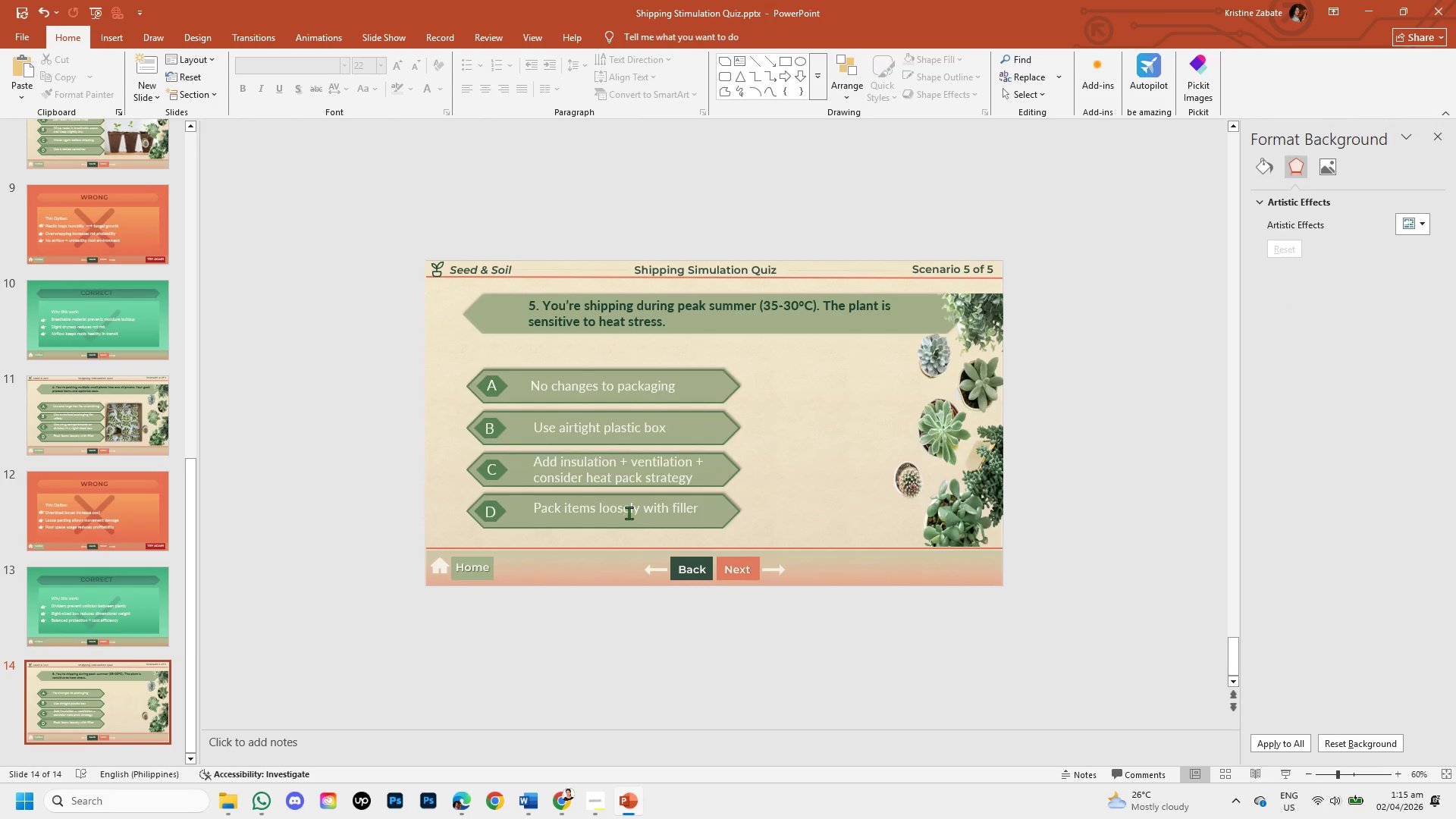 
left_click([628, 511])
 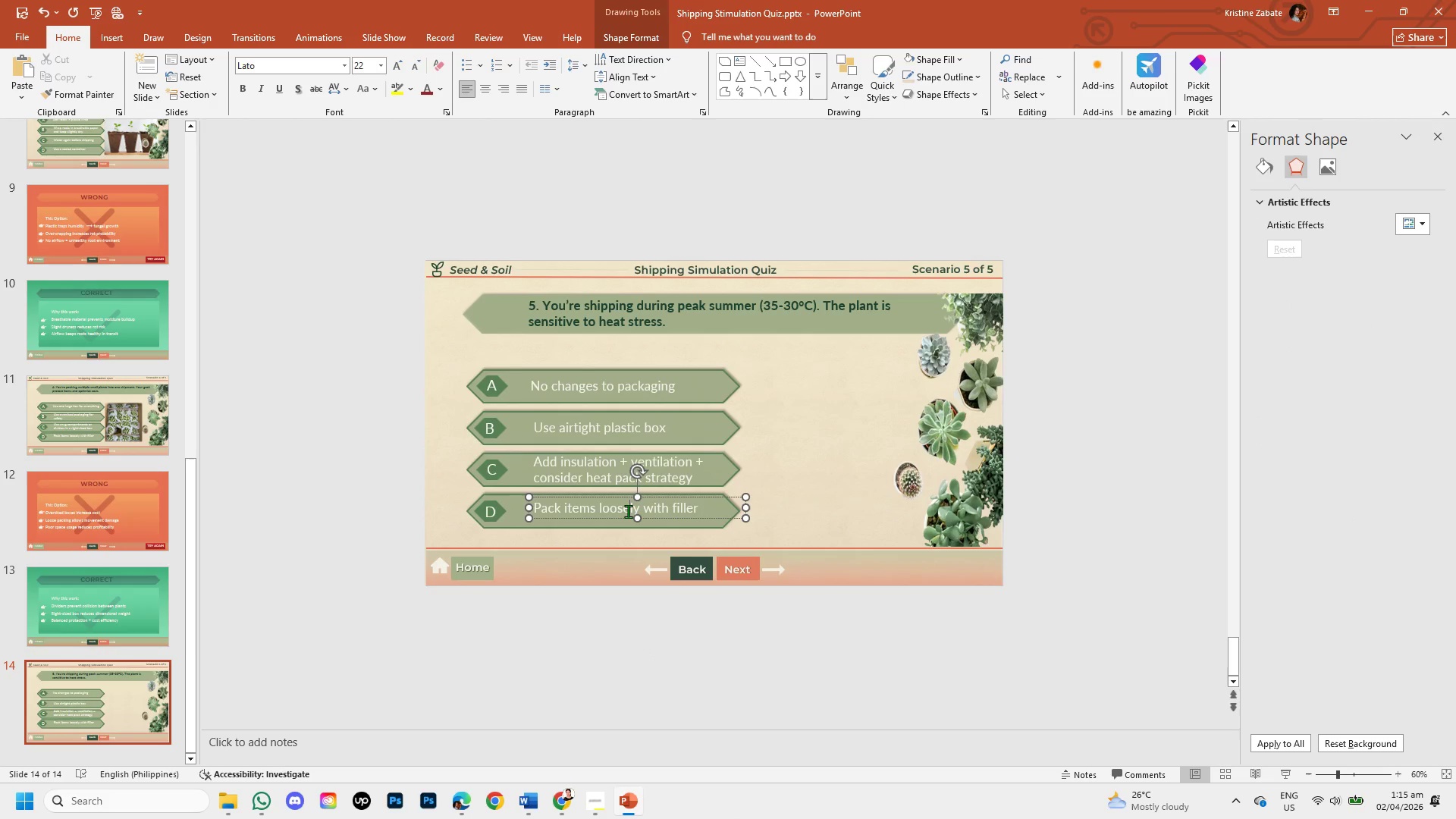 
left_click_drag(start_coordinate=[628, 511], to_coordinate=[698, 513])
 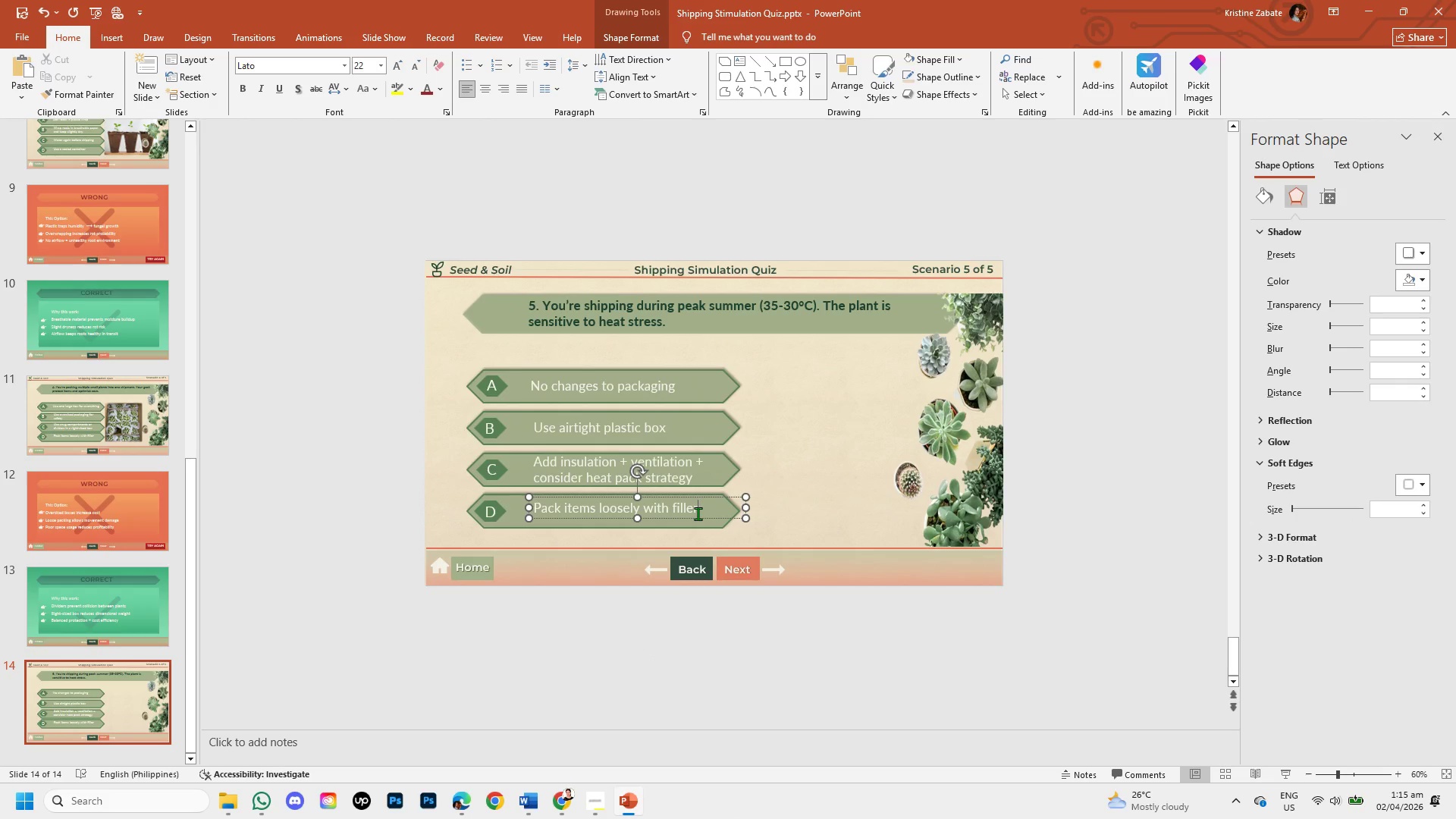 
left_click([698, 513])
 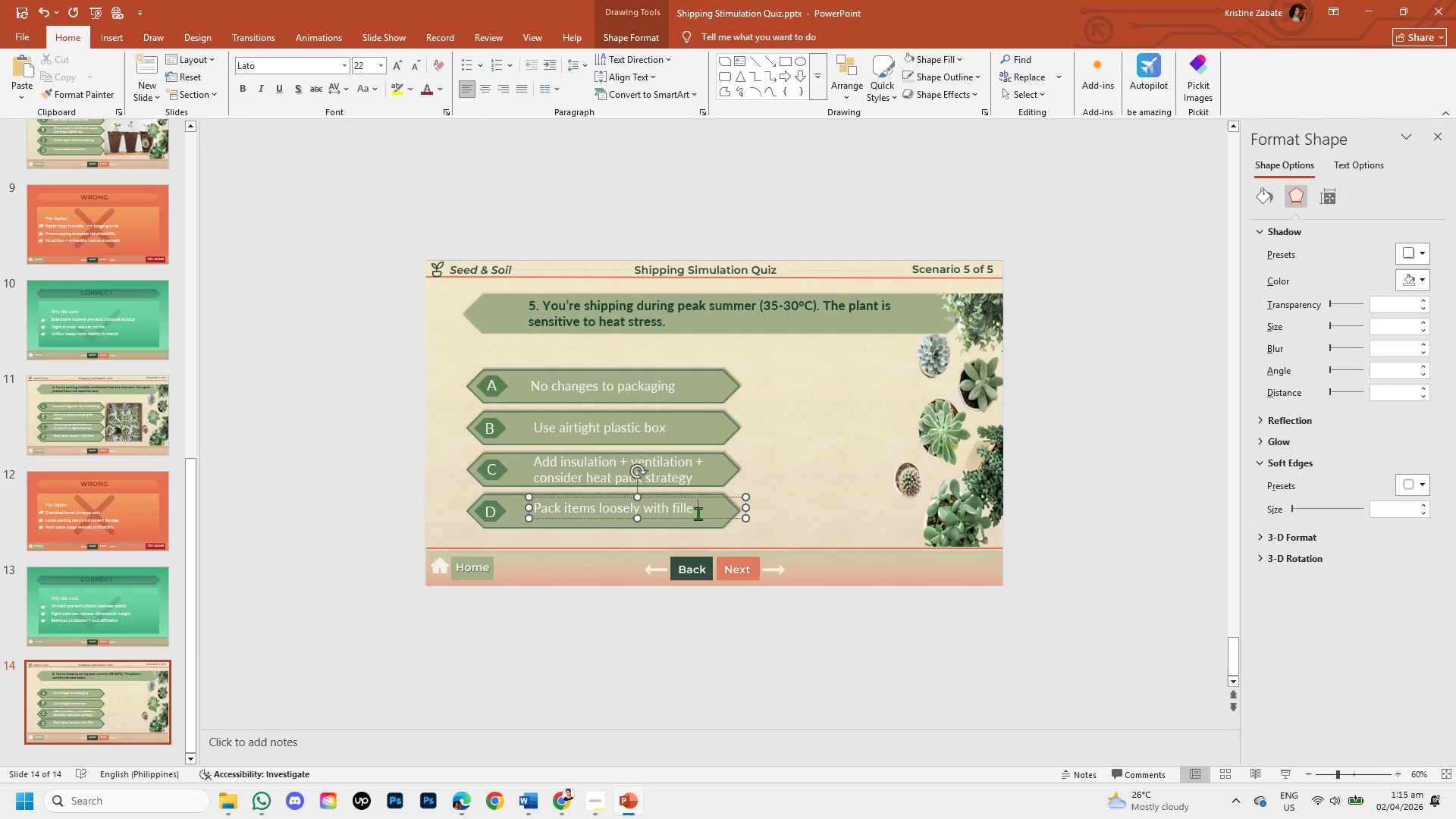 
hold_key(key=Backspace, duration=1.41)
 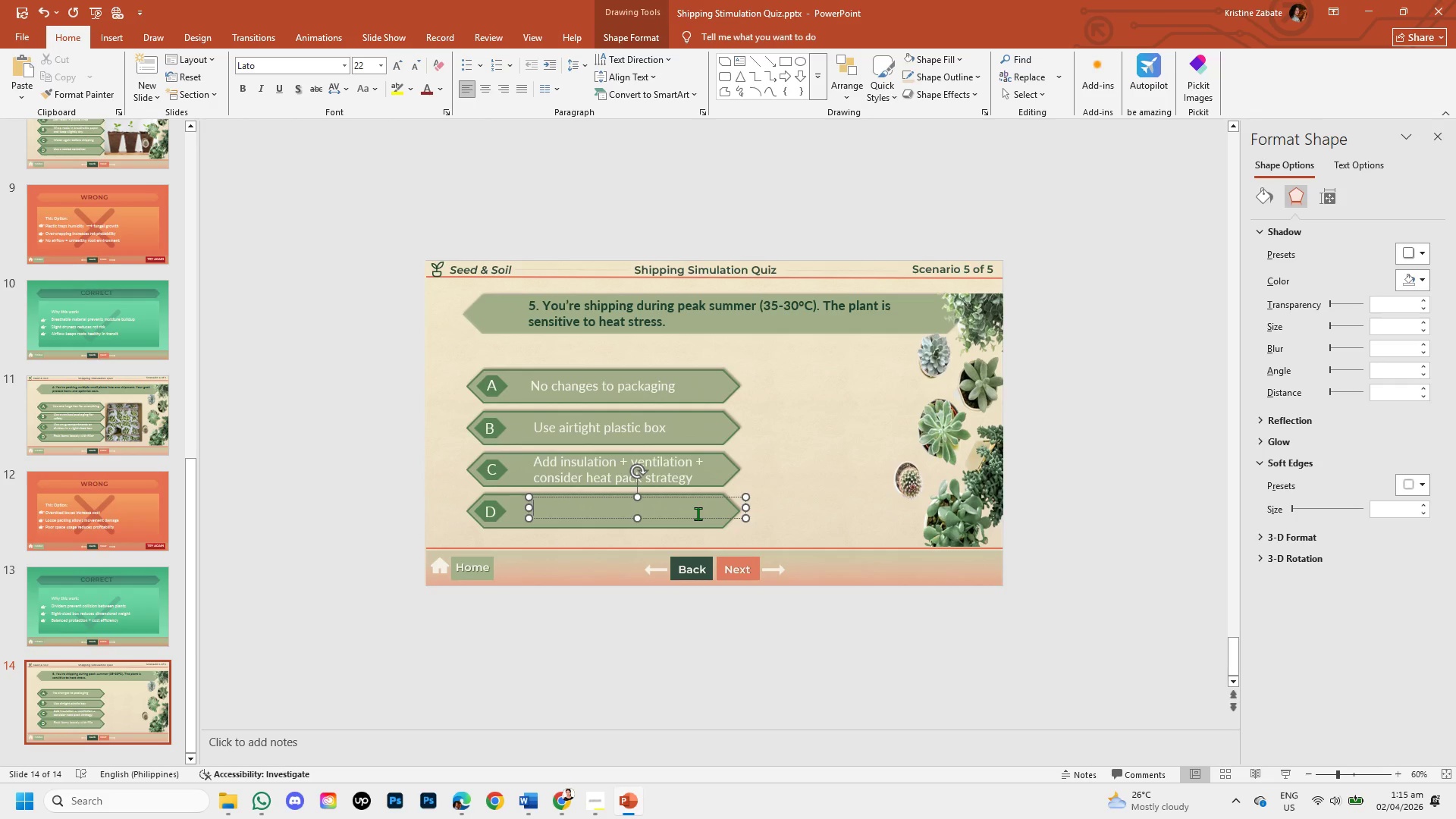 
hold_key(key=Backspace, duration=0.31)
 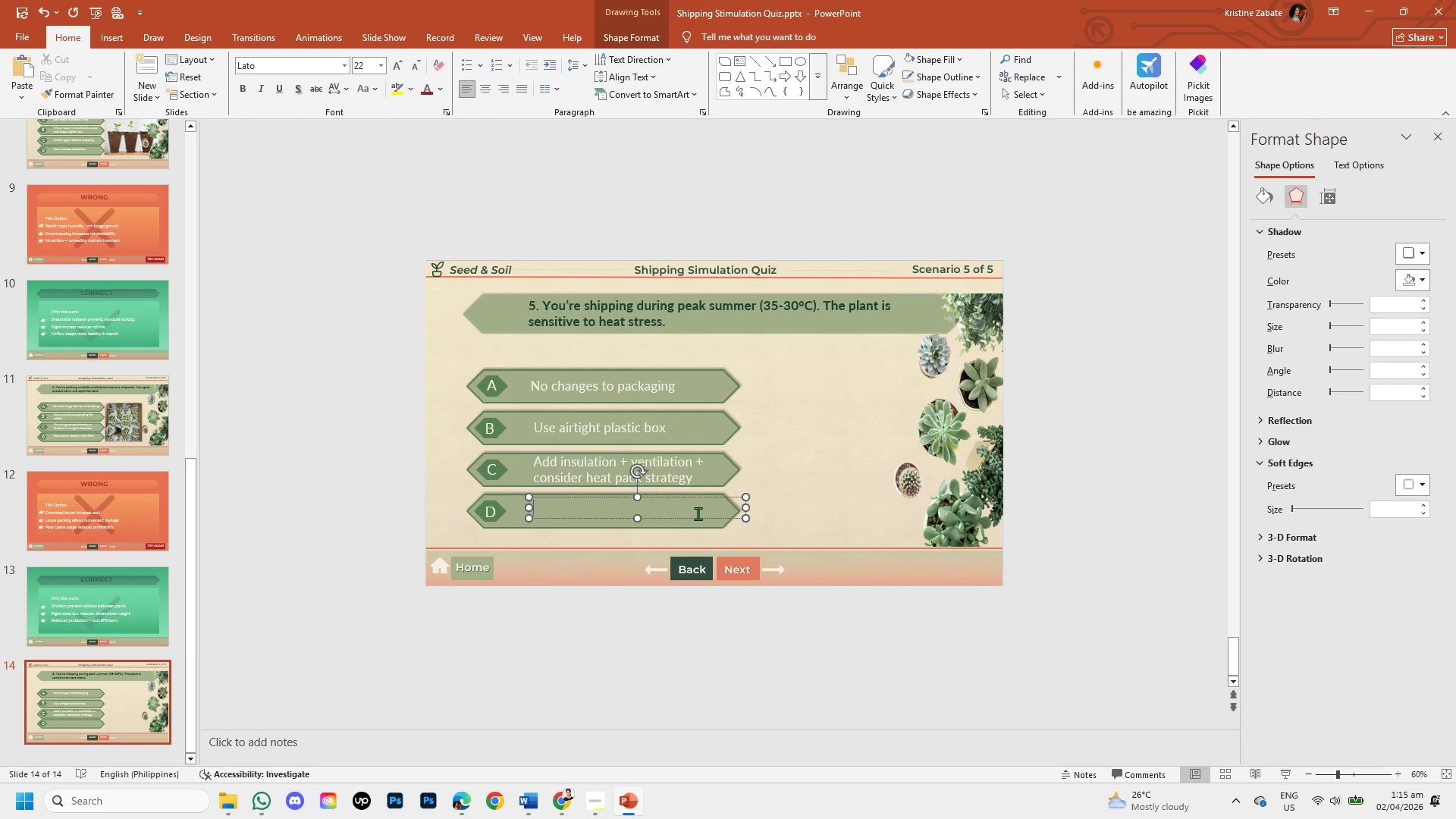 
type(Delay shipping indefinitekl)
key(Backspace)
key(Backspace)
type(ly )
 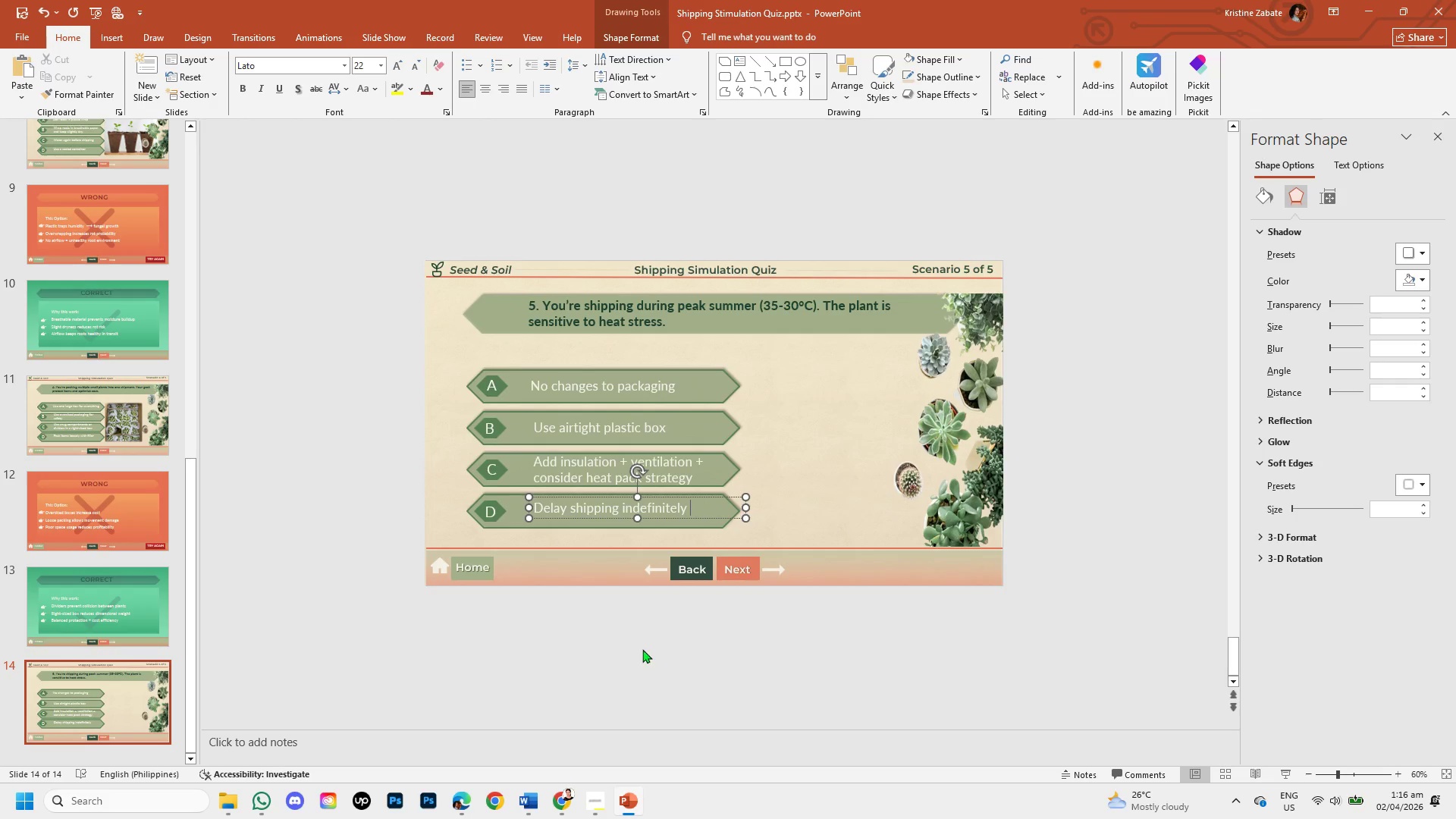 
left_click([636, 667])
 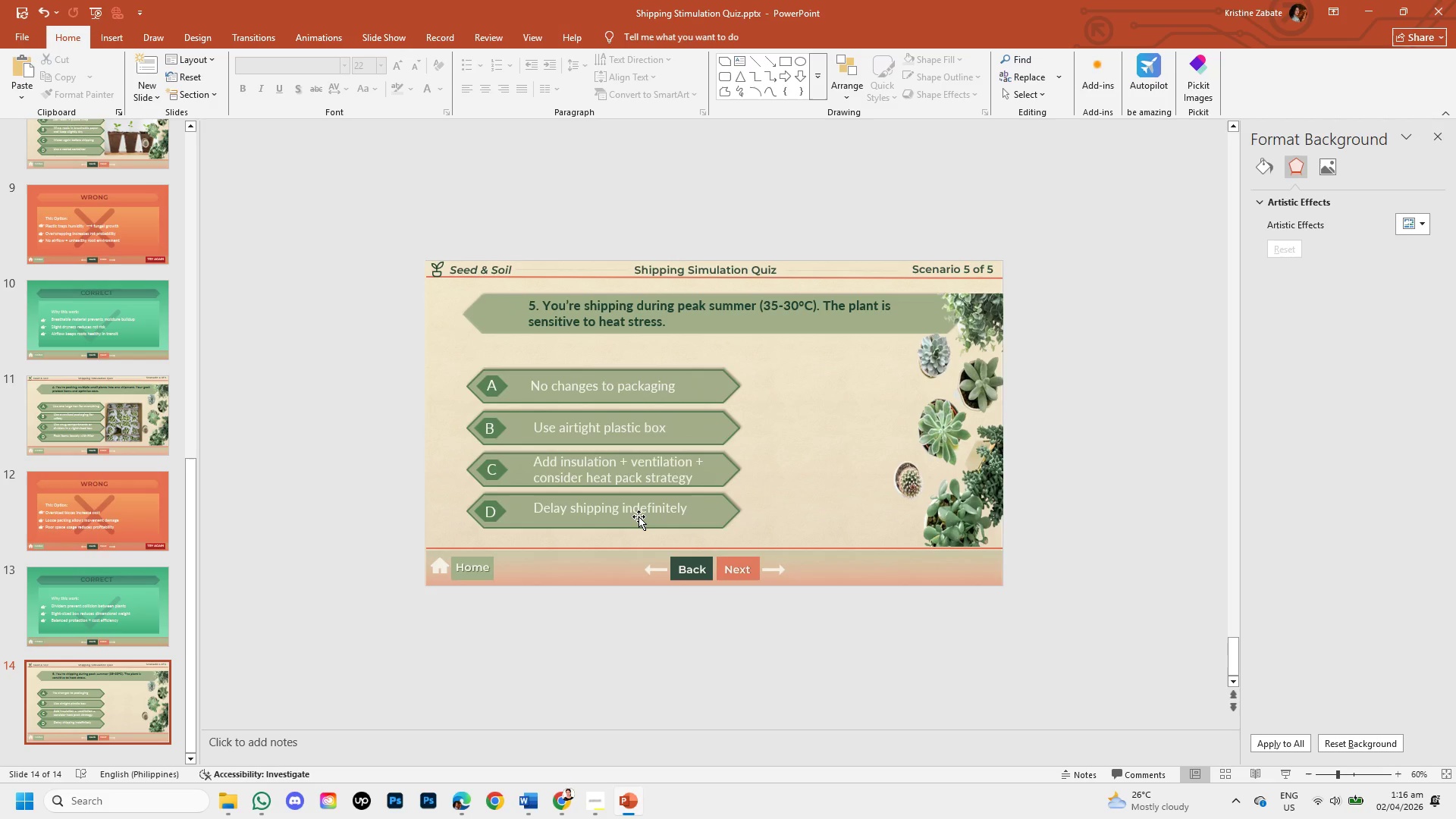 
left_click([74, 427])
 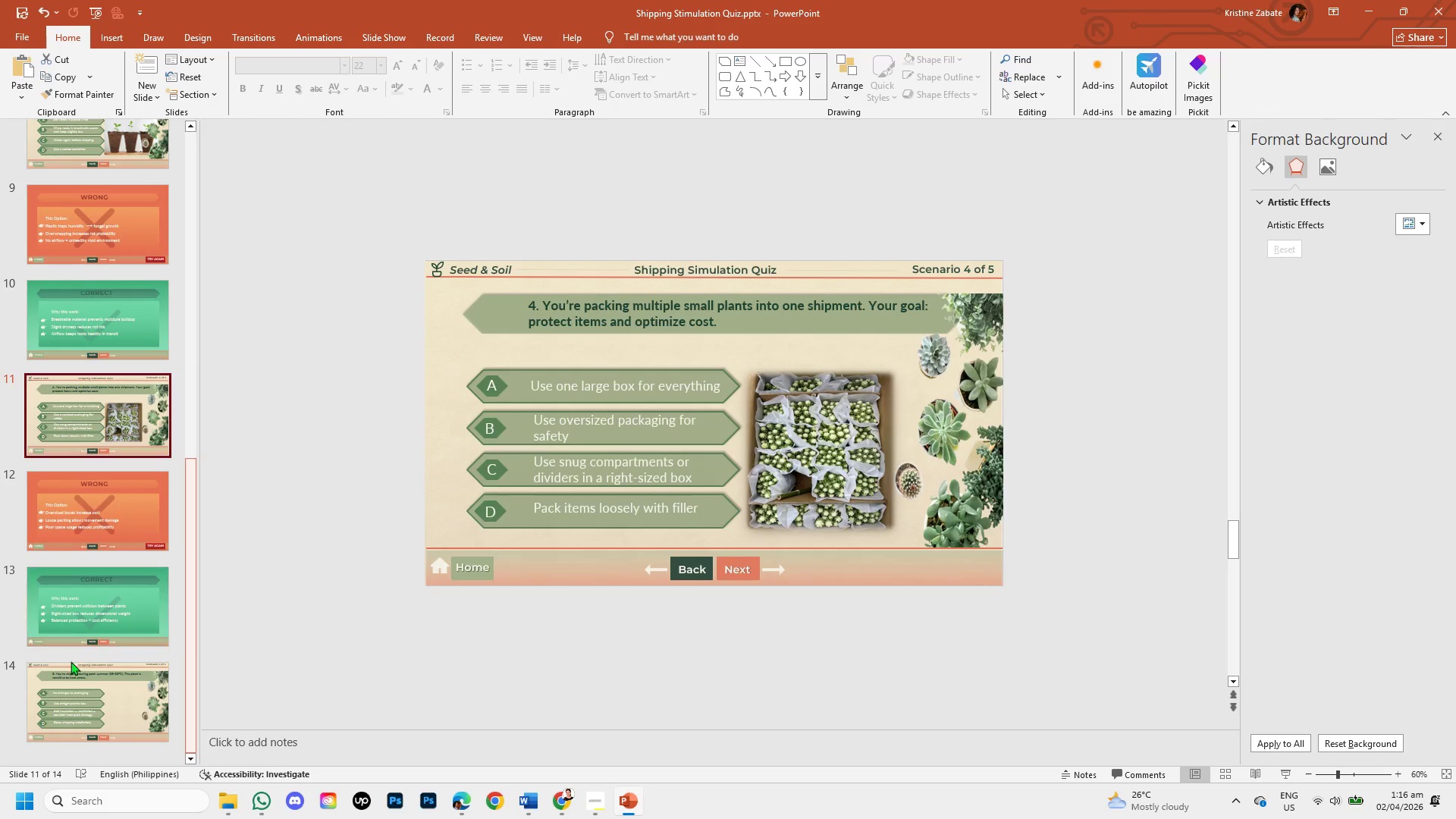 
left_click([92, 706])
 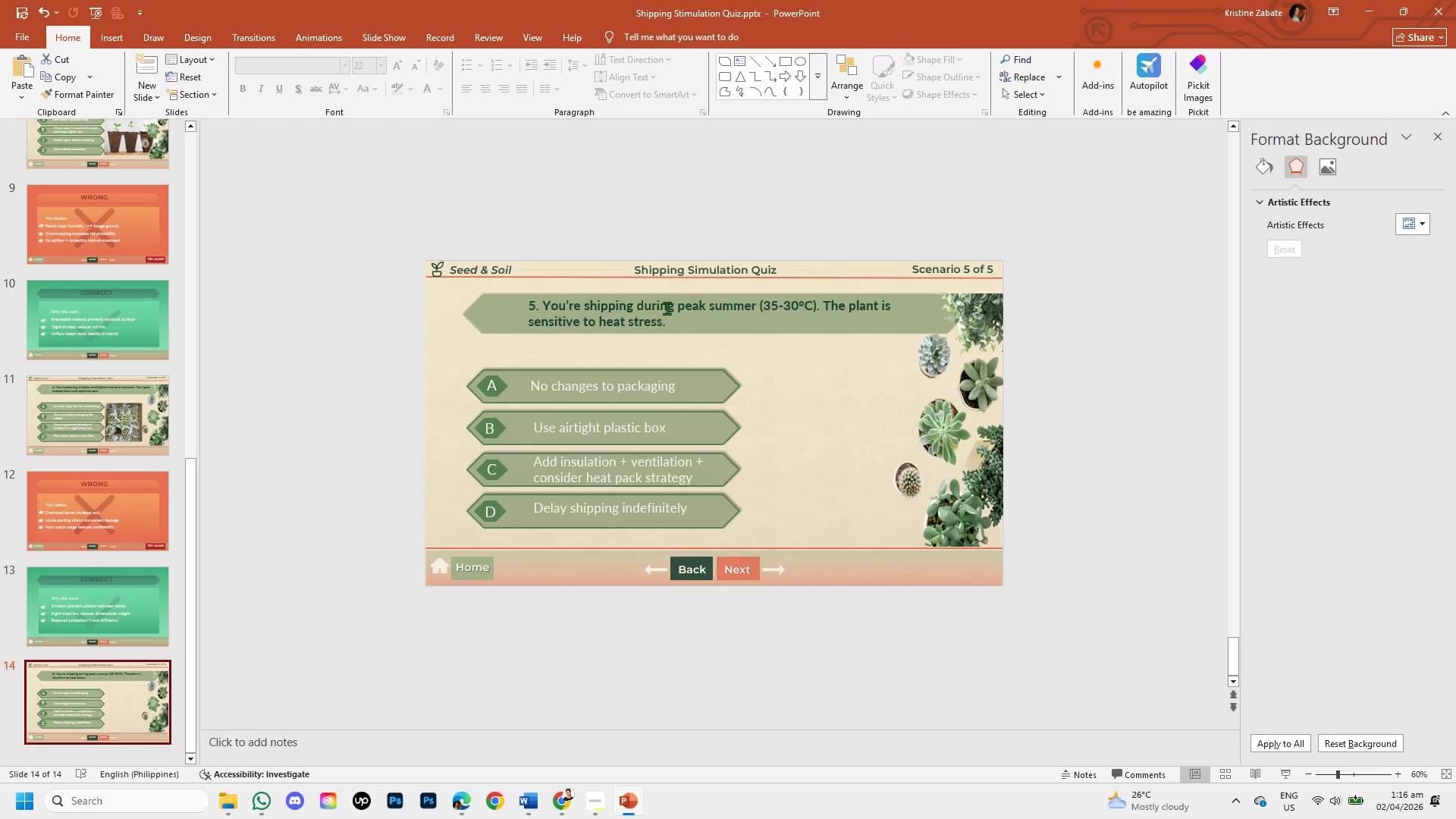 
wait(5.81)
 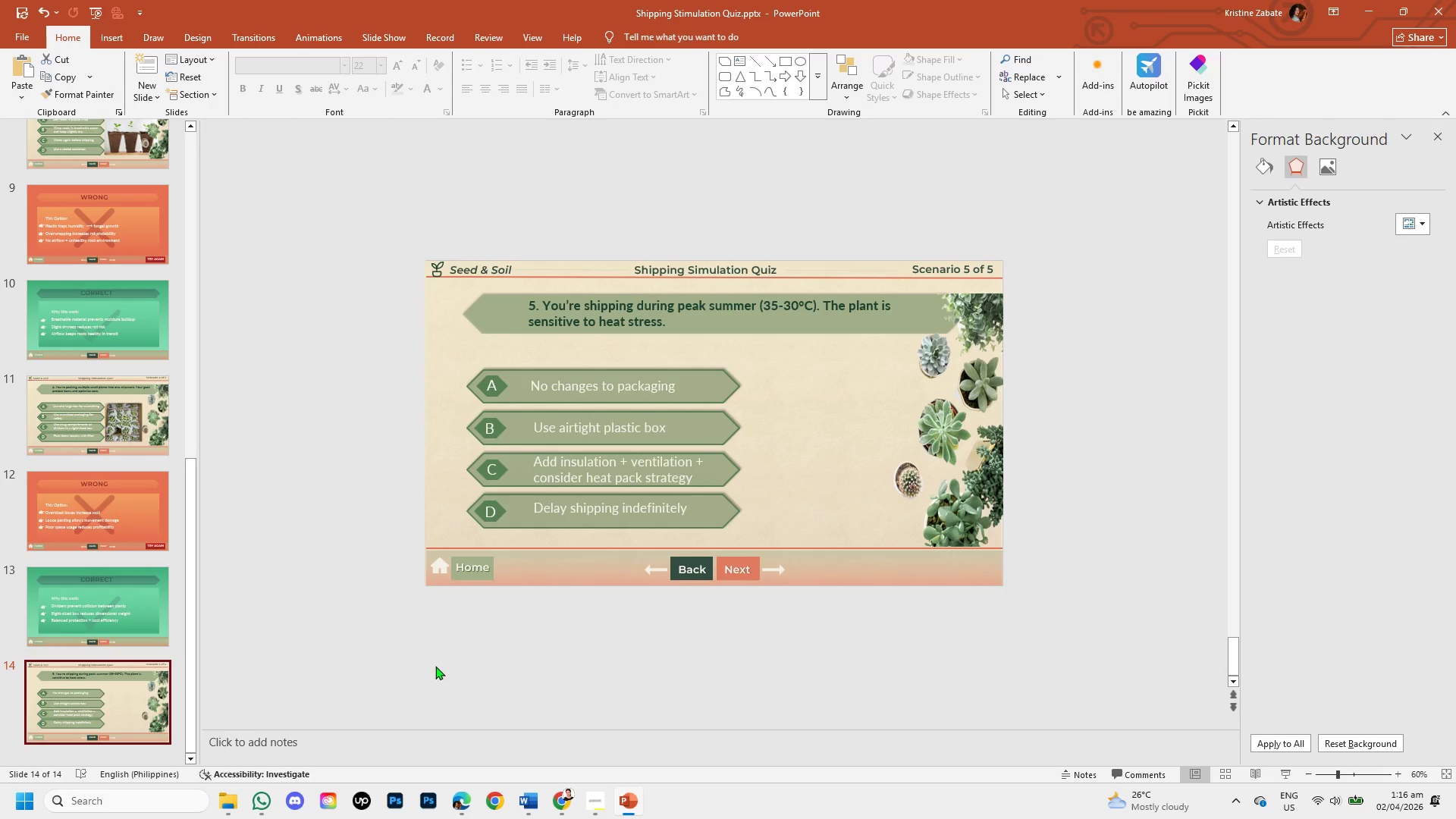 
left_click_drag(start_coordinate=[585, 305], to_coordinate=[827, 300])
 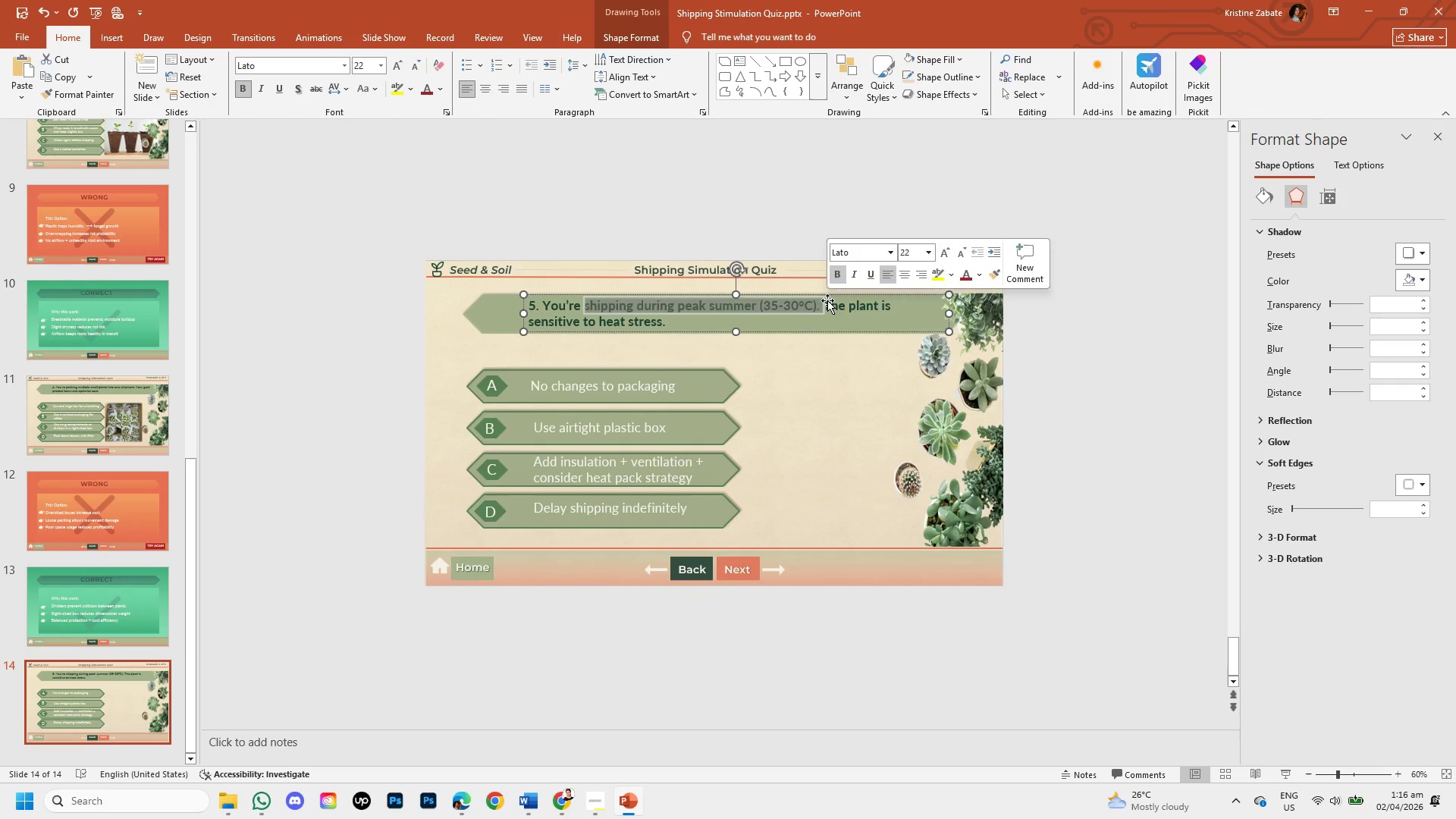 
key(Control+C)
 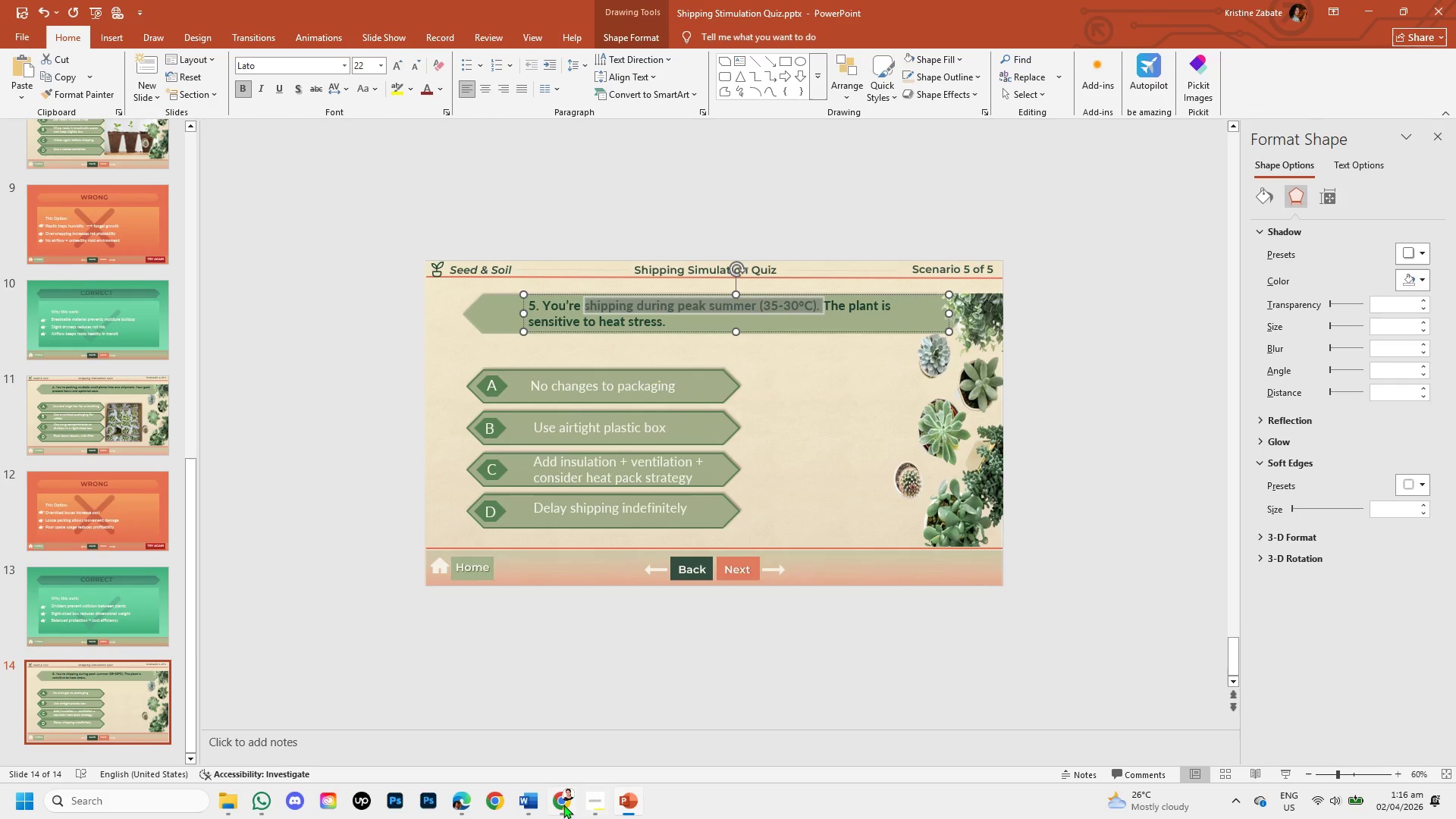 
left_click([560, 805])
 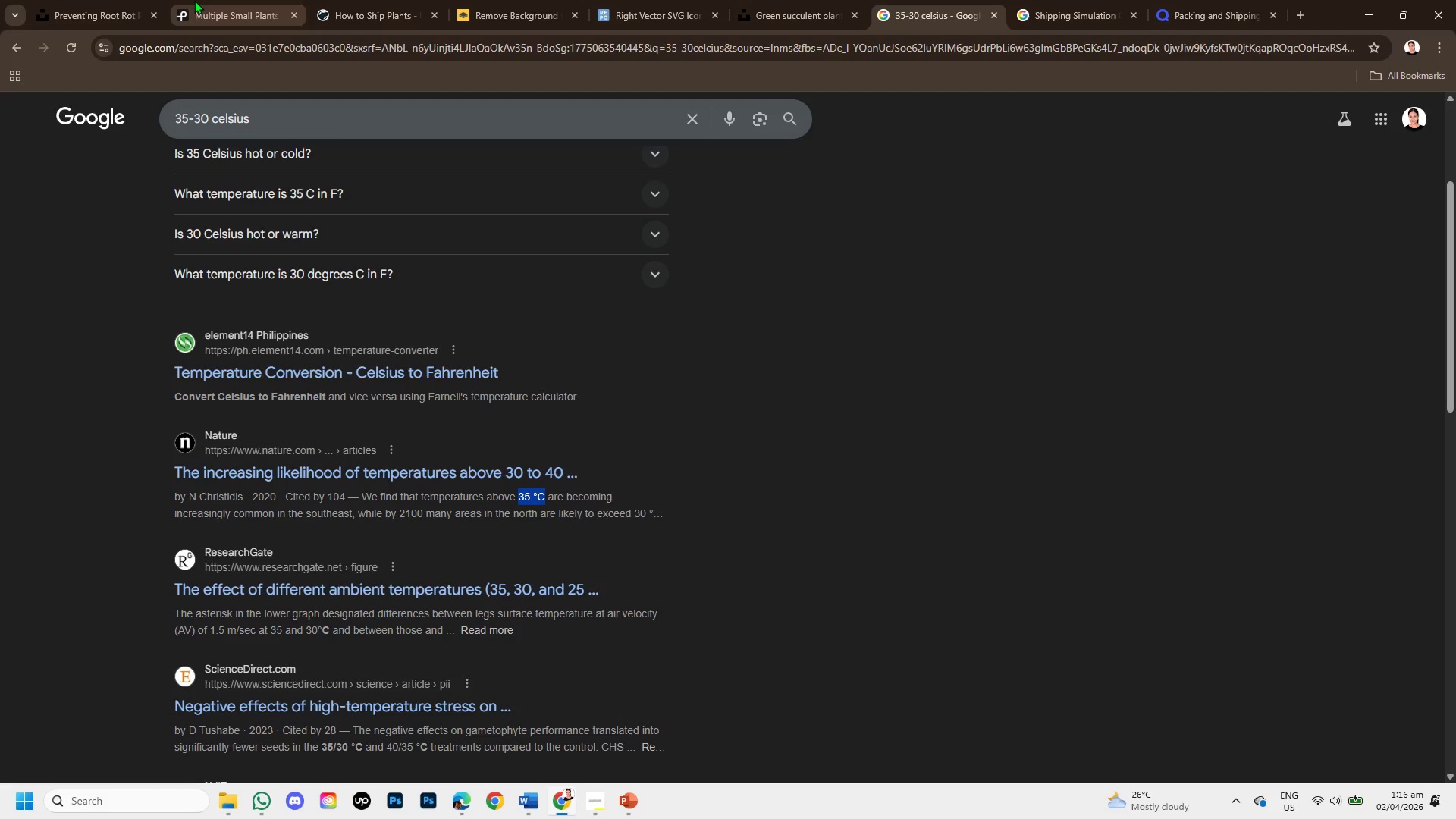 
left_click([194, 0])
 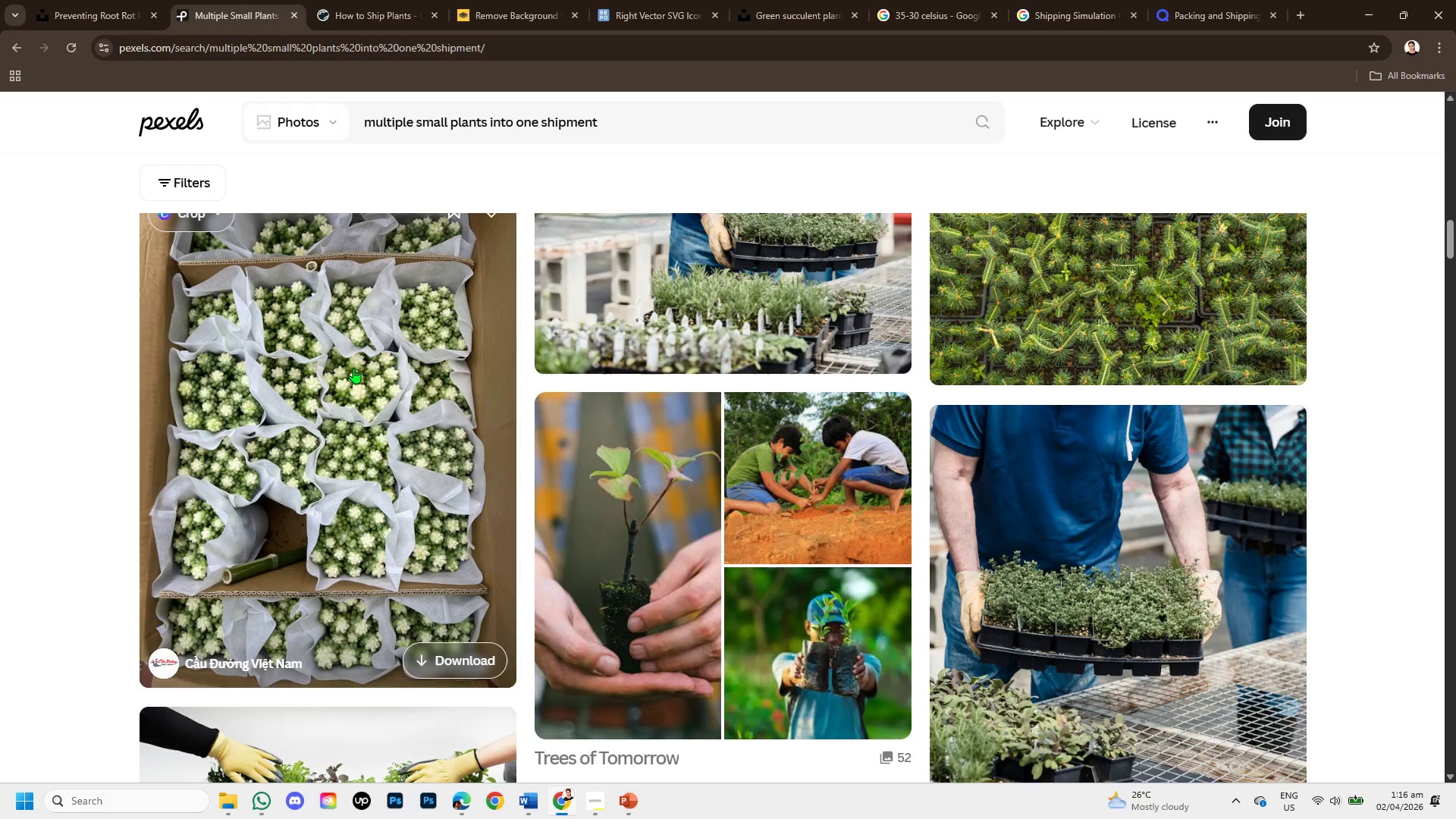 
scroll: coordinate [369, 372], scroll_direction: up, amount: 4.0
 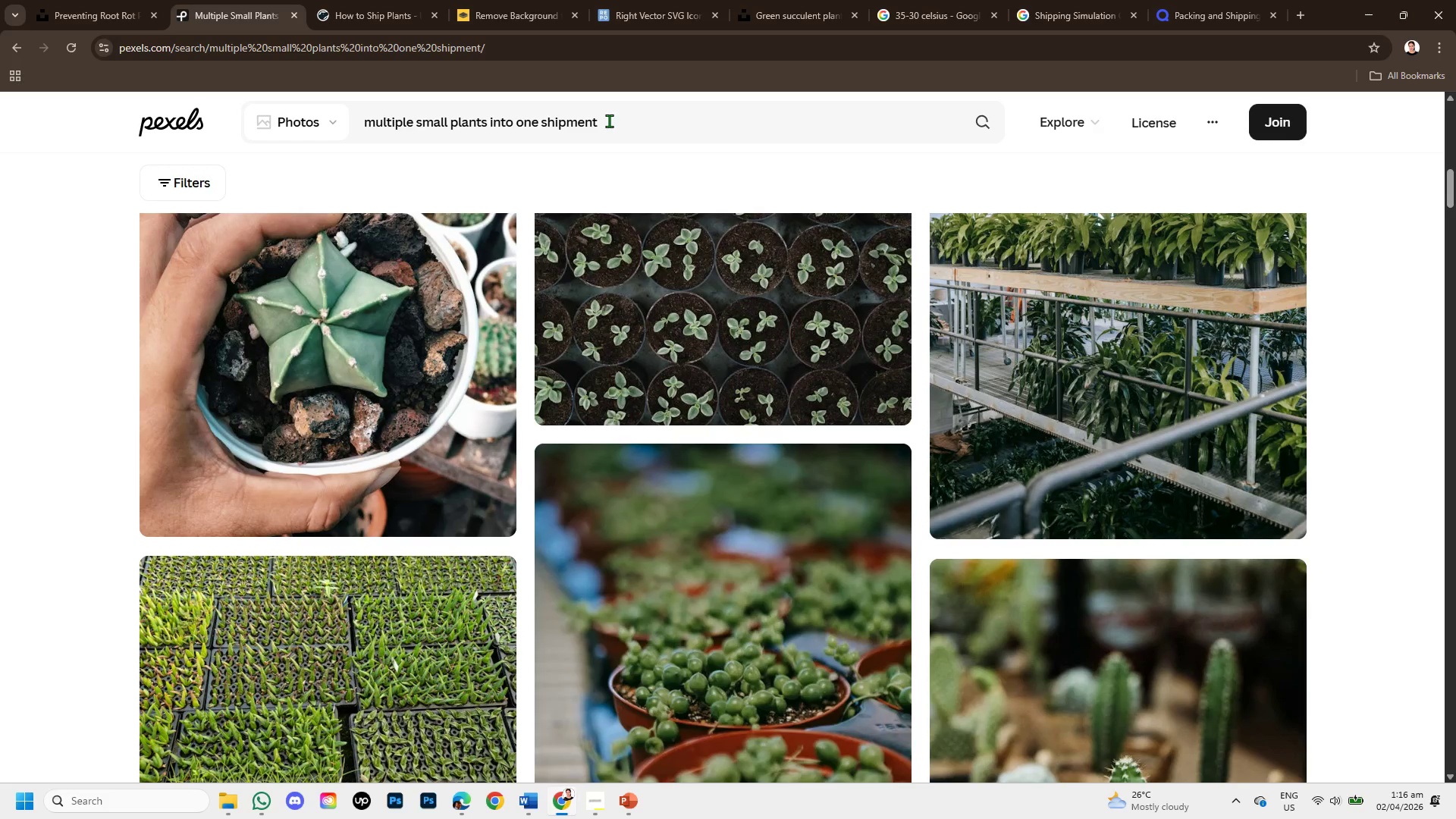 
left_click([609, 121])
 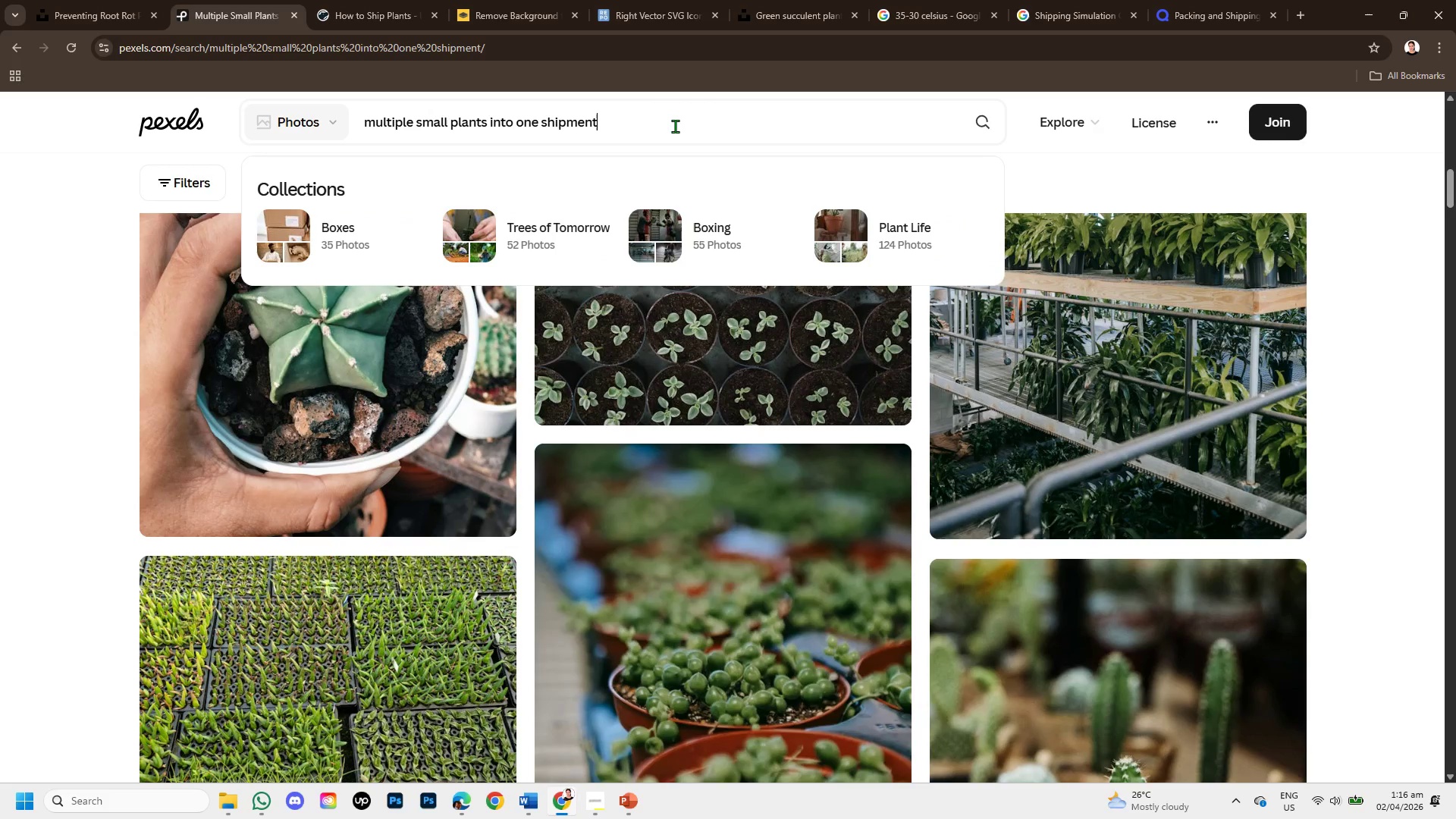 
left_click_drag(start_coordinate=[675, 126], to_coordinate=[353, 127])
 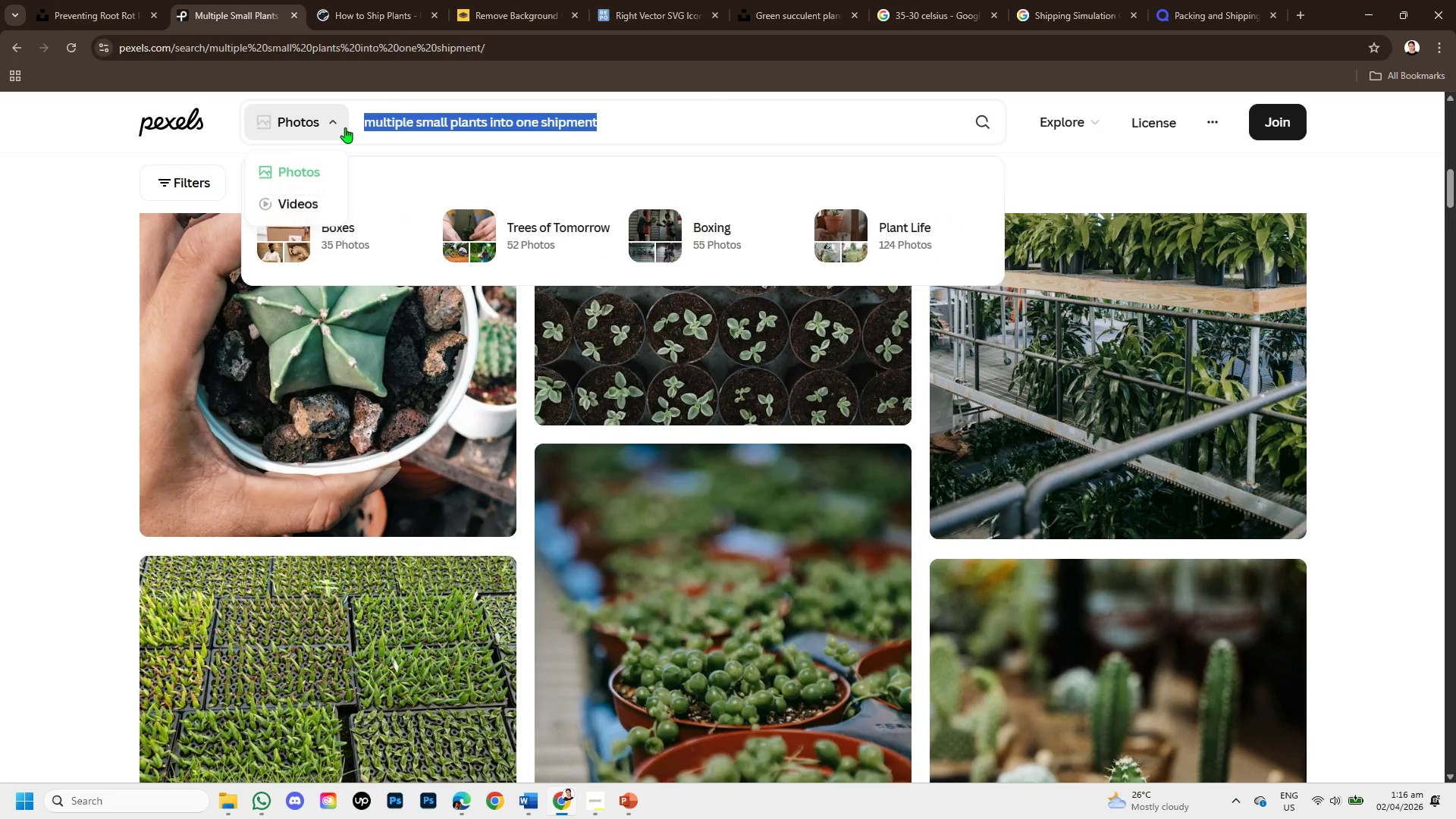 
key(Backspace)
 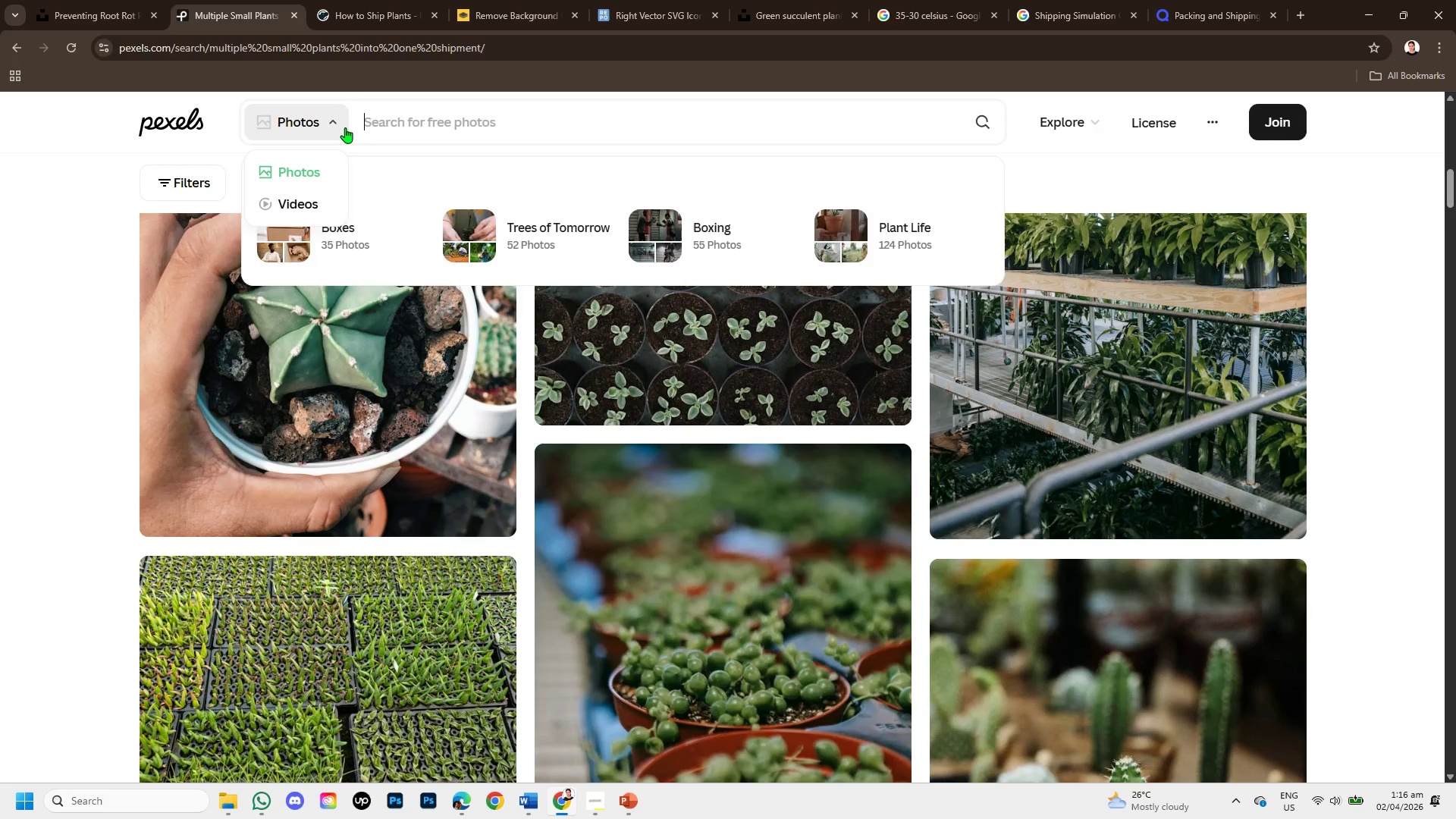 
key(Control+V)
 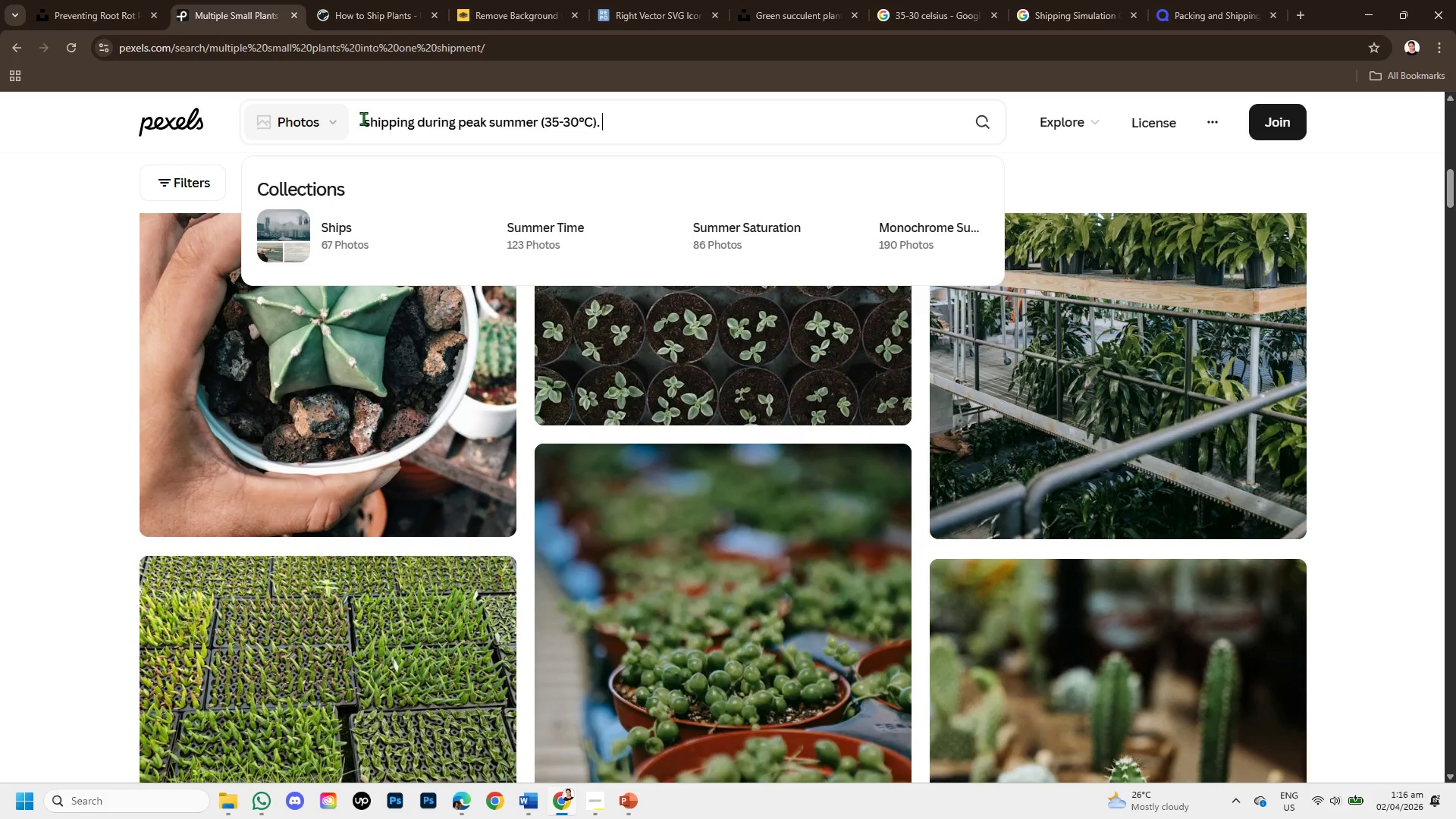 
left_click([366, 119])
 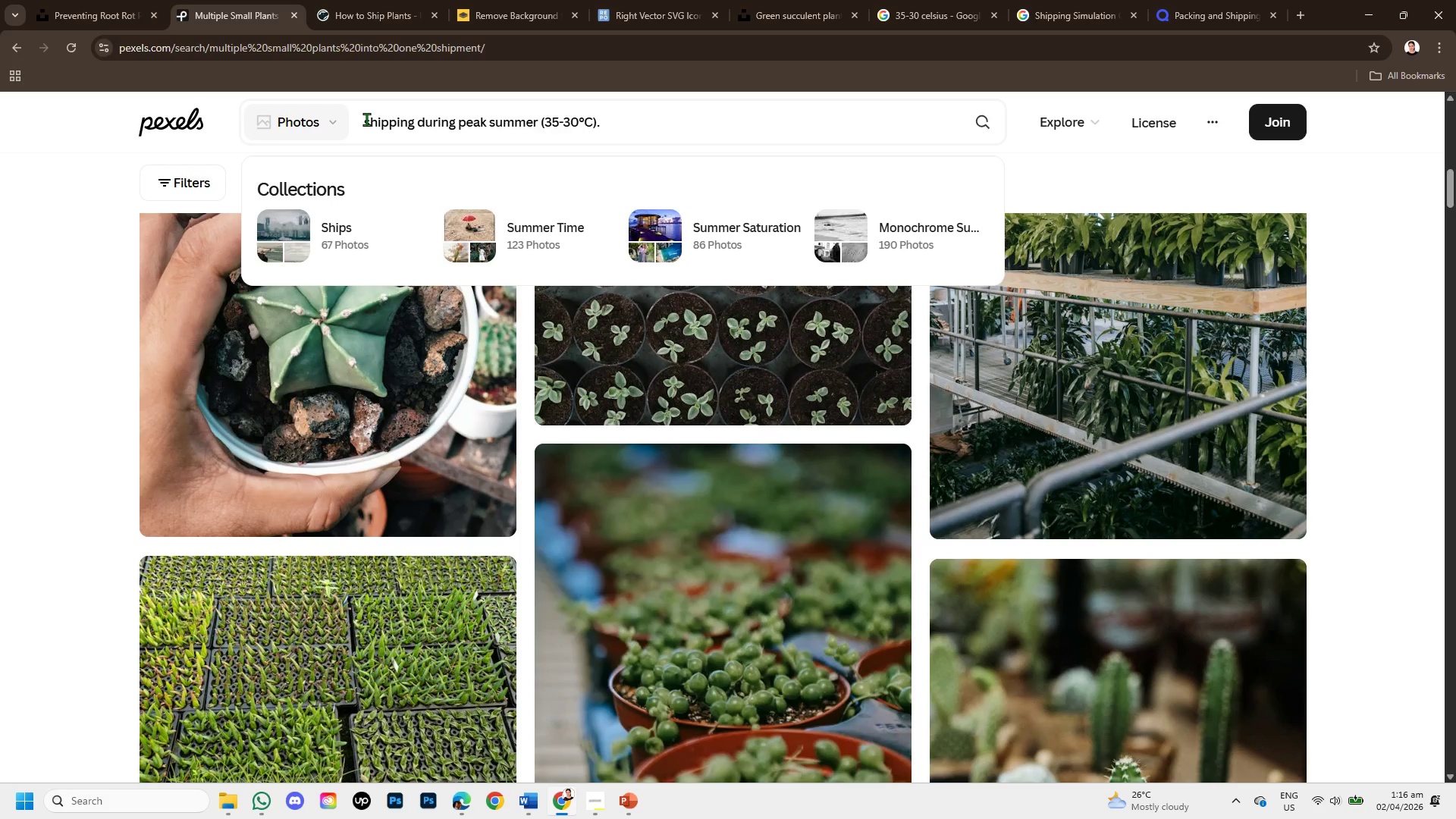 
type(plants )
 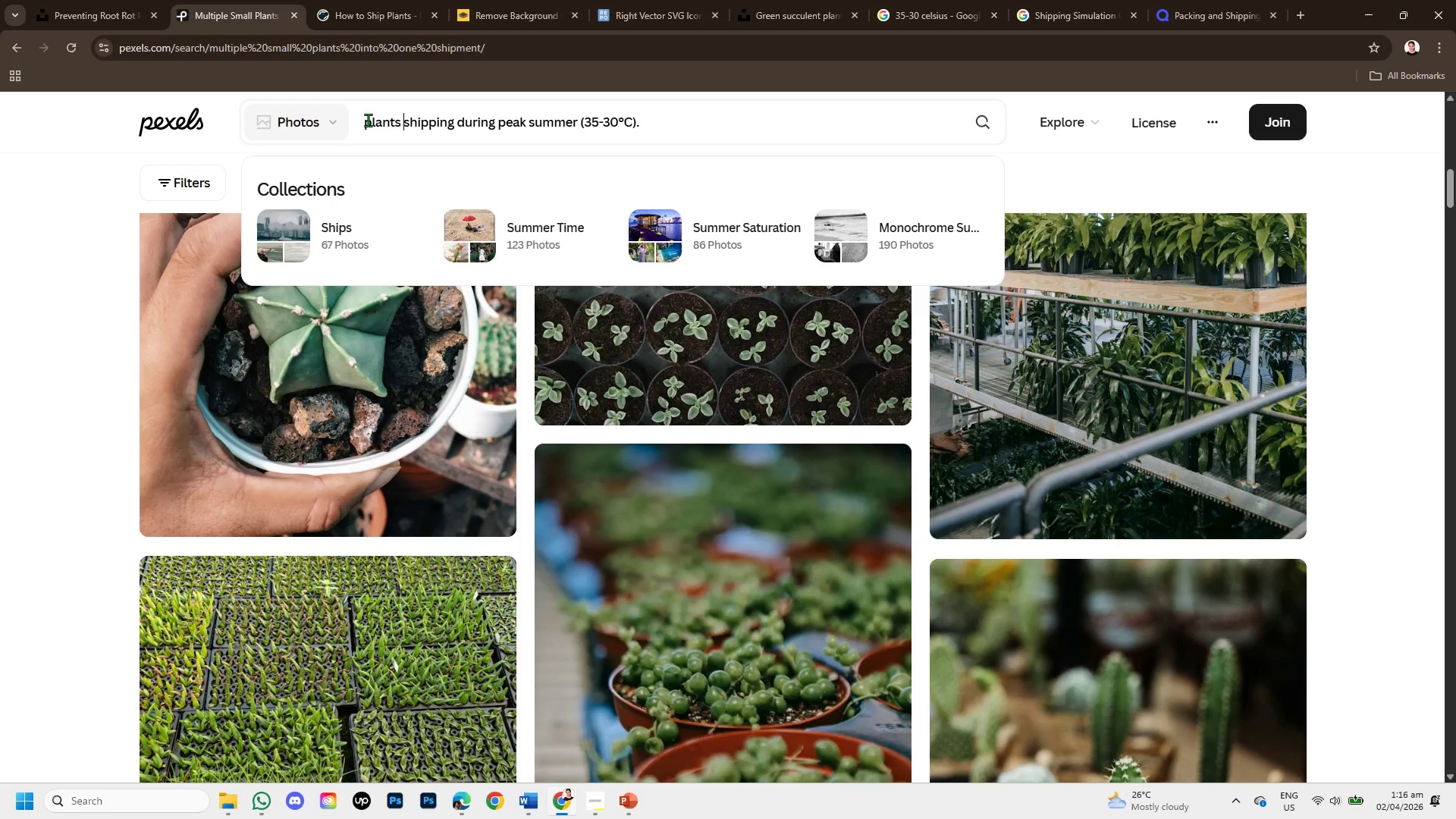 
key(Enter)
 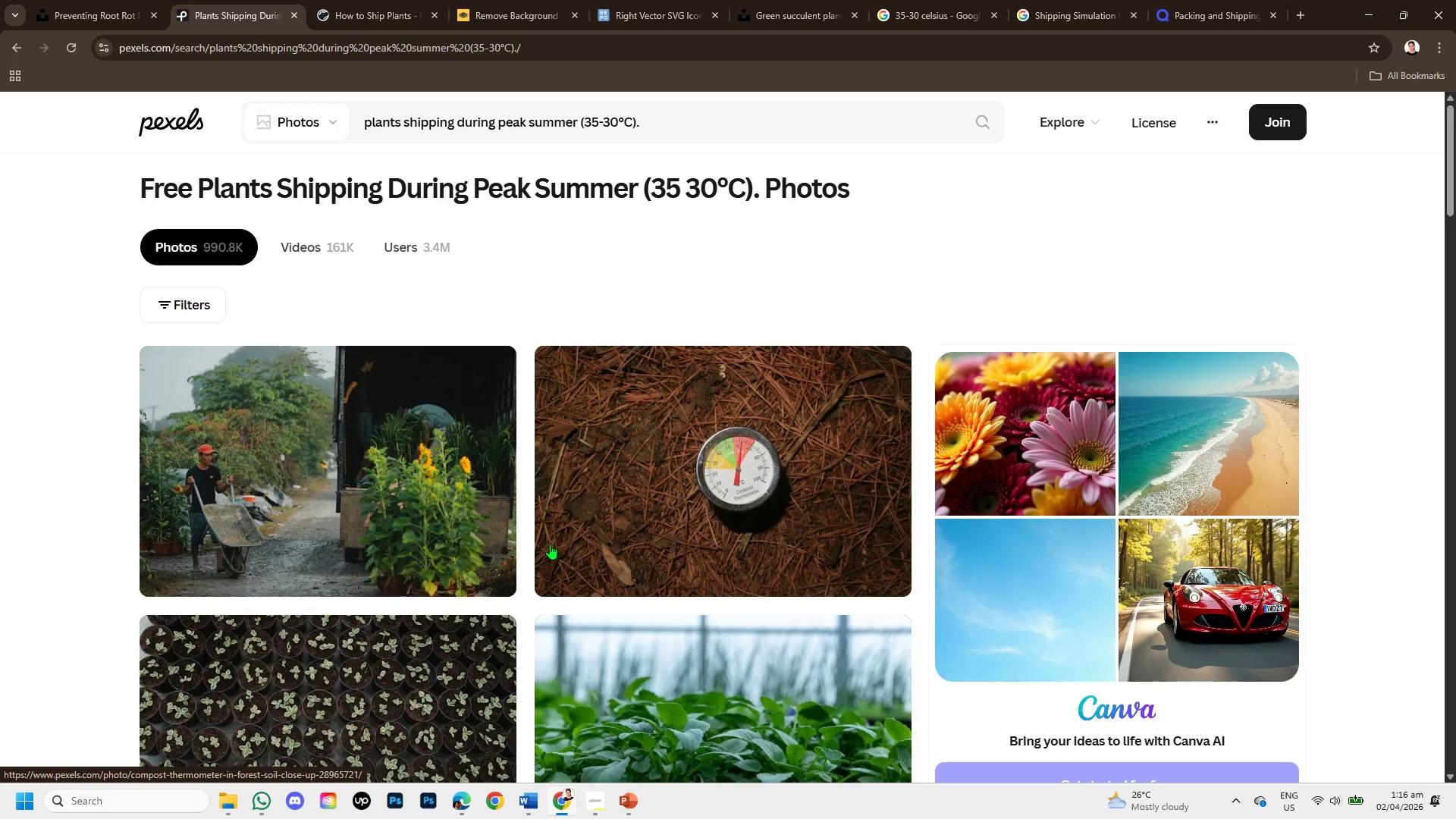 
scroll: coordinate [739, 580], scroll_direction: down, amount: 5.0
 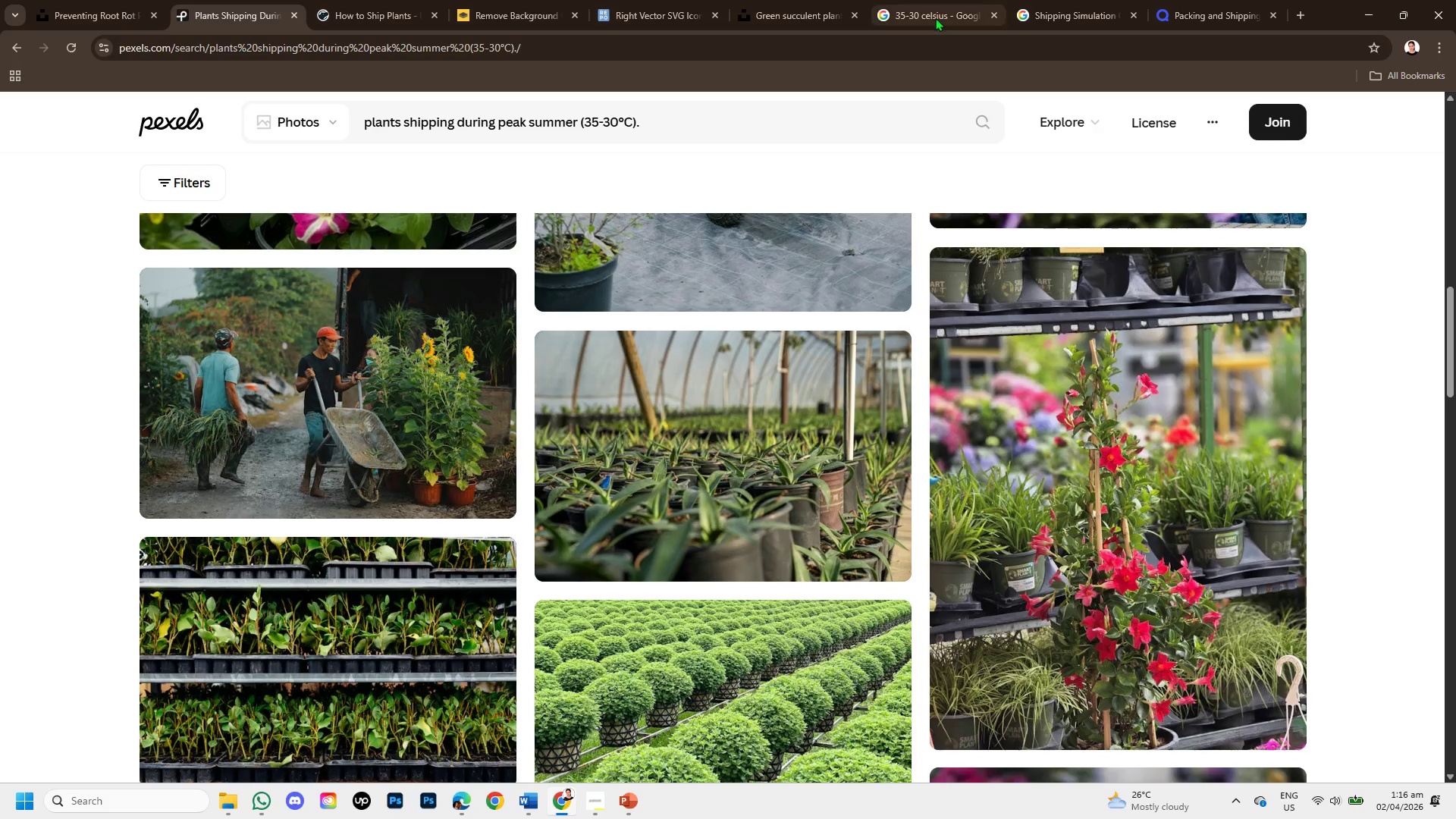 
left_click([934, 14])
 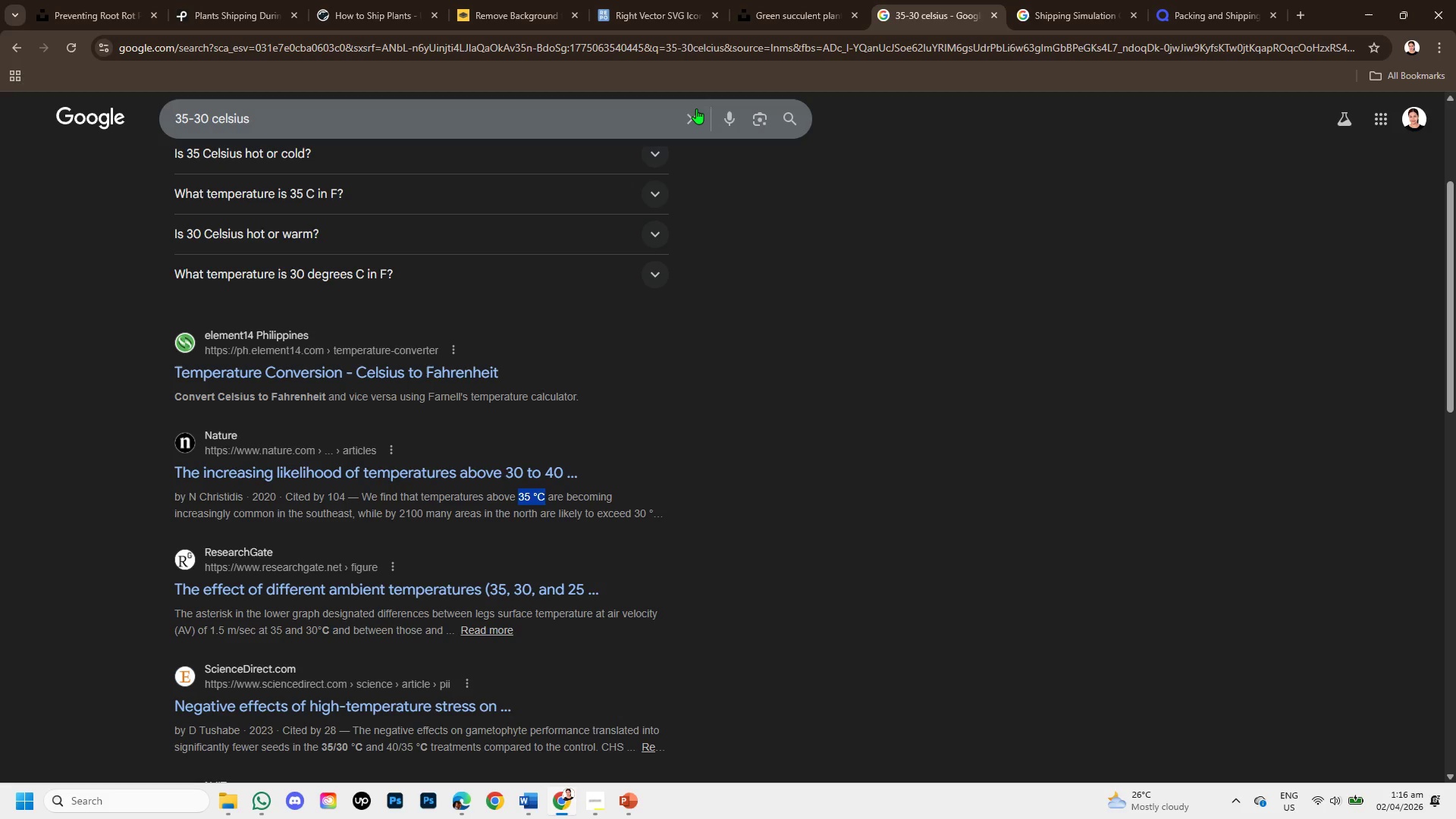 
left_click([695, 112])
 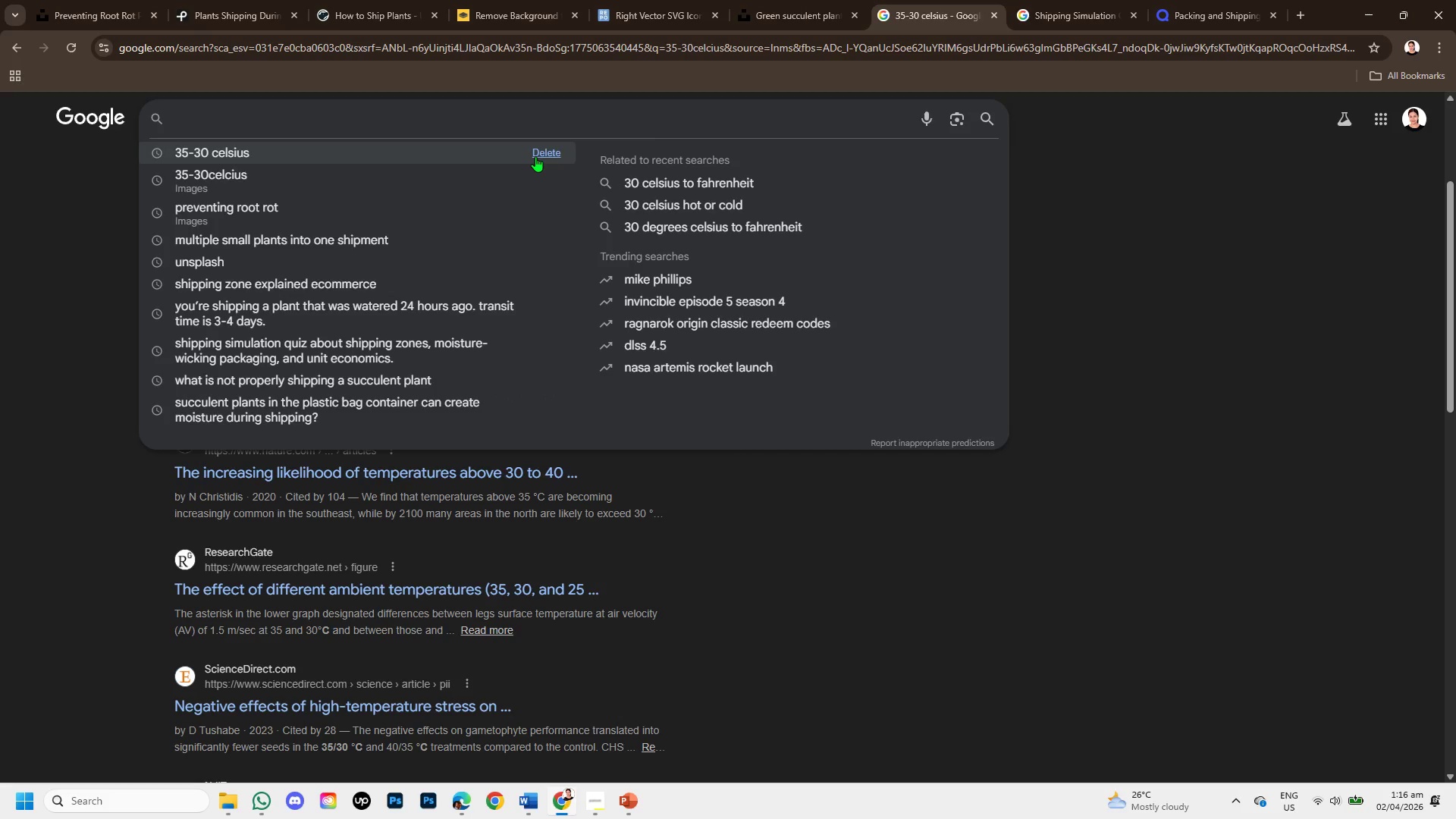 
key(Control+V)
 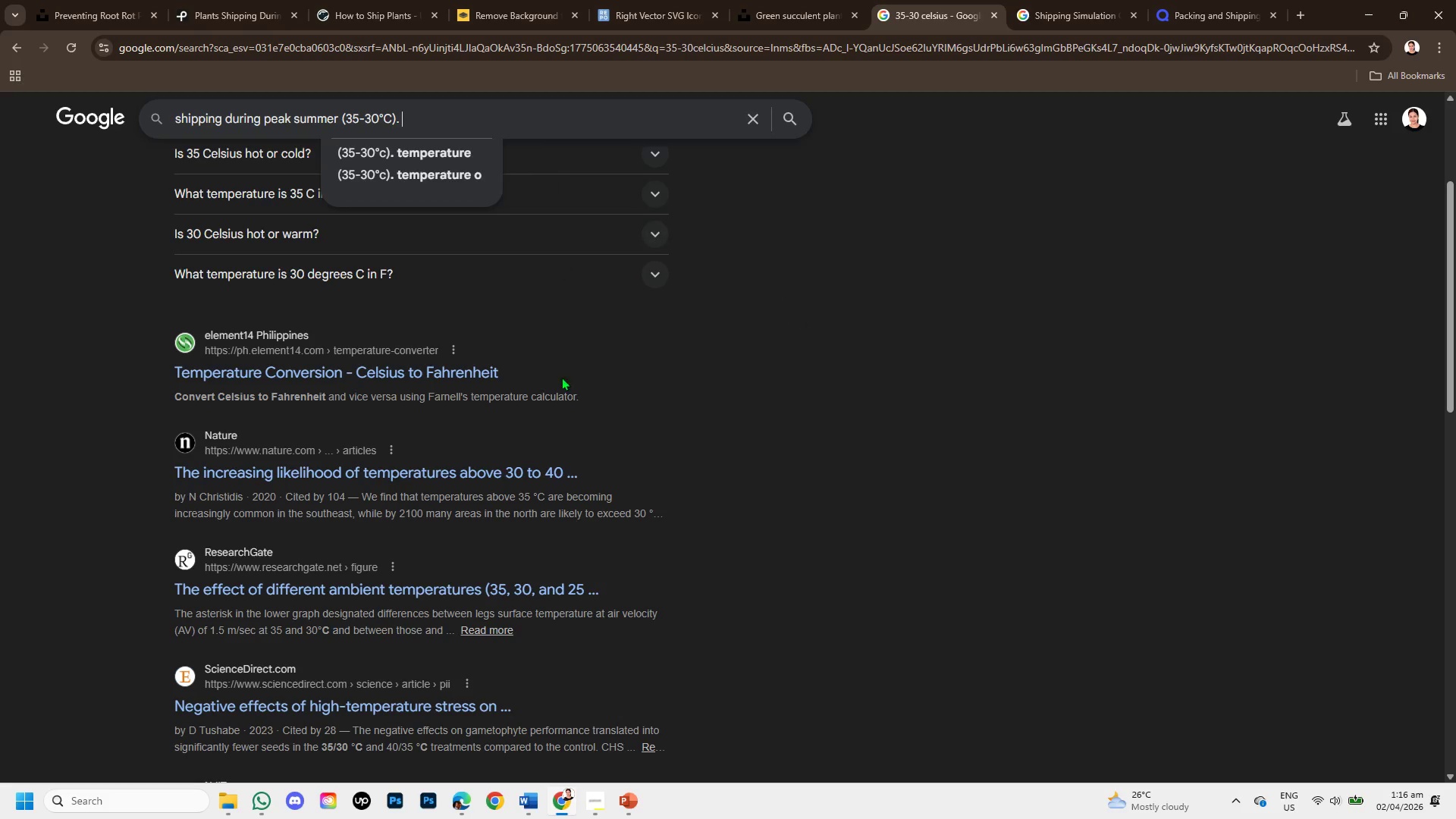 
scroll: coordinate [560, 394], scroll_direction: up, amount: 4.0
 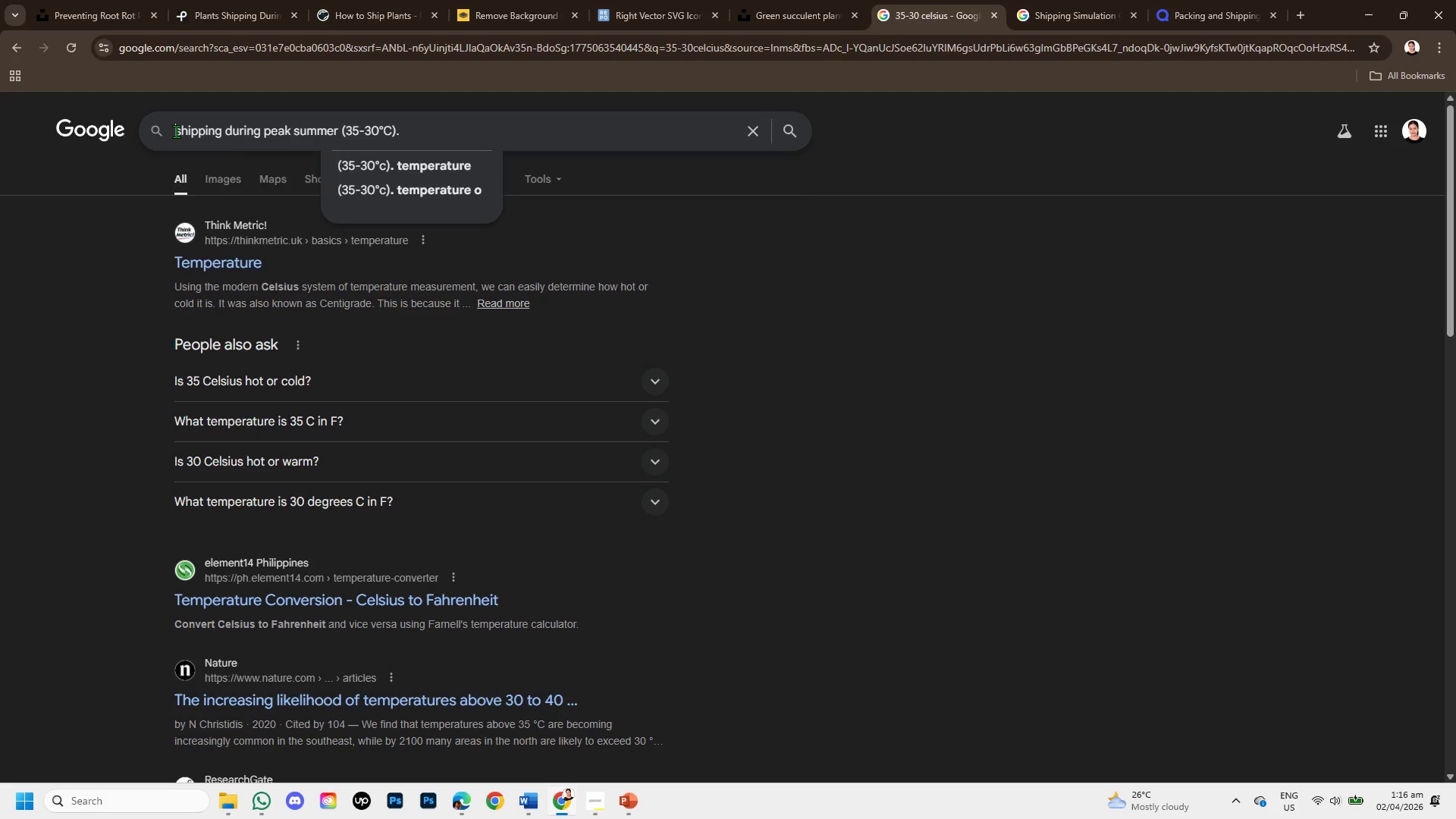 
type(plans )
 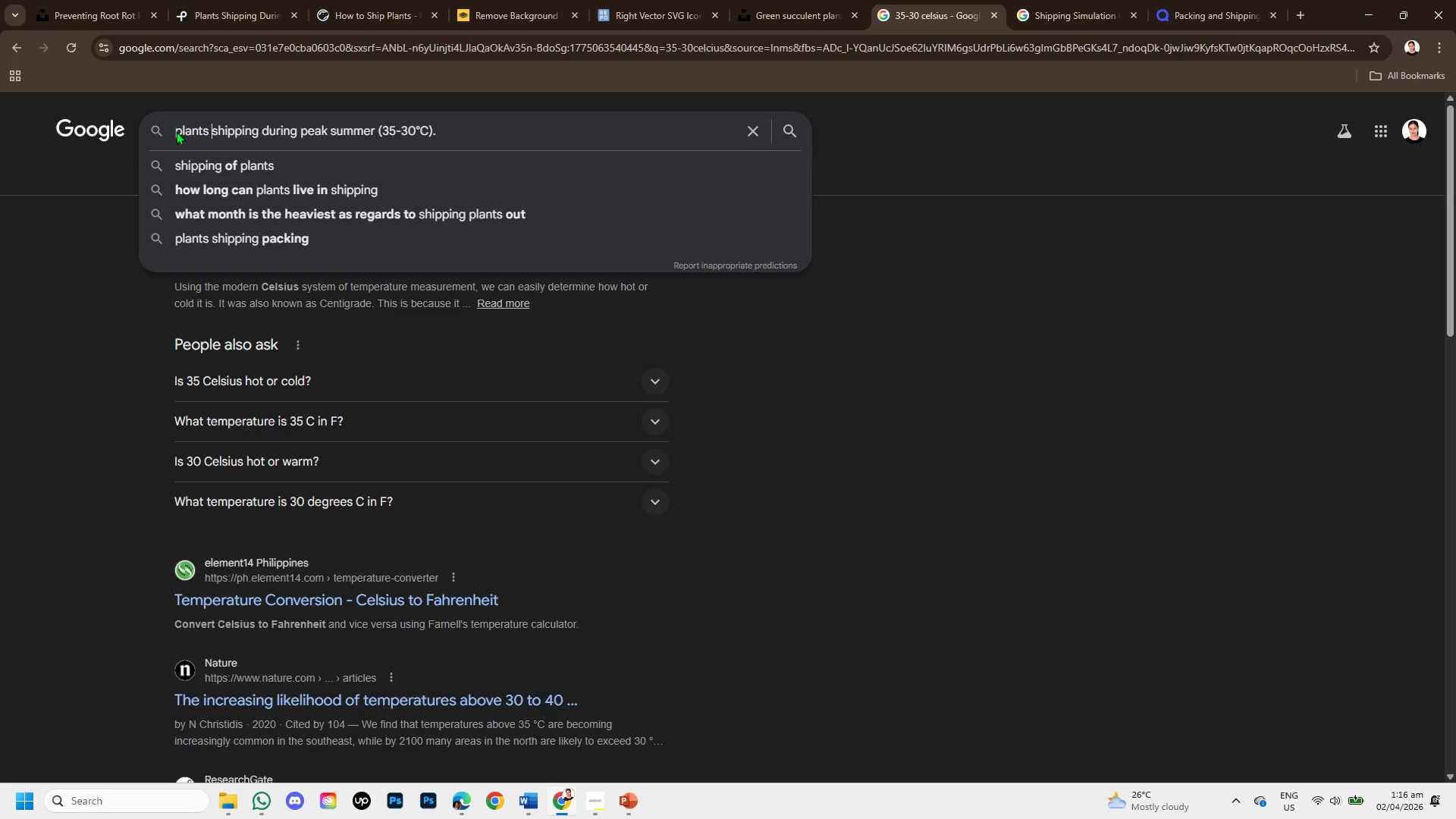 
key(Enter)
 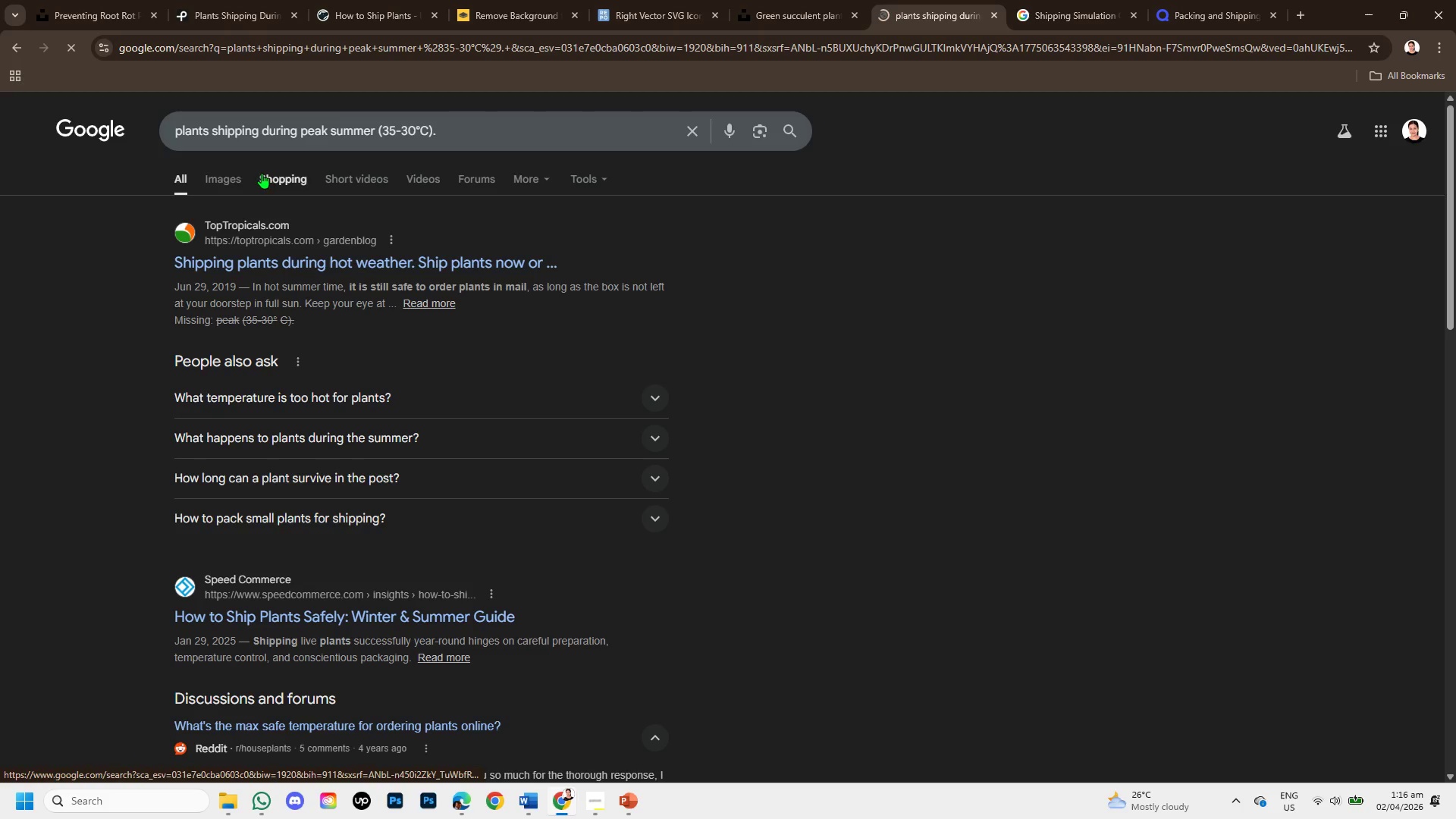 
left_click([216, 178])
 